 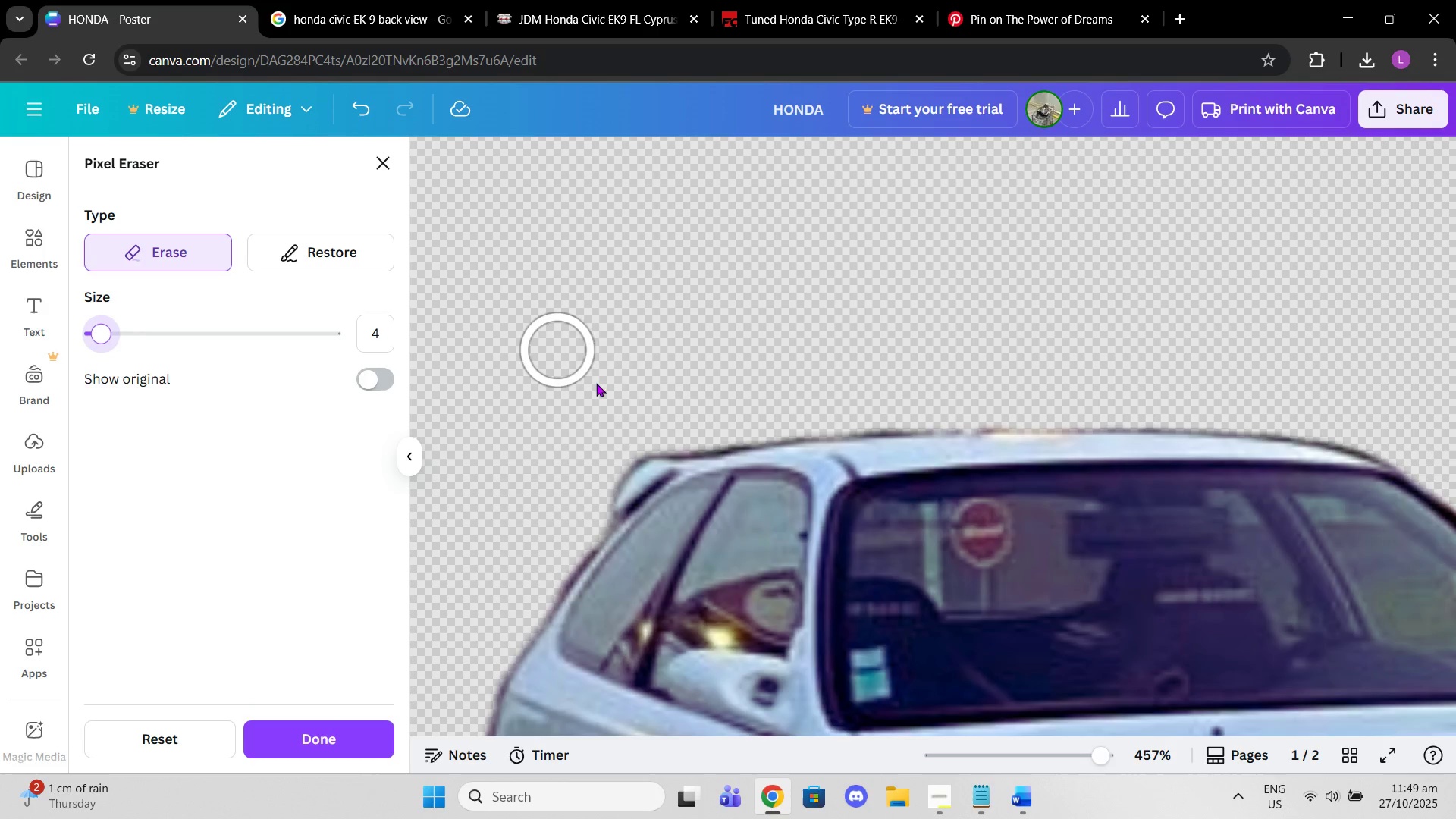 
left_click_drag(start_coordinate=[682, 422], to_coordinate=[648, 420])
 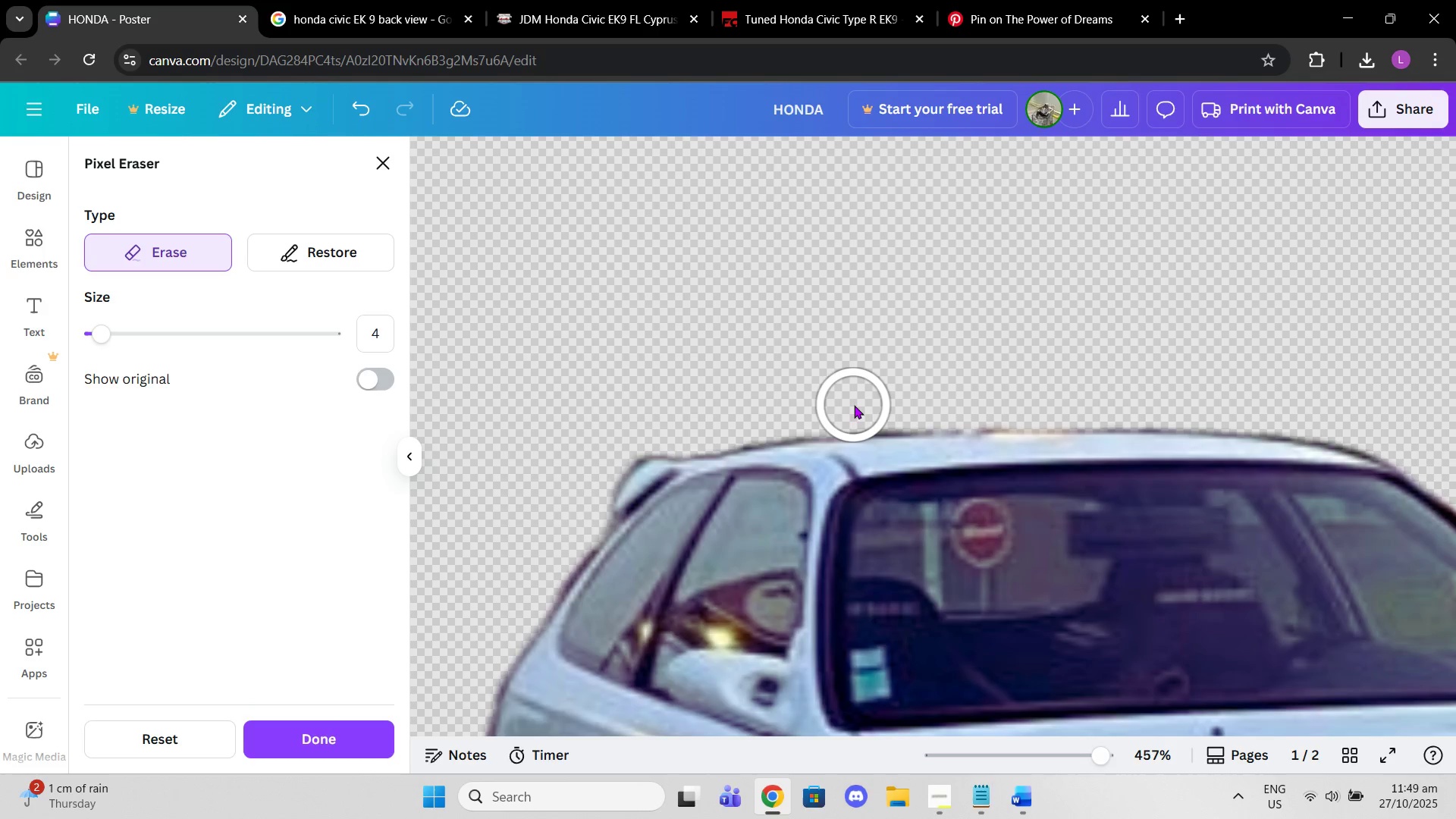 
left_click_drag(start_coordinate=[848, 404], to_coordinate=[1366, 425])
 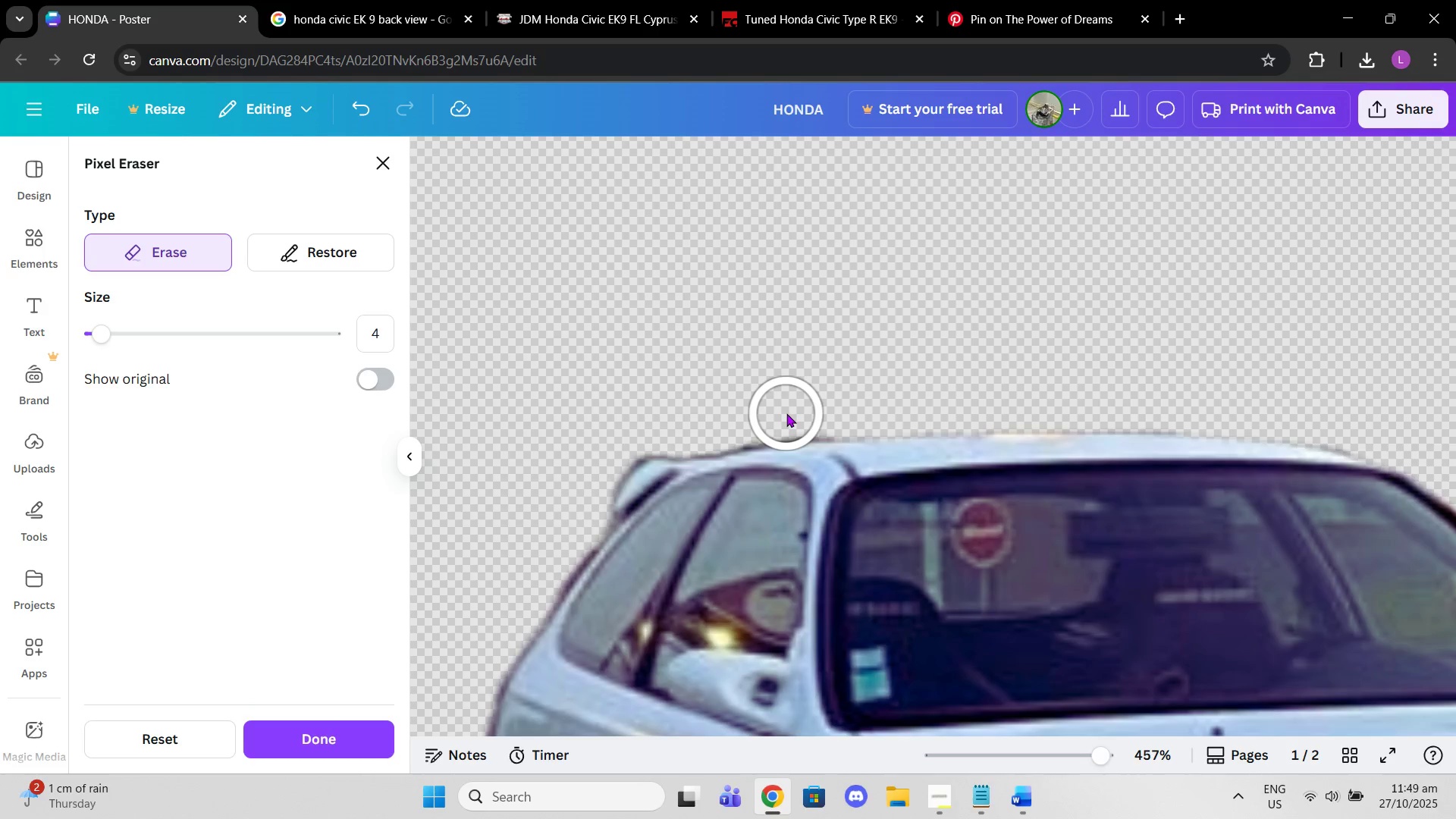 
left_click([783, 410])
 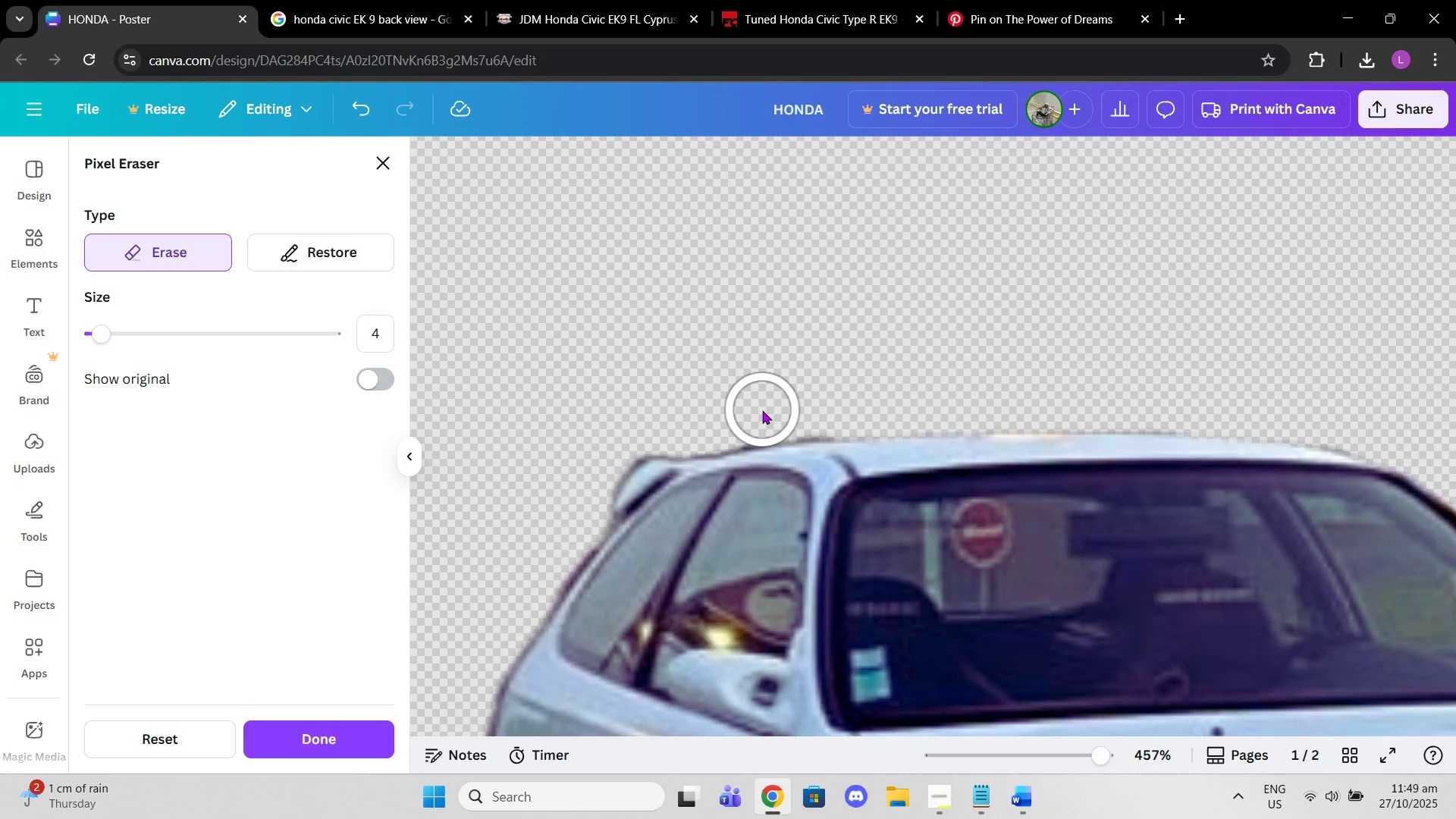 
left_click([762, 410])
 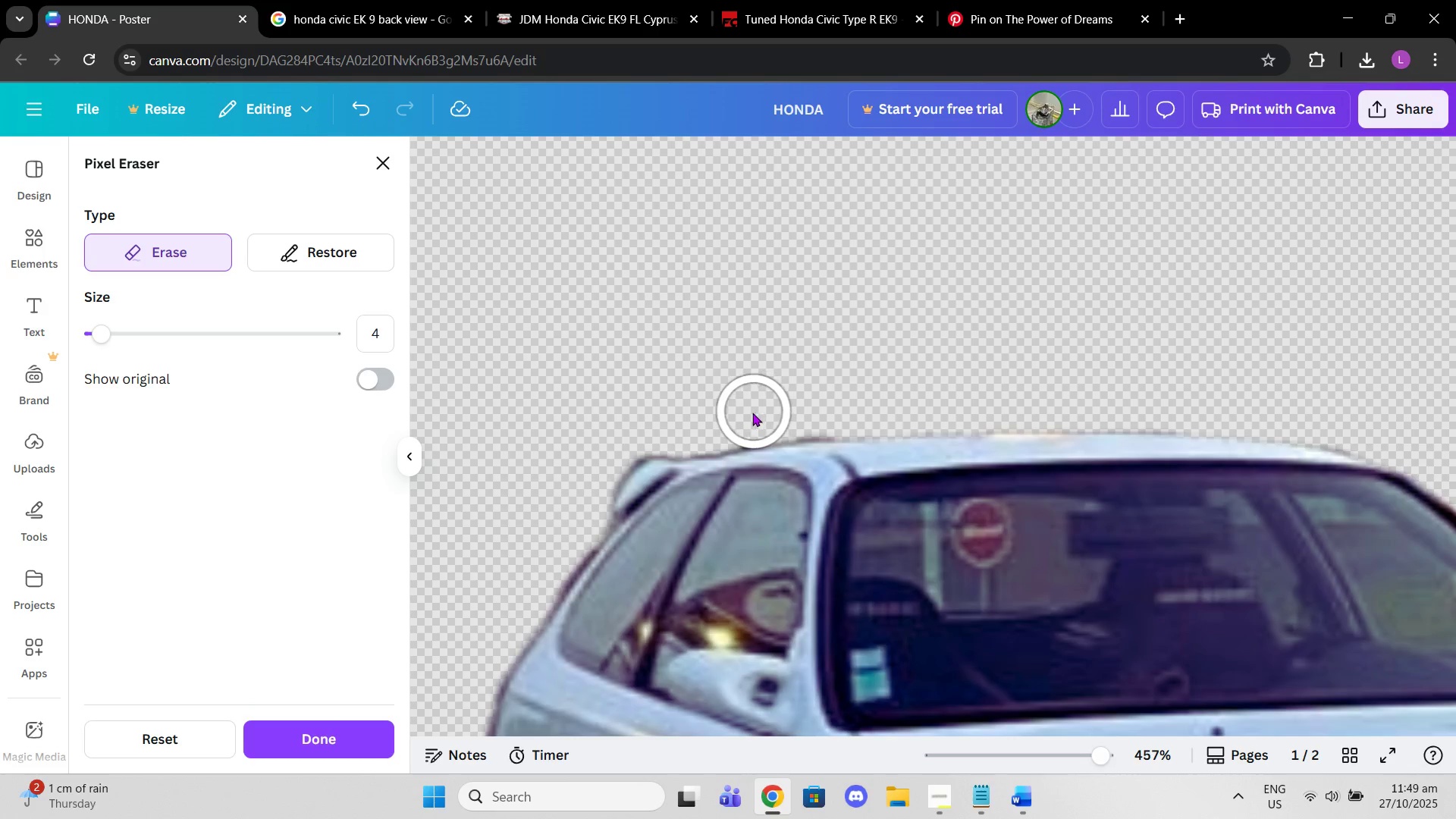 
left_click_drag(start_coordinate=[752, 413], to_coordinate=[640, 422])
 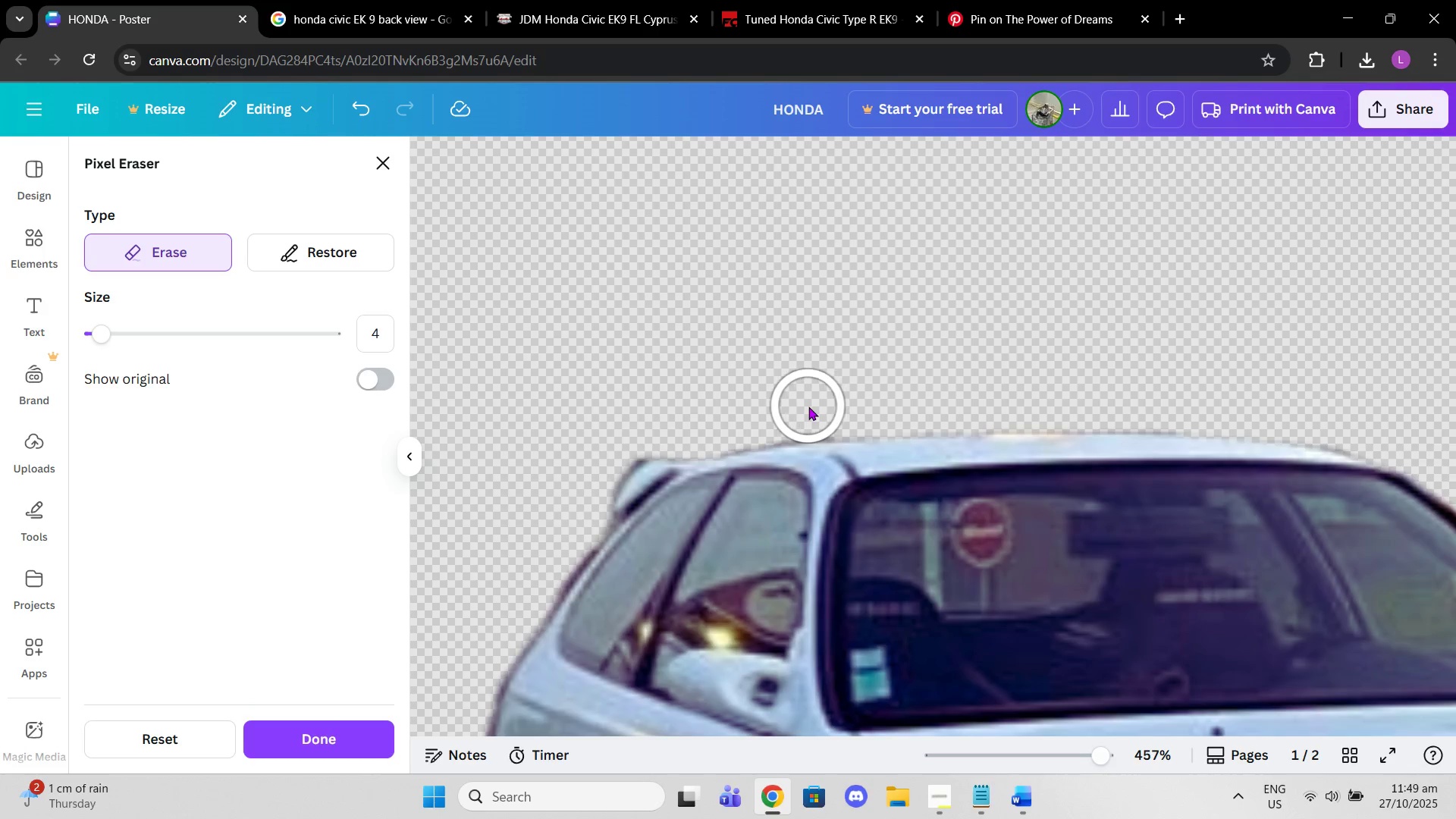 
left_click([808, 406])
 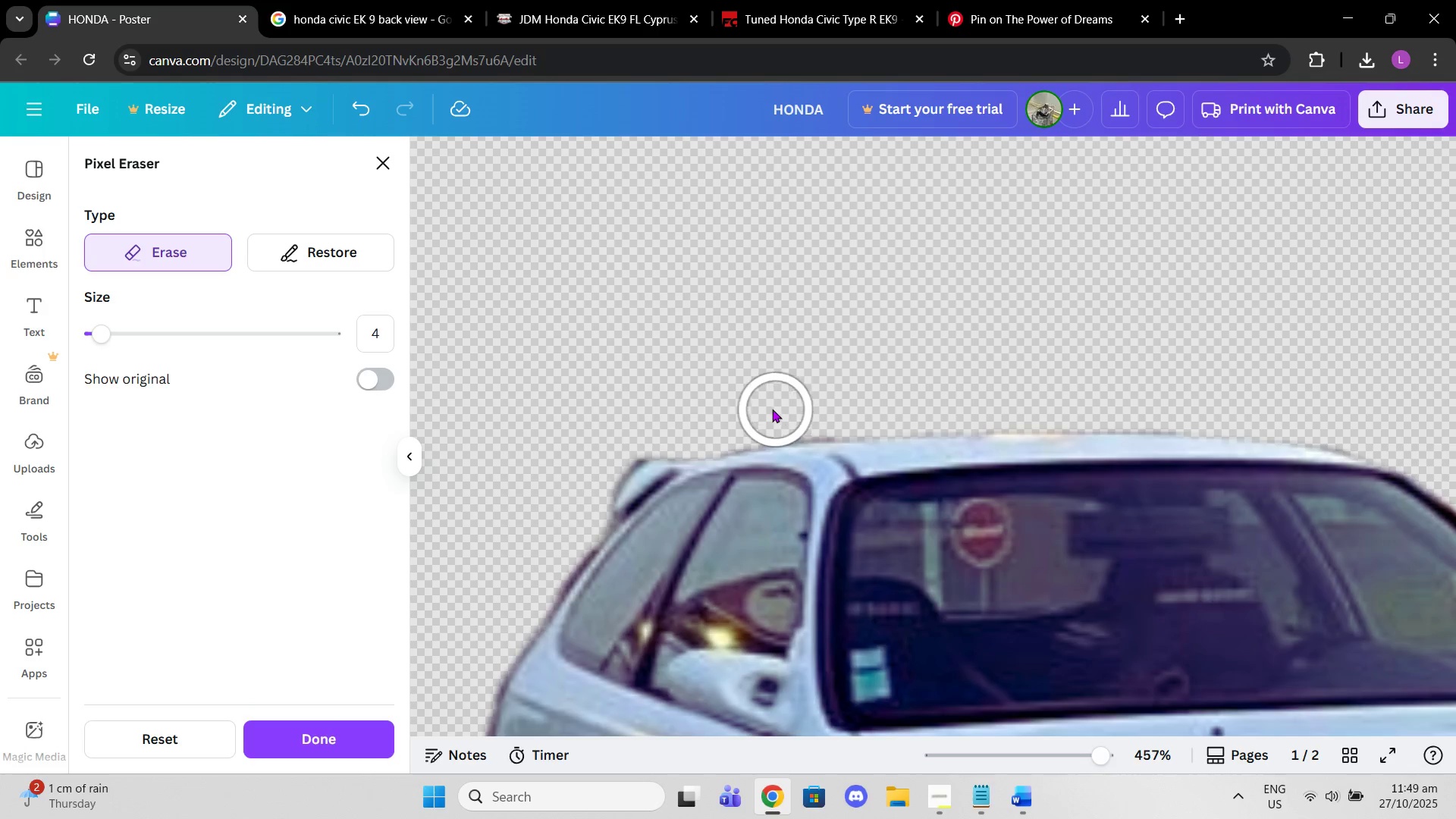 
left_click_drag(start_coordinate=[767, 406], to_coordinate=[858, 403])
 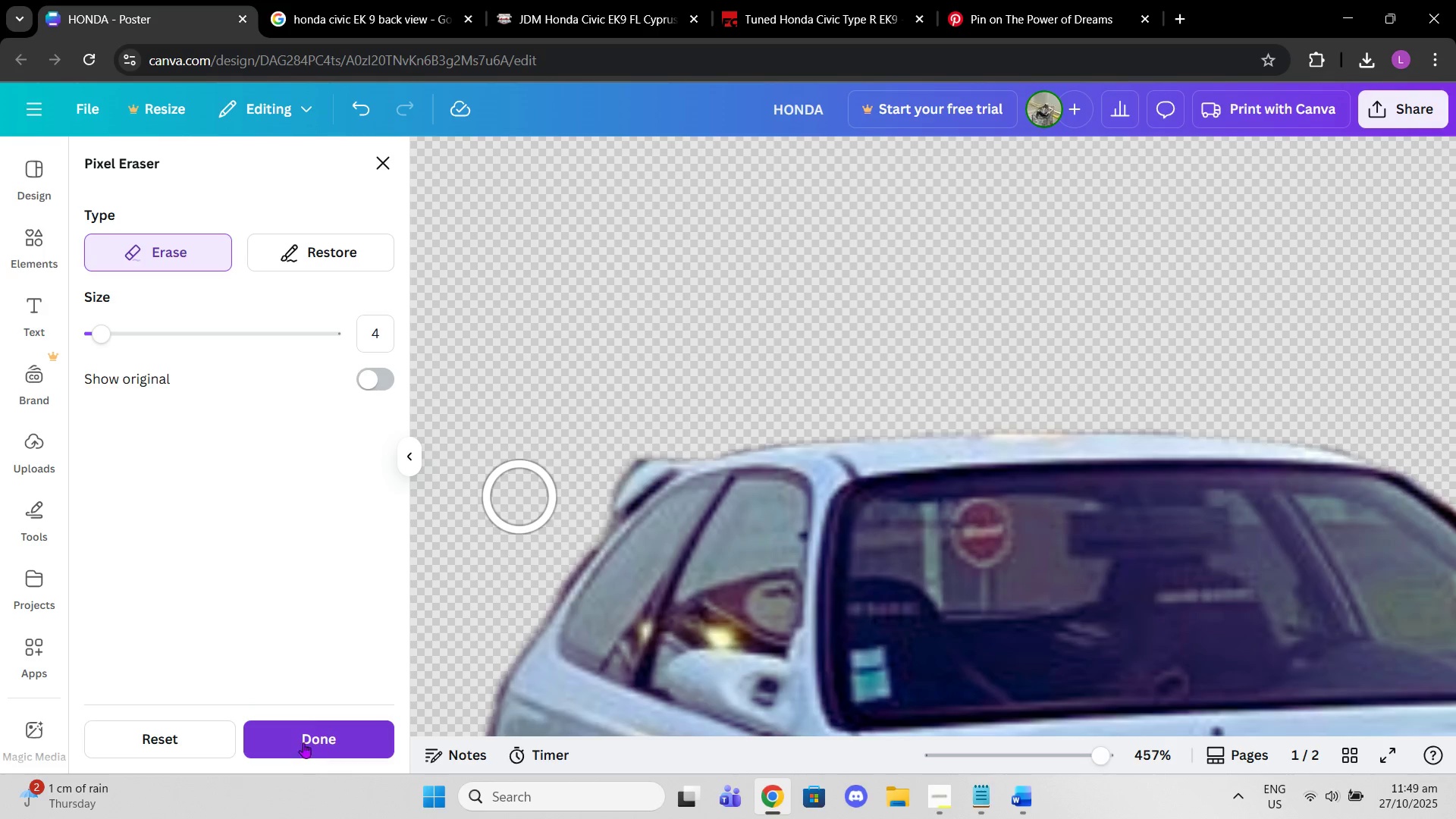 
left_click([297, 256])
 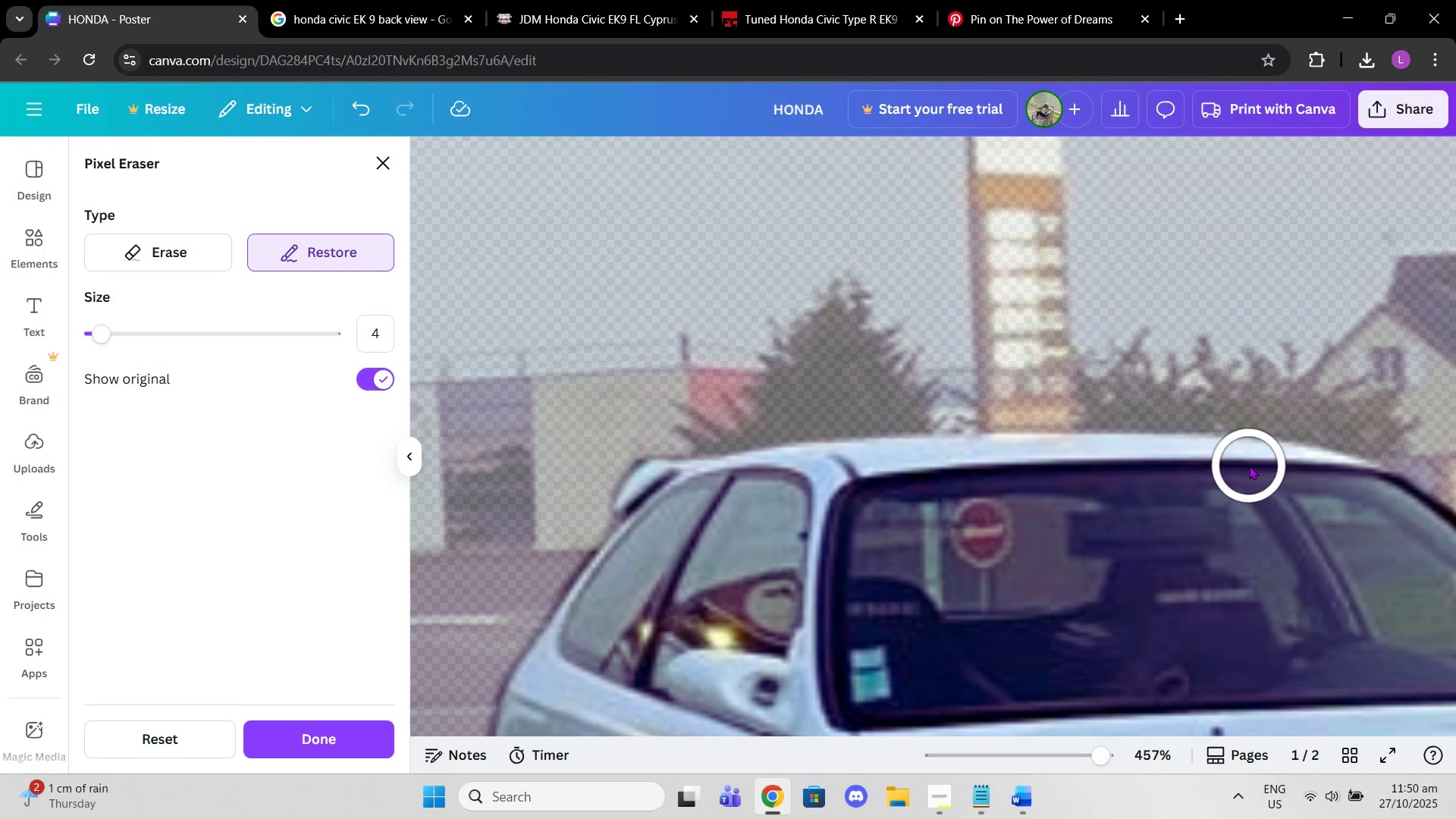 
left_click([1249, 470])
 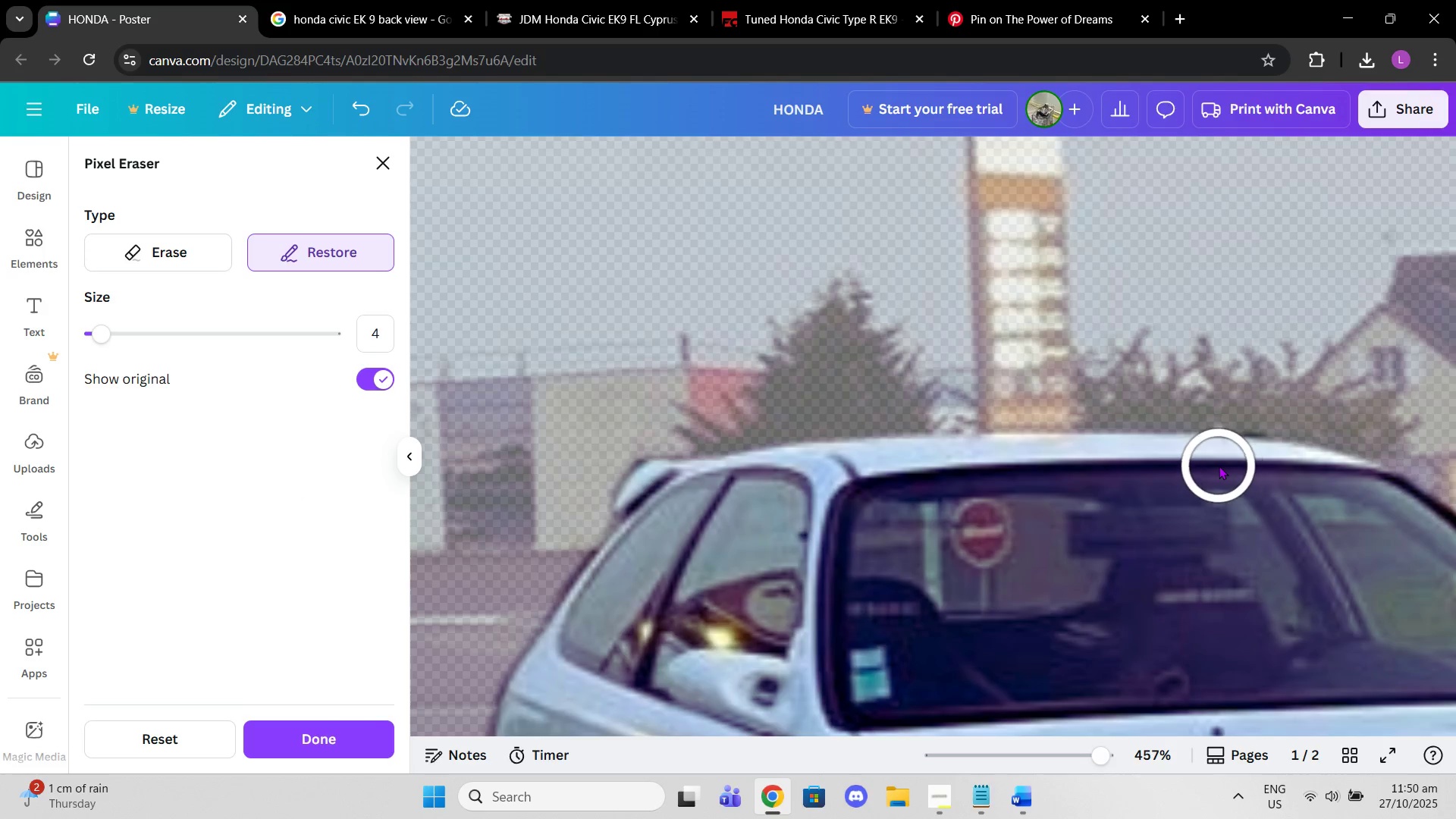 
left_click([1219, 466])
 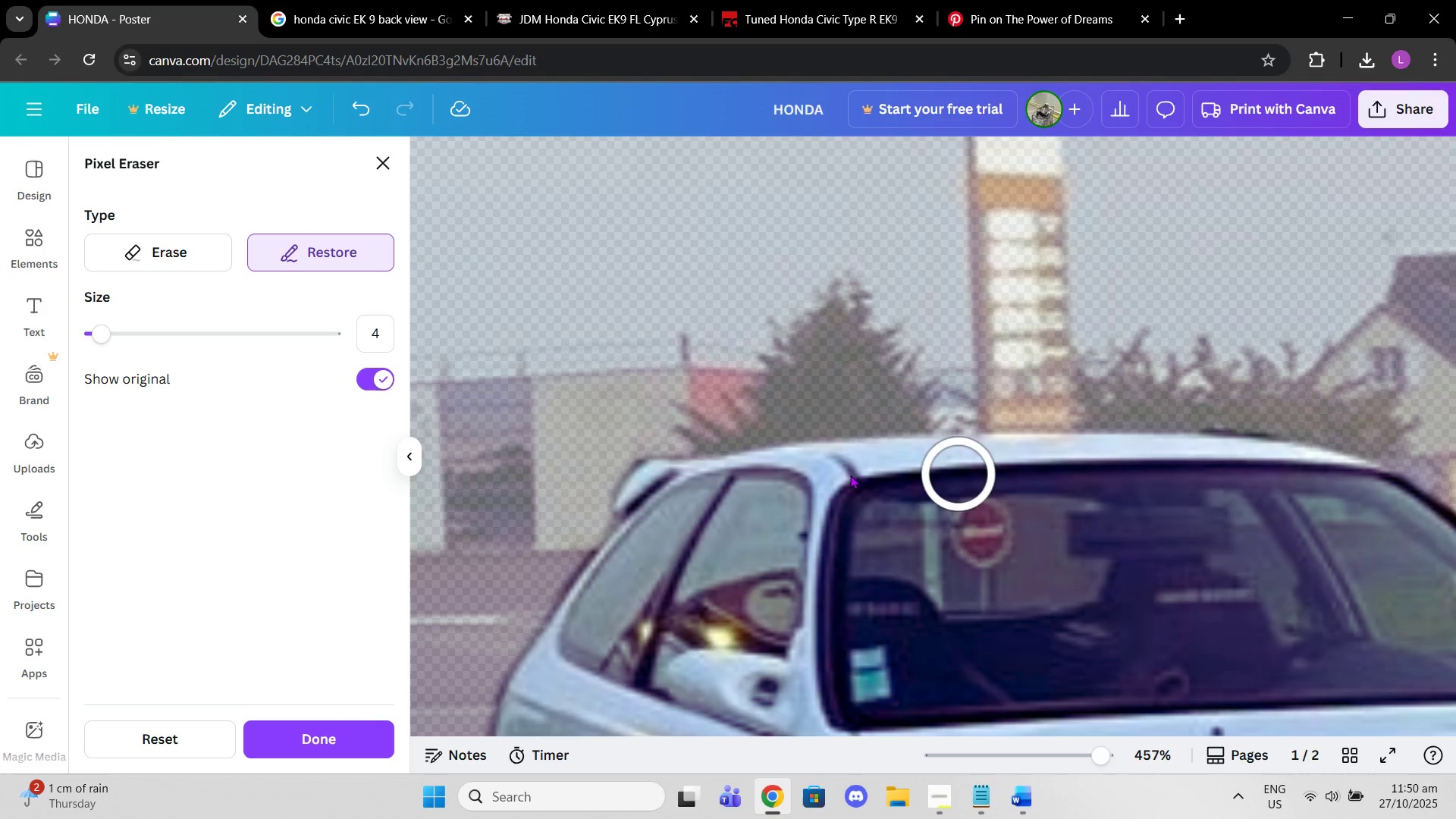 
left_click([159, 241])
 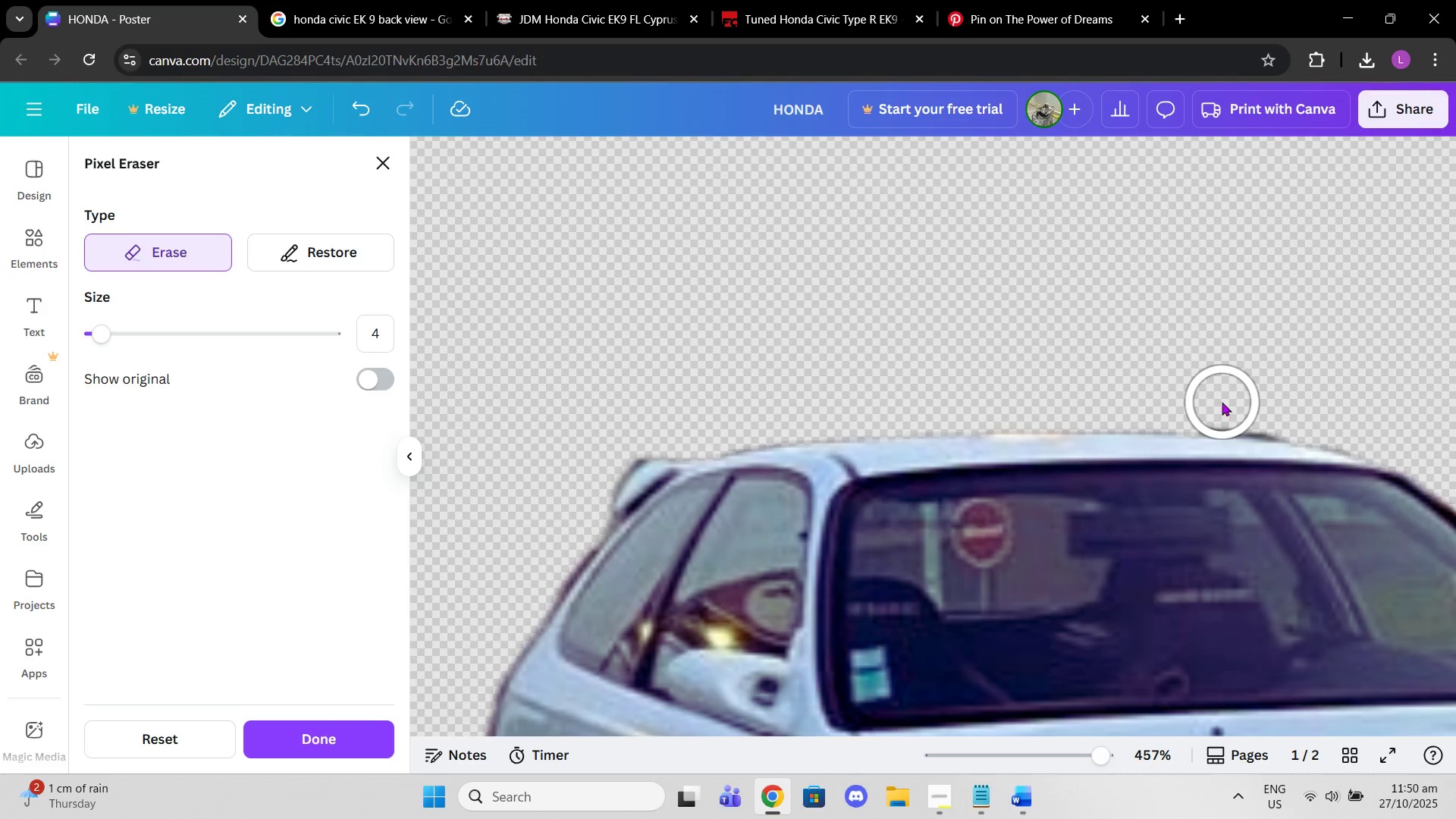 
left_click([1218, 399])
 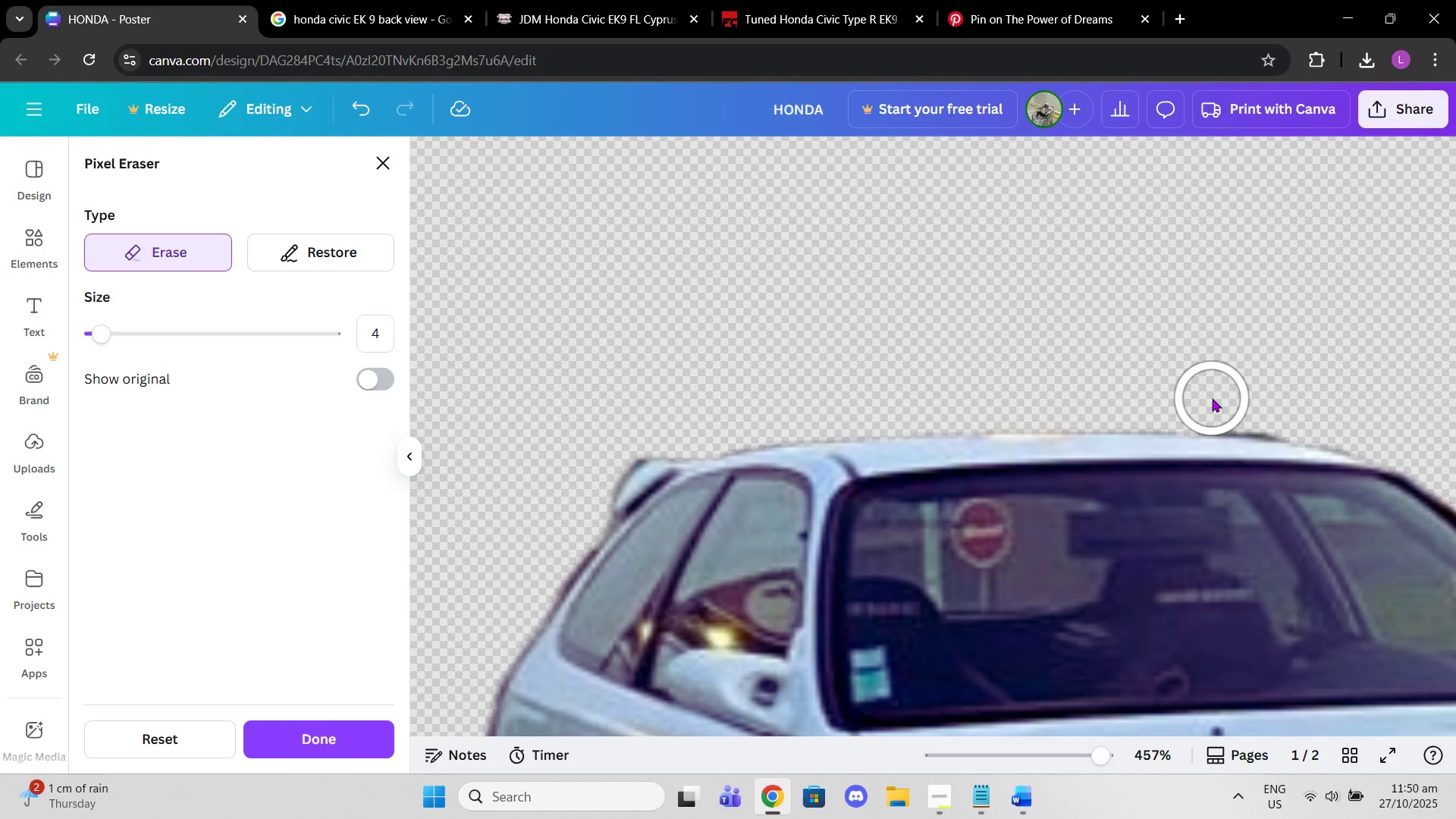 
left_click([1212, 398])
 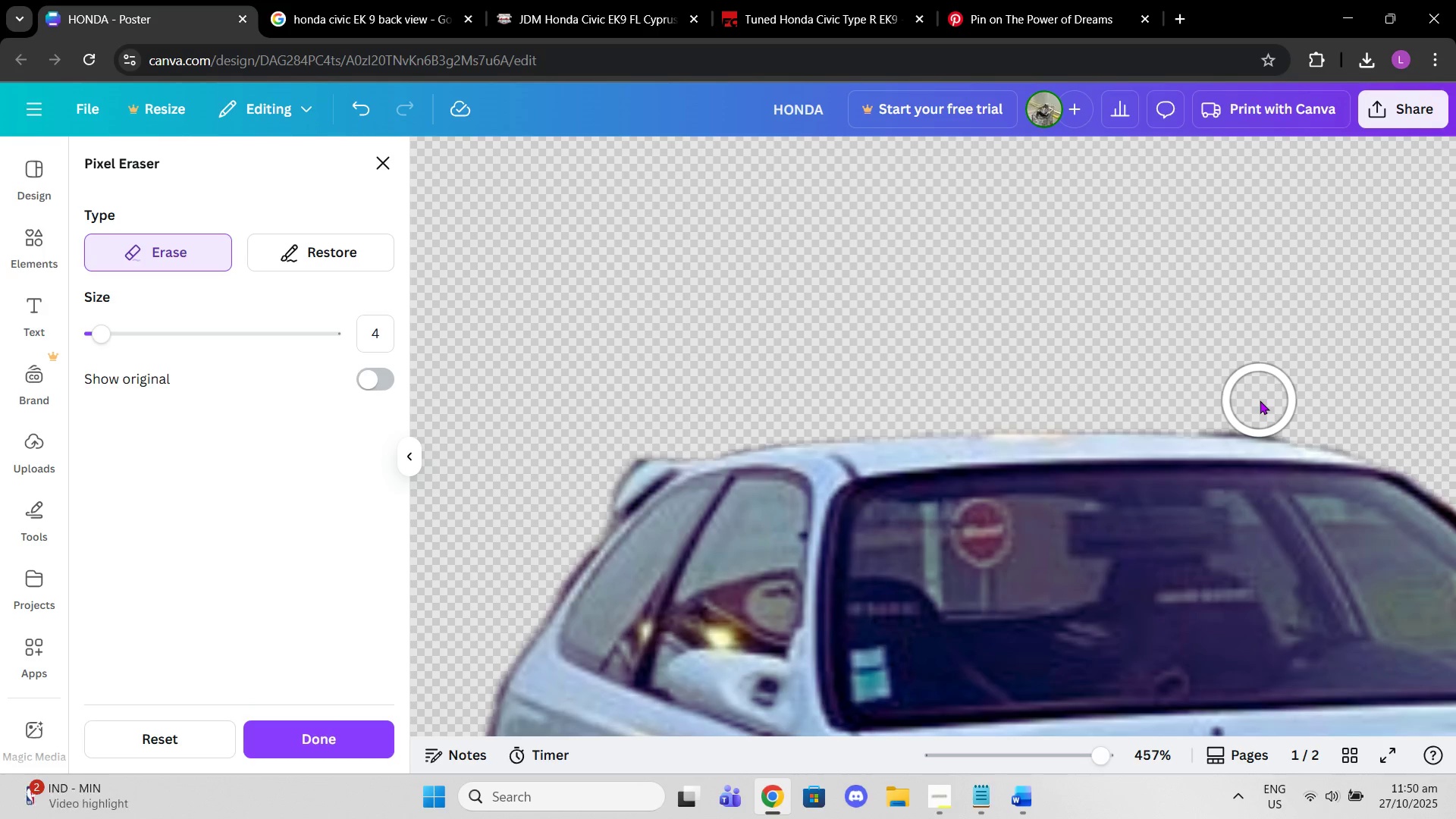 
left_click([1260, 400])
 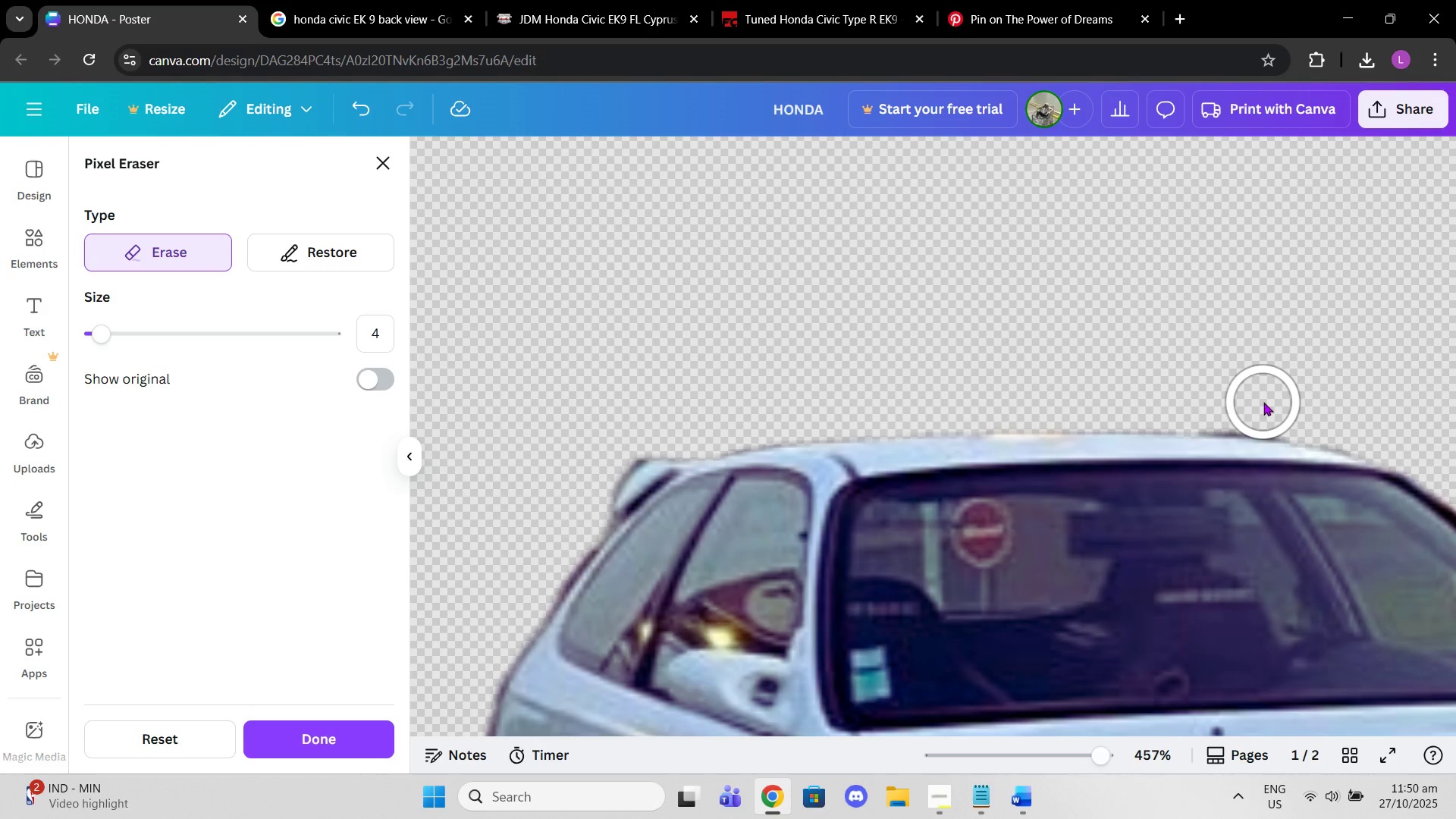 
left_click([1263, 402])
 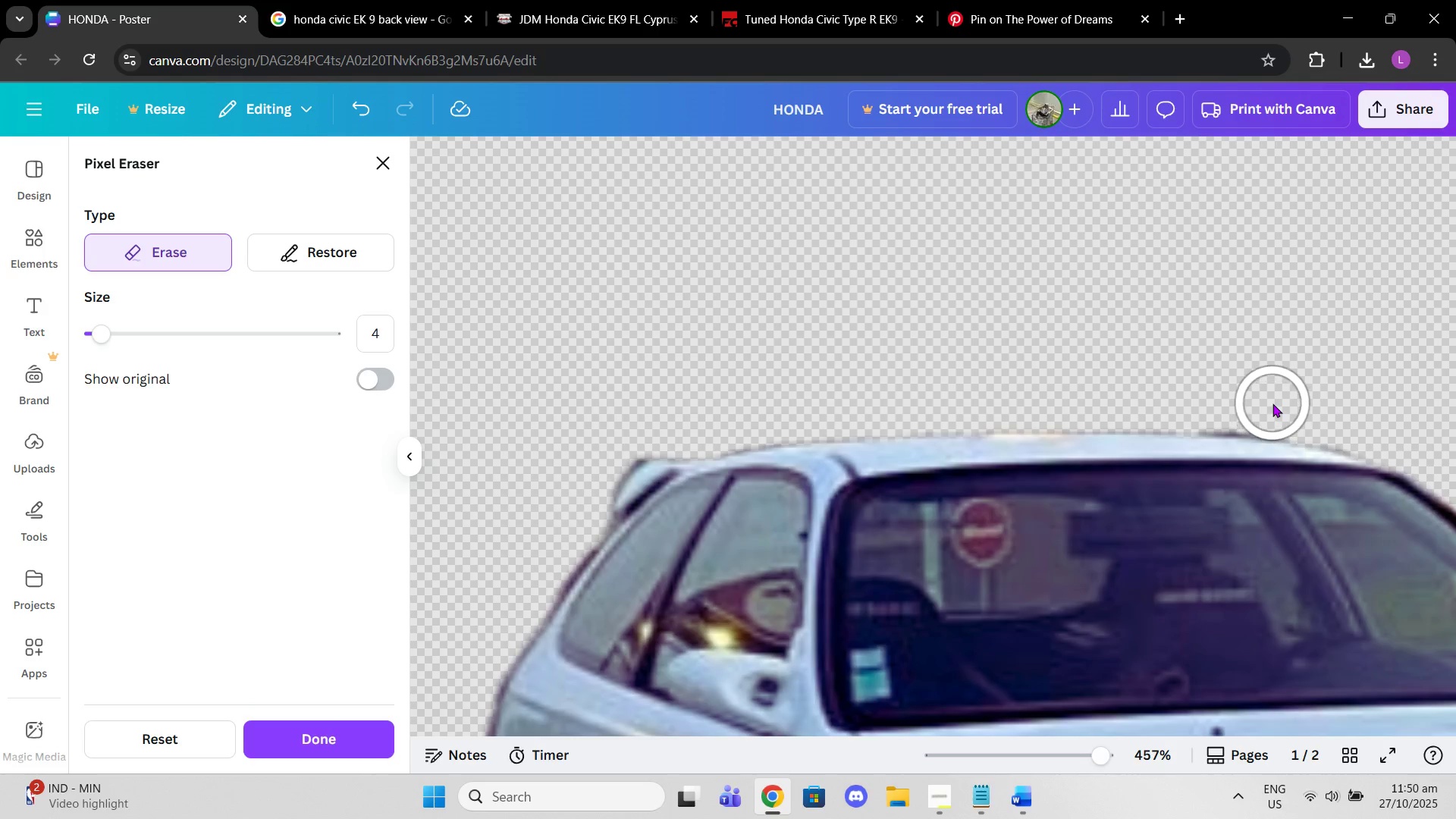 
left_click([1272, 403])
 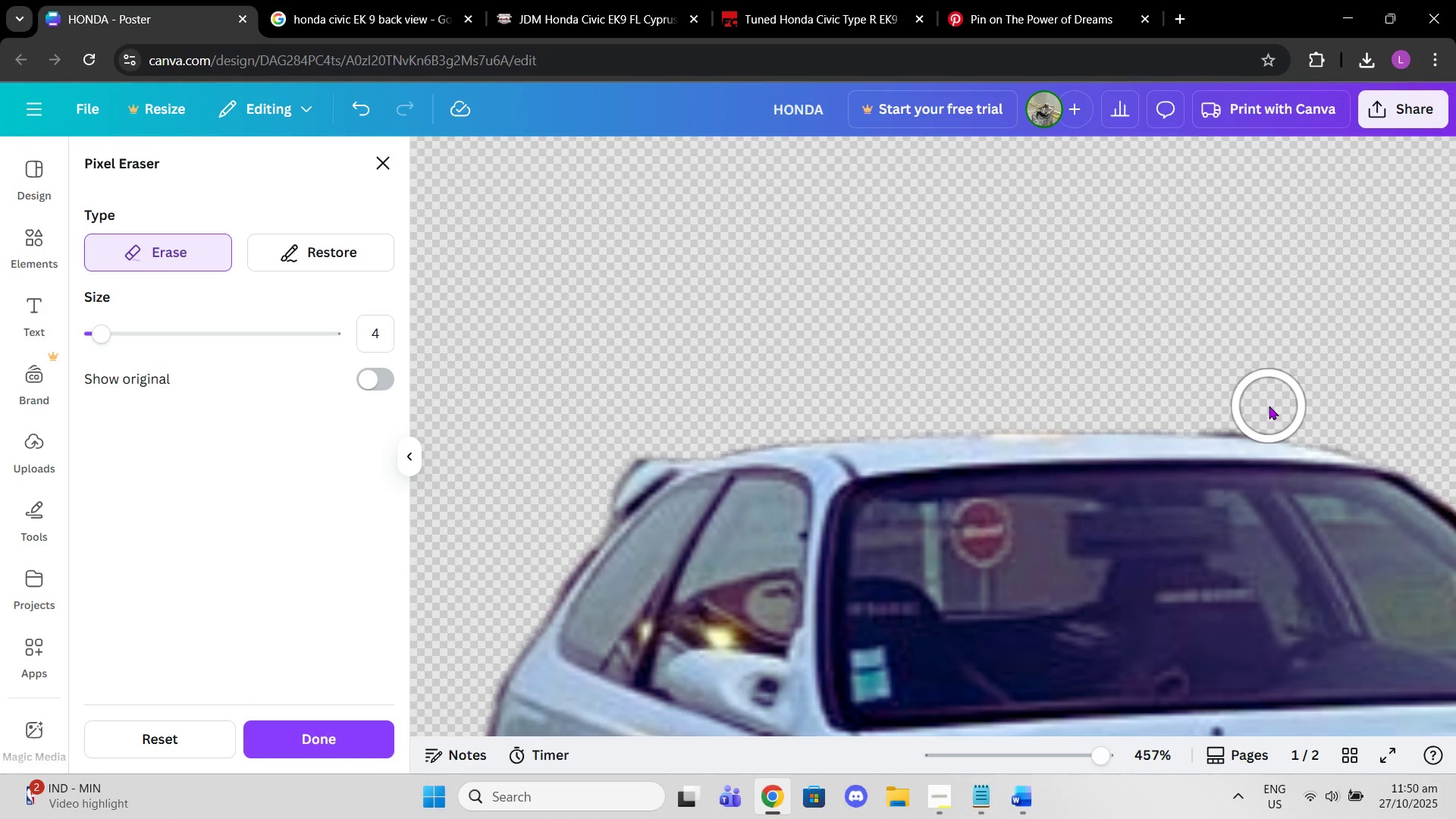 
left_click([1269, 406])
 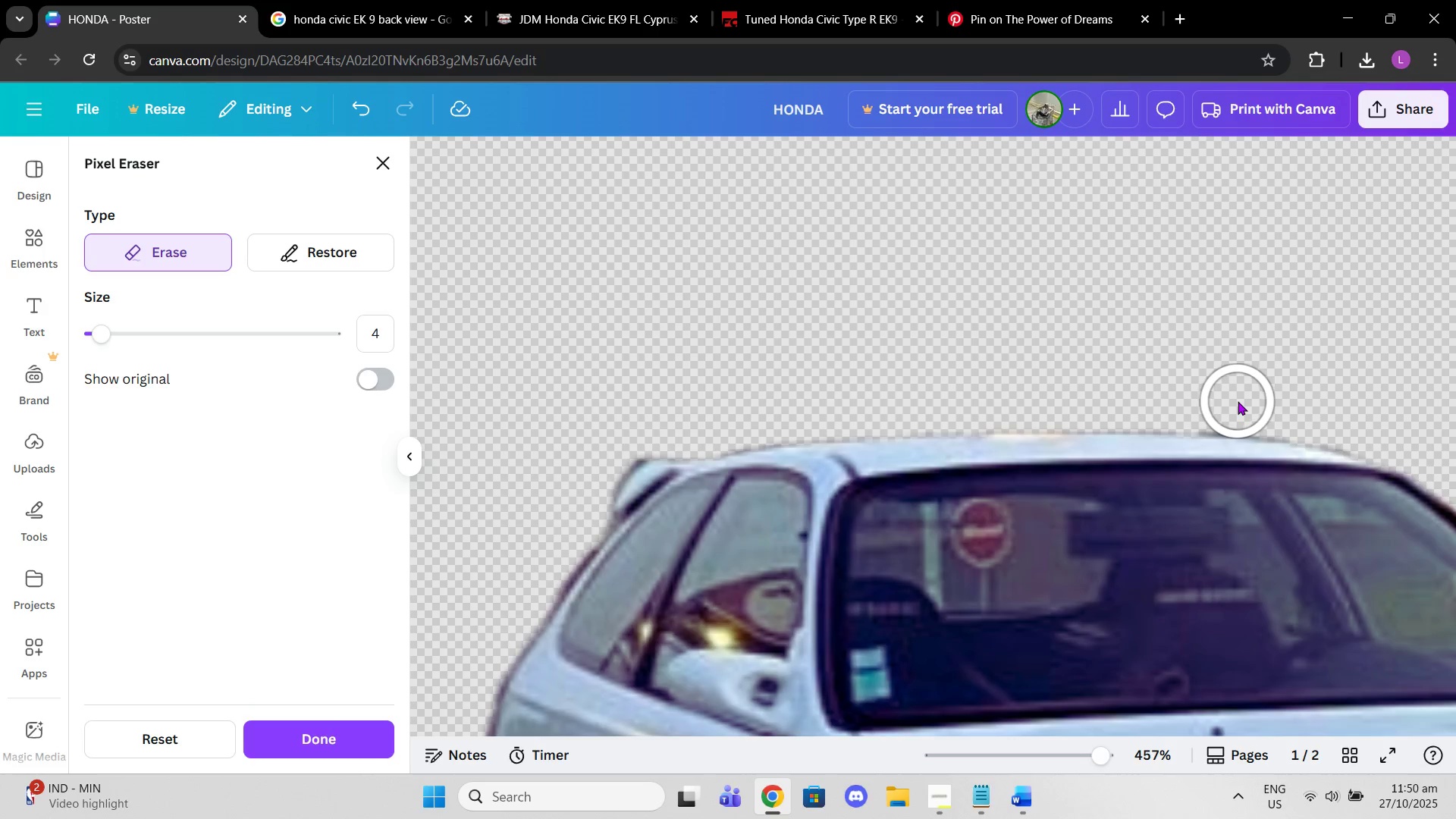 
left_click([1238, 401])
 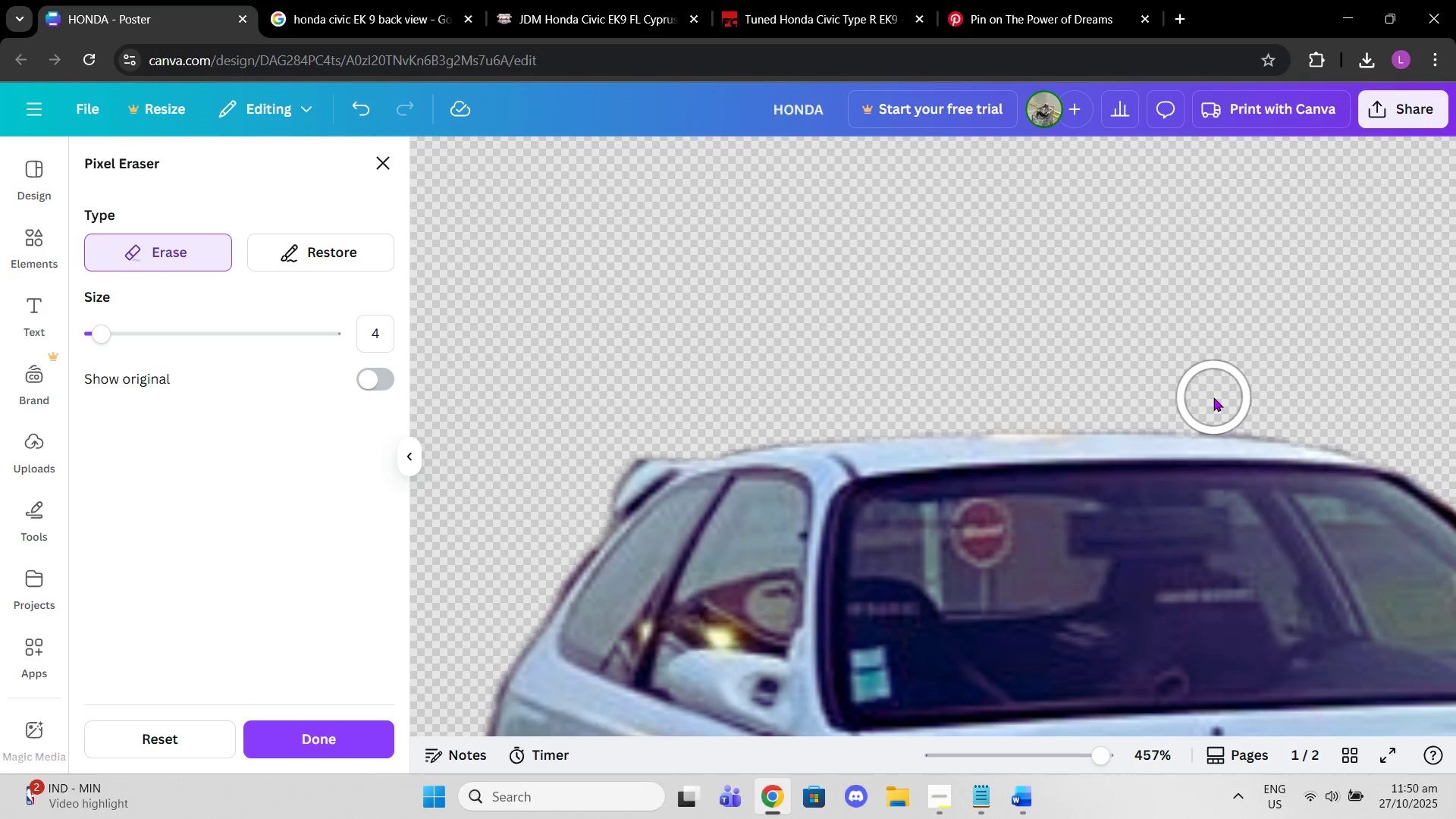 
double_click([1213, 397])
 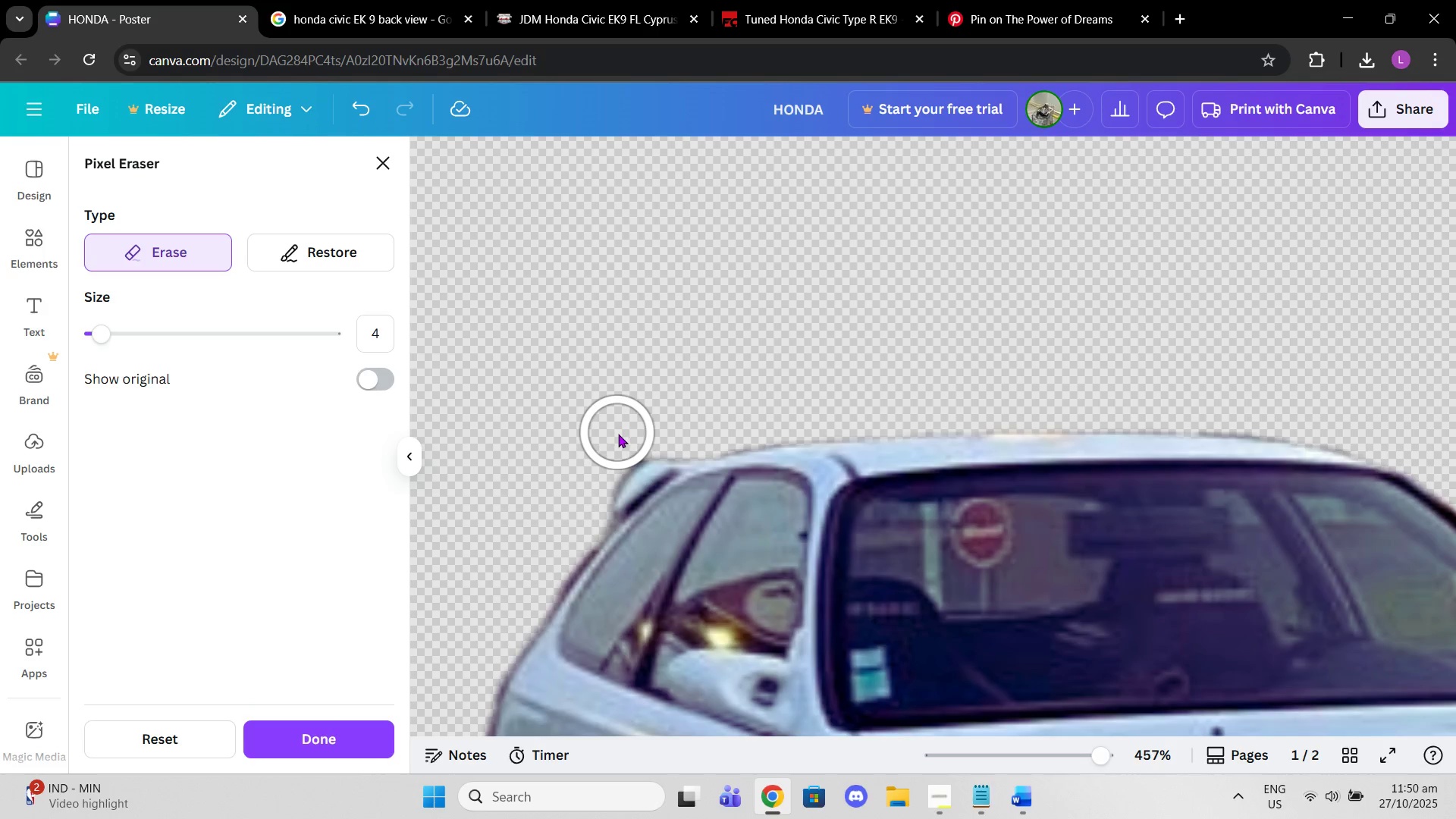 
left_click([619, 435])
 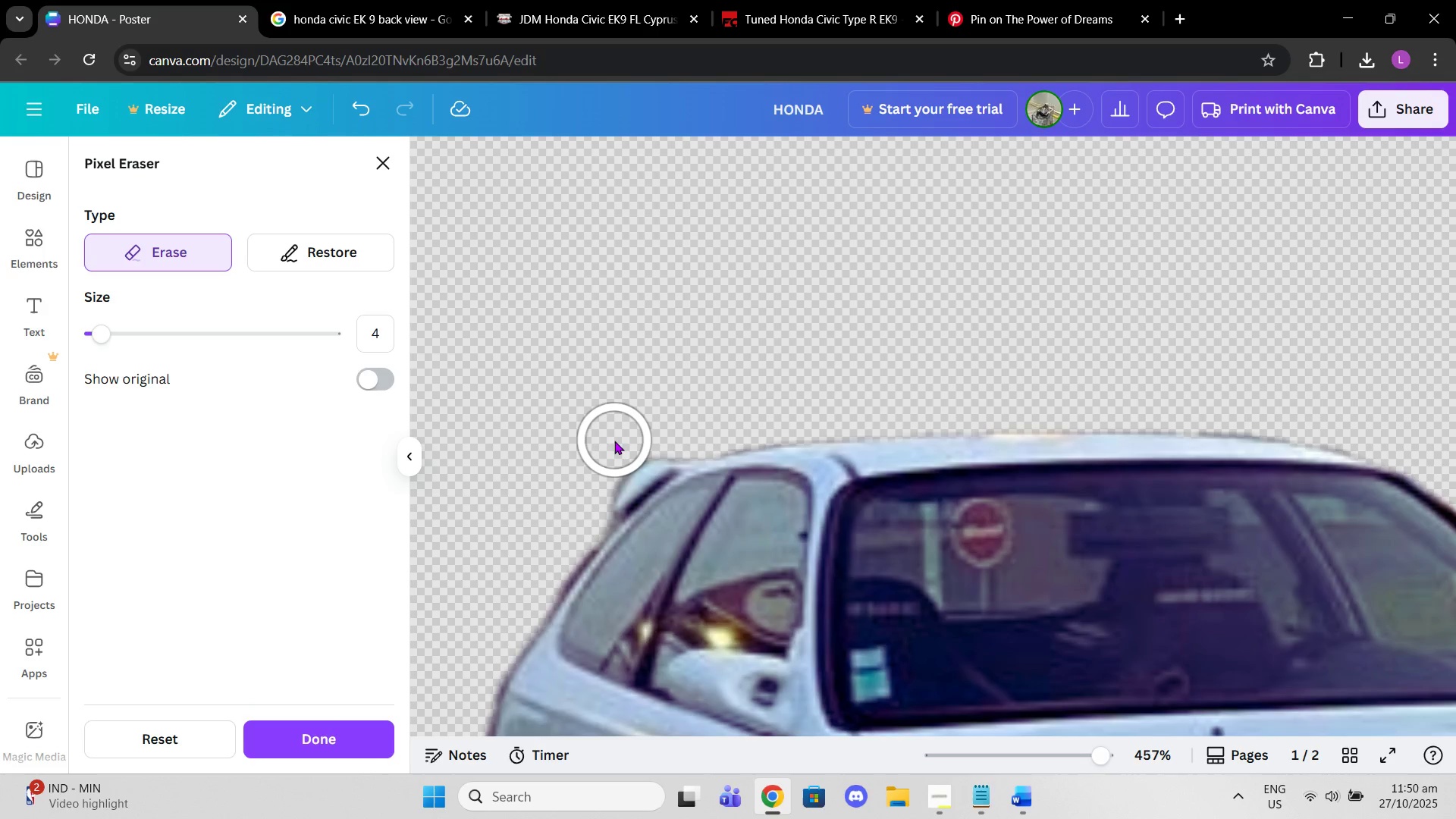 
left_click([614, 441])
 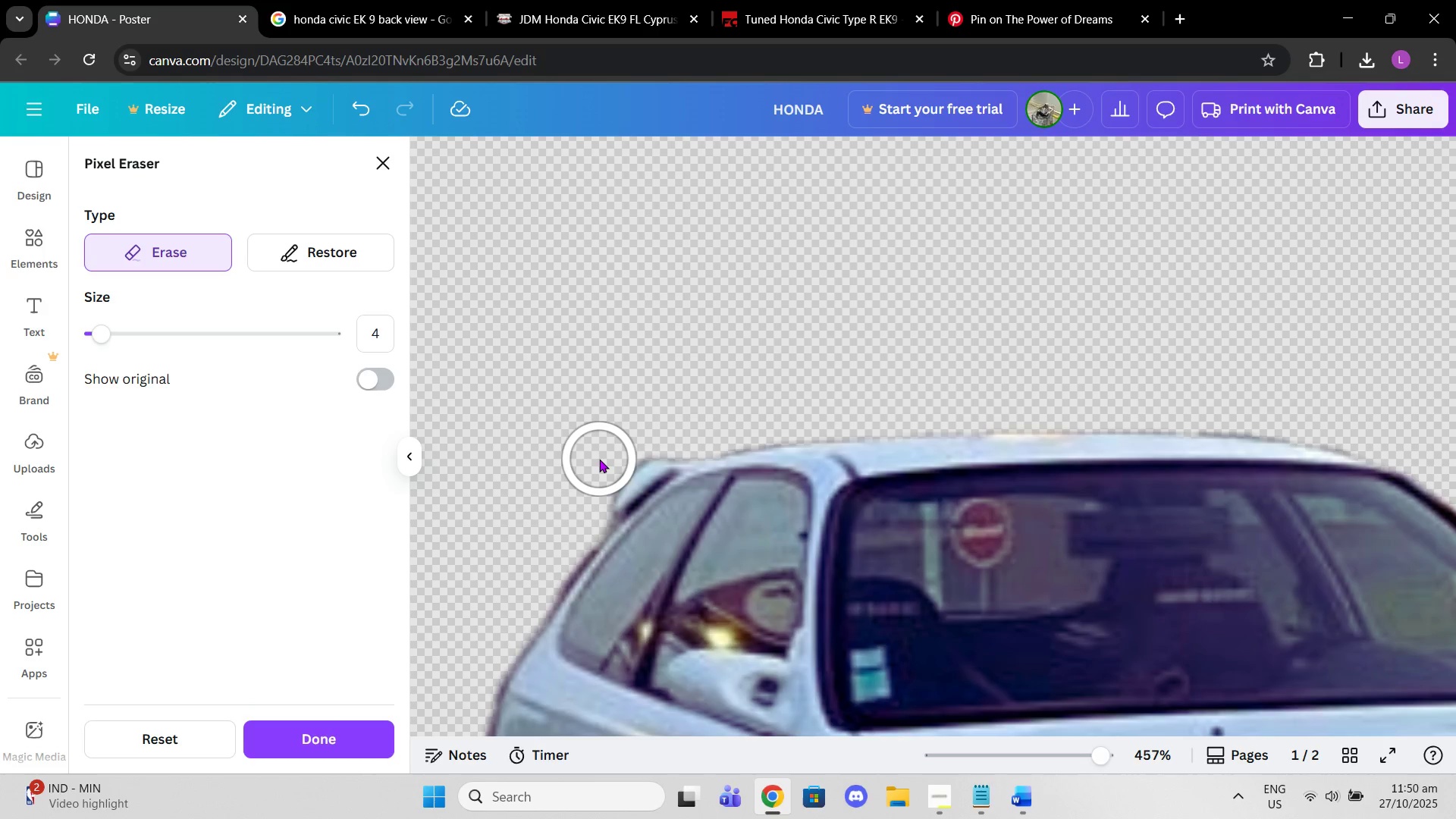 
left_click([599, 459])
 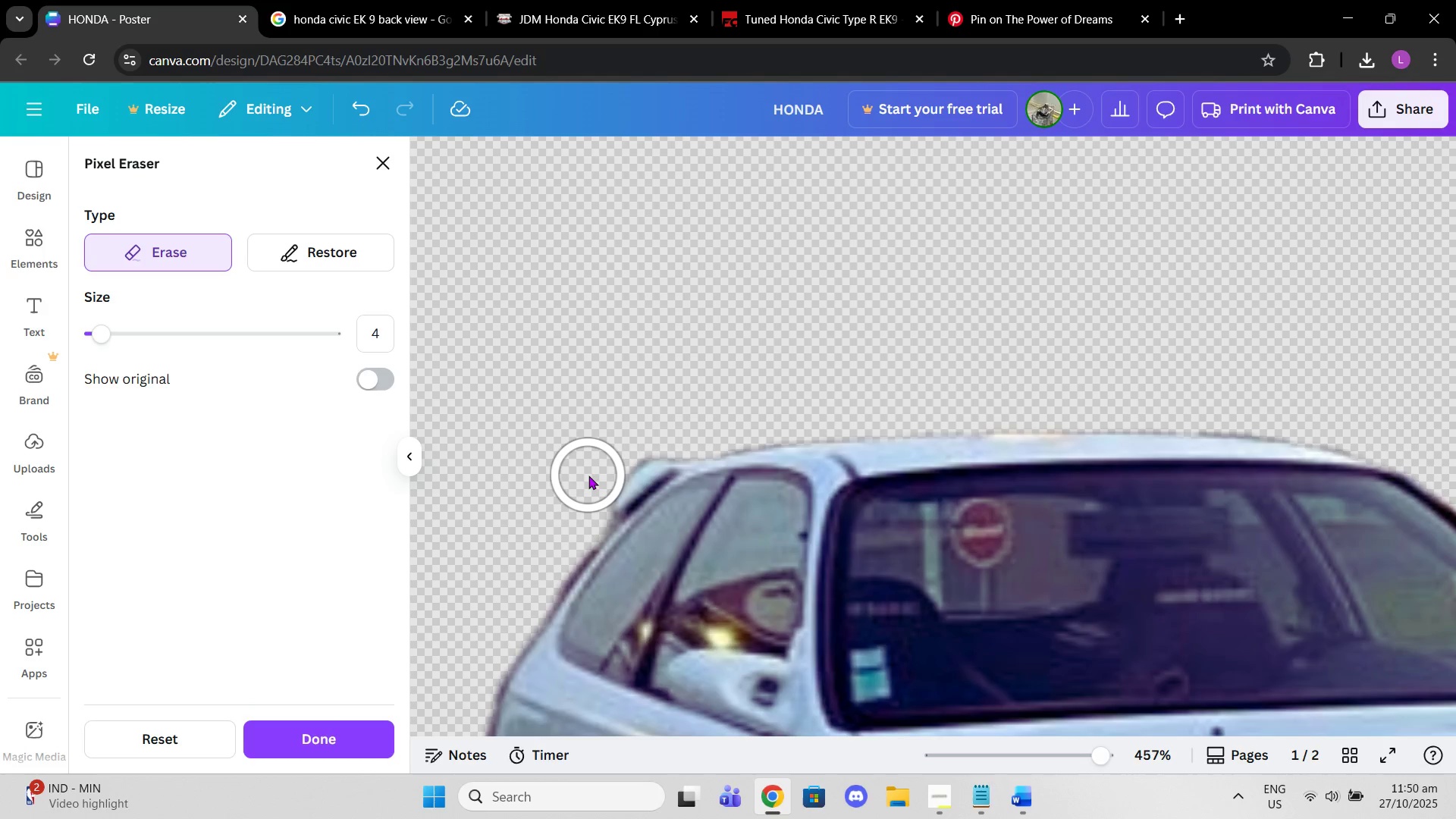 
left_click([588, 475])
 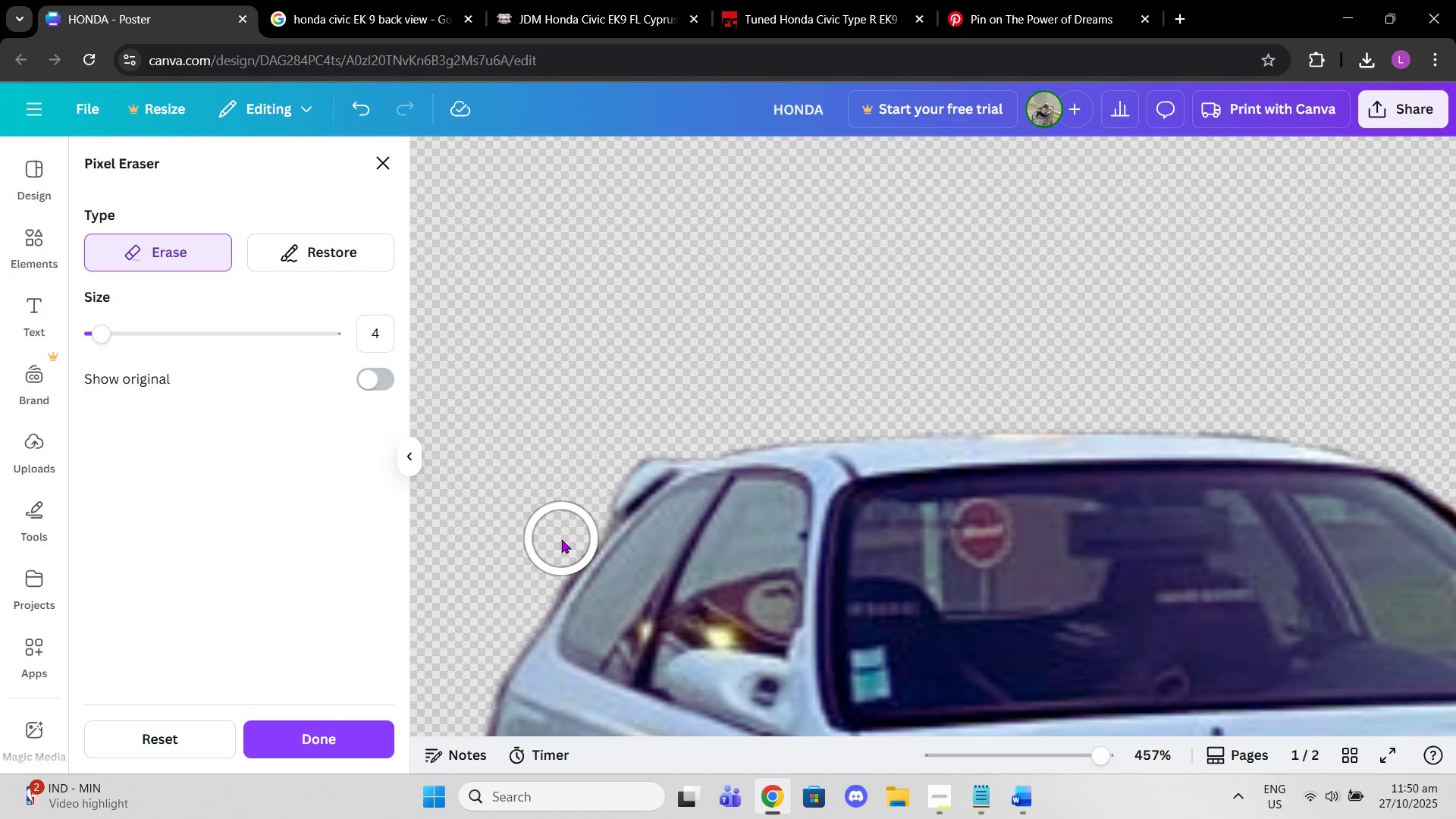 
left_click([561, 539])
 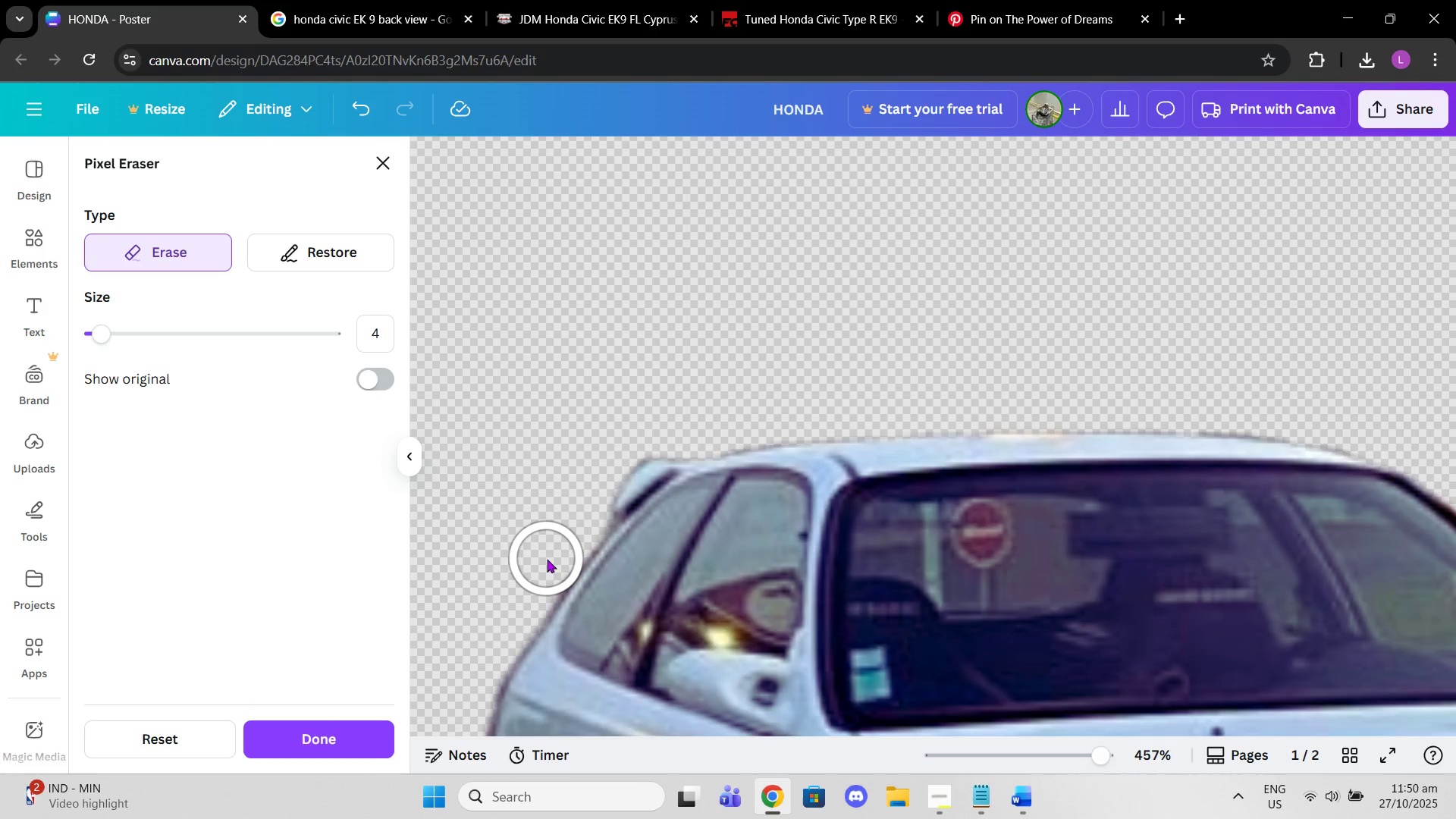 
left_click([547, 559])
 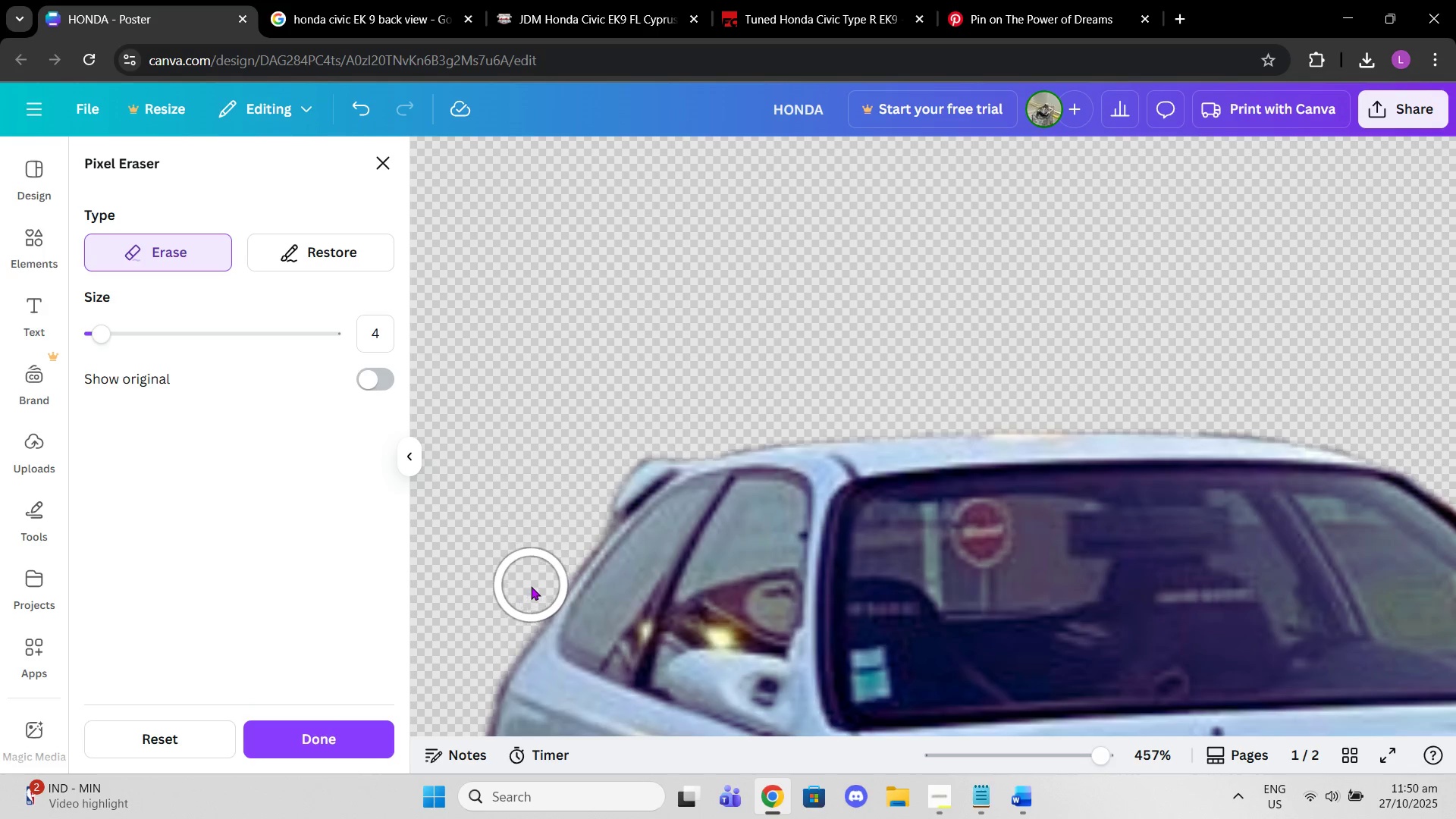 
double_click([531, 586])
 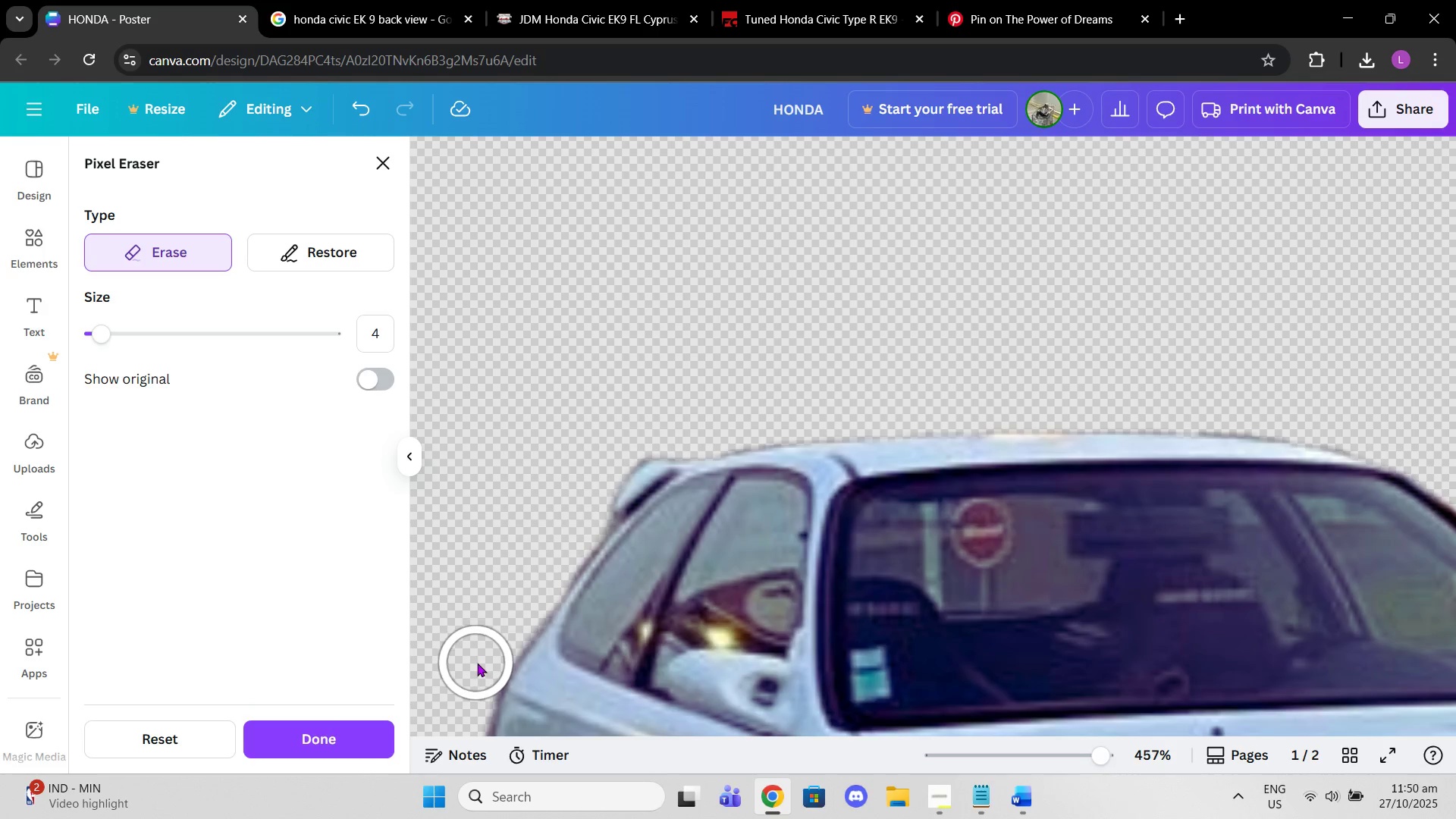 
left_click([477, 663])
 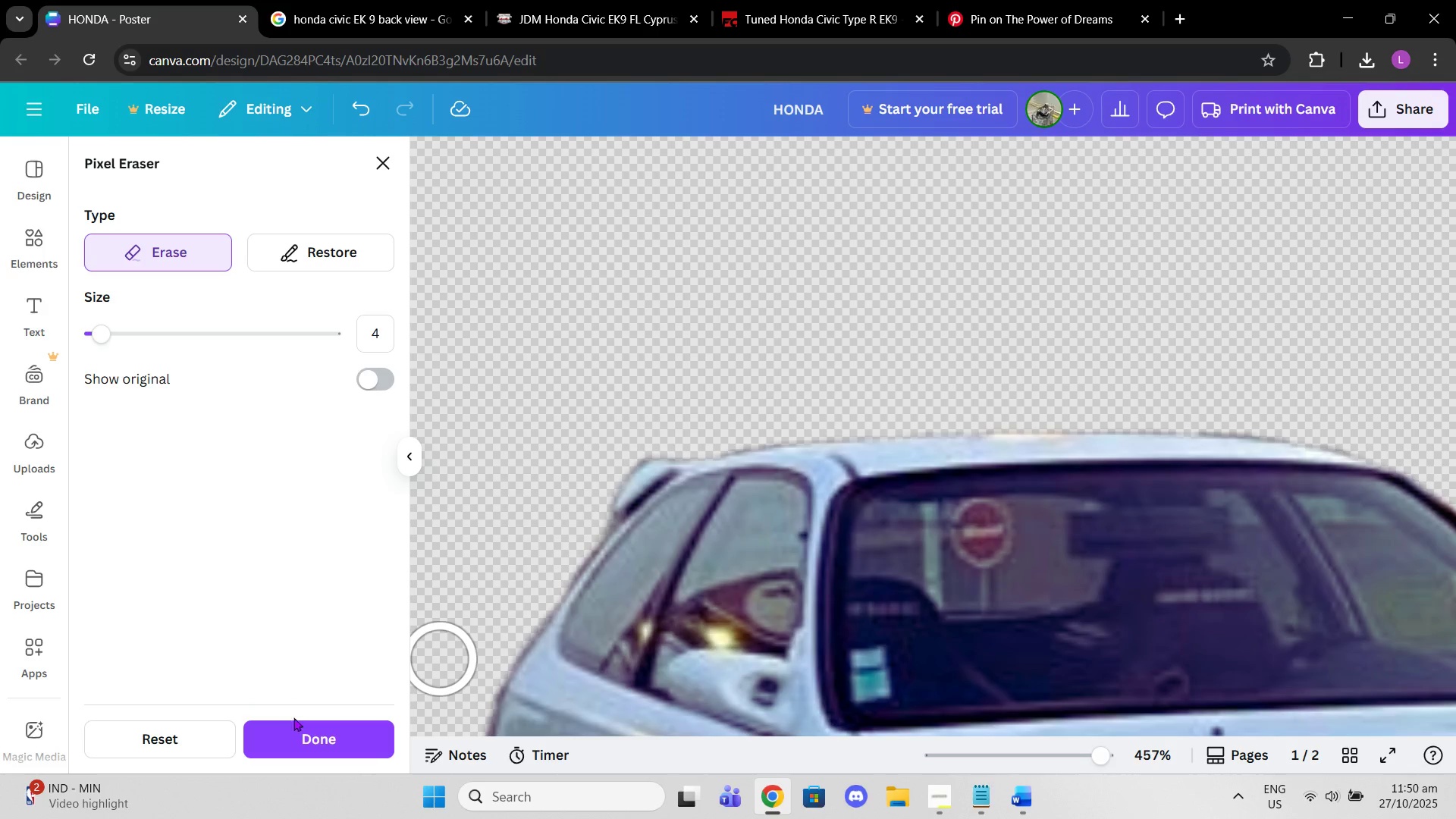 
left_click([293, 726])
 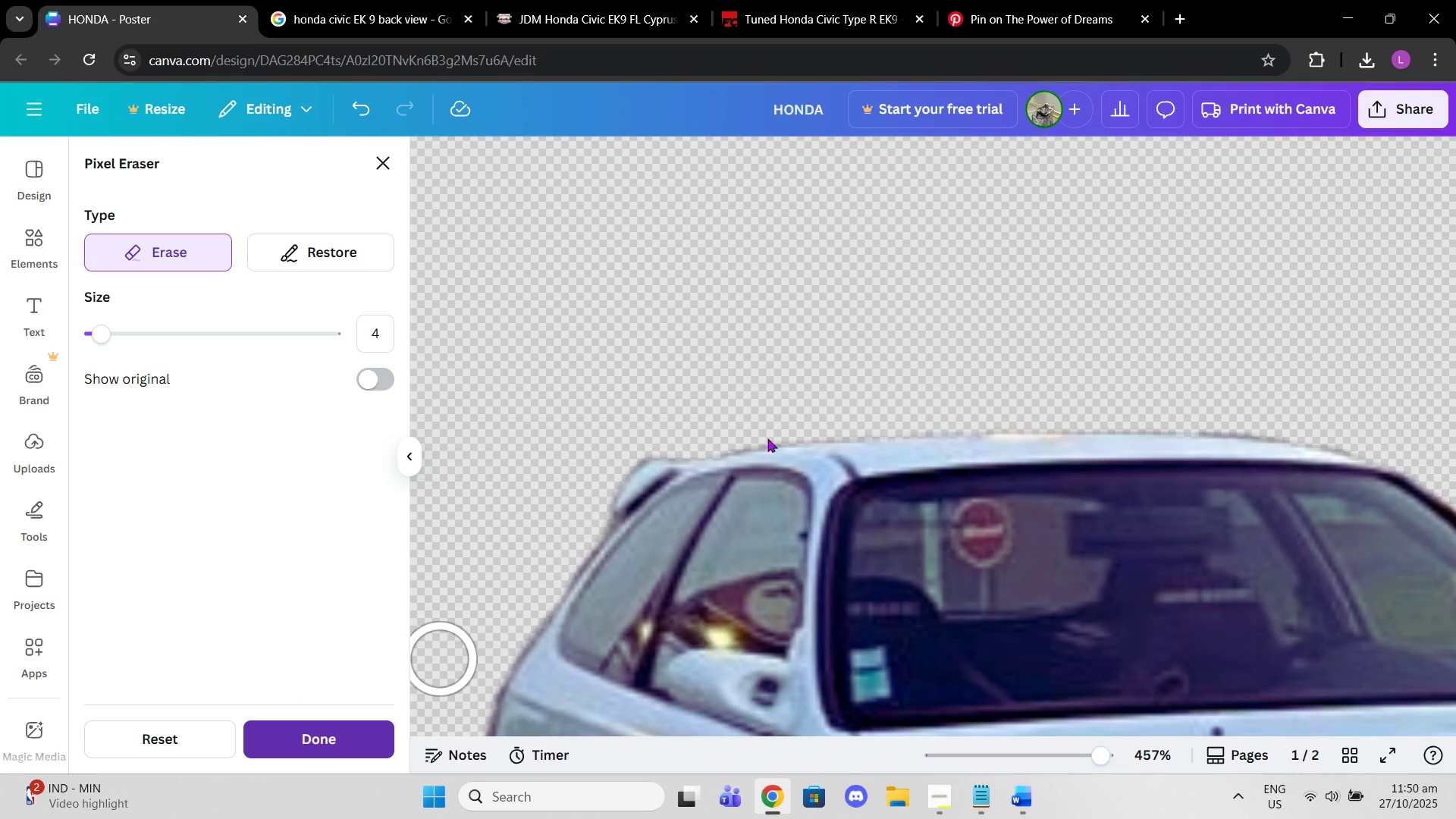 
mouse_move([1156, 327])
 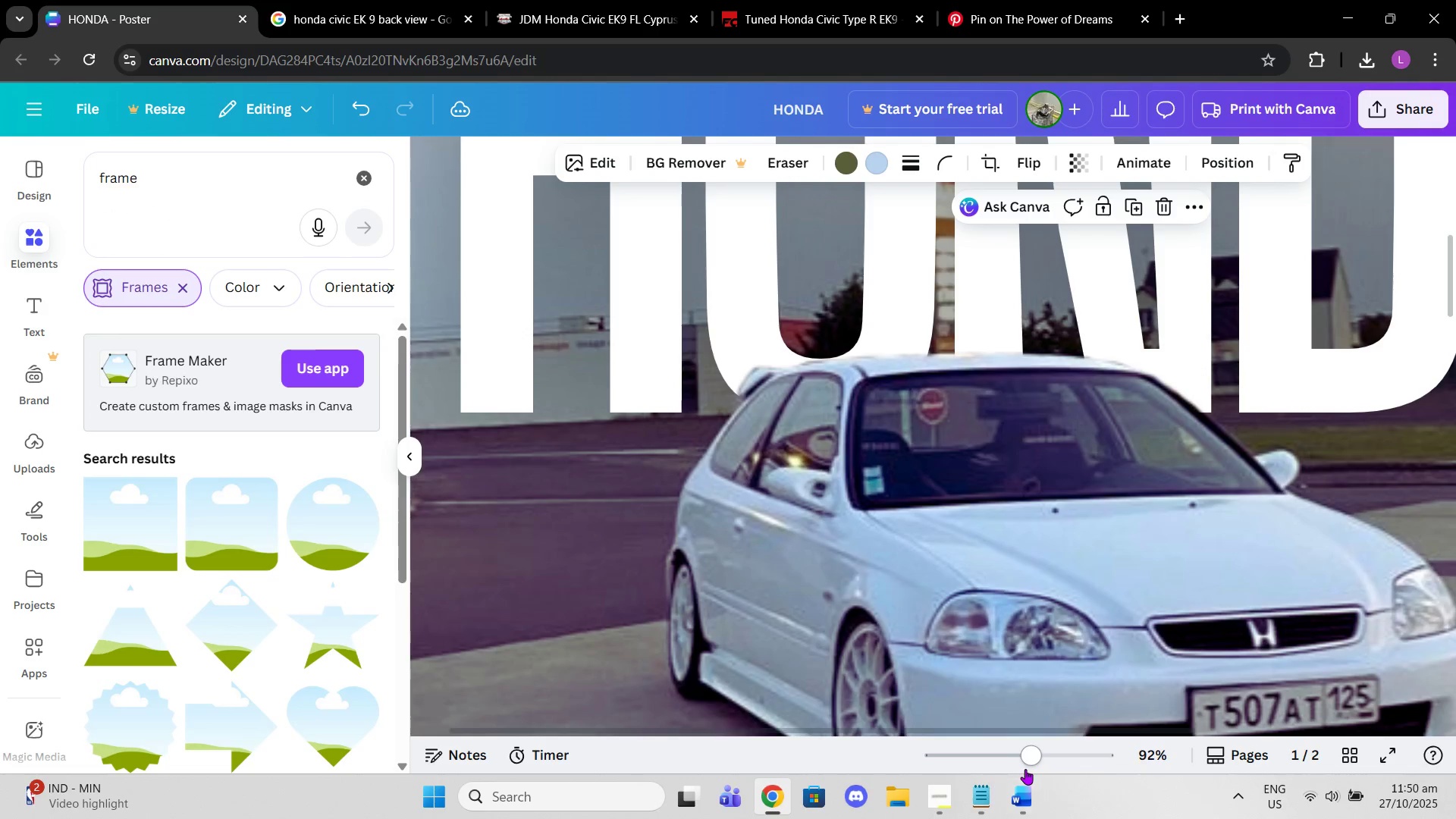 
left_click_drag(start_coordinate=[1025, 760], to_coordinate=[995, 754])
 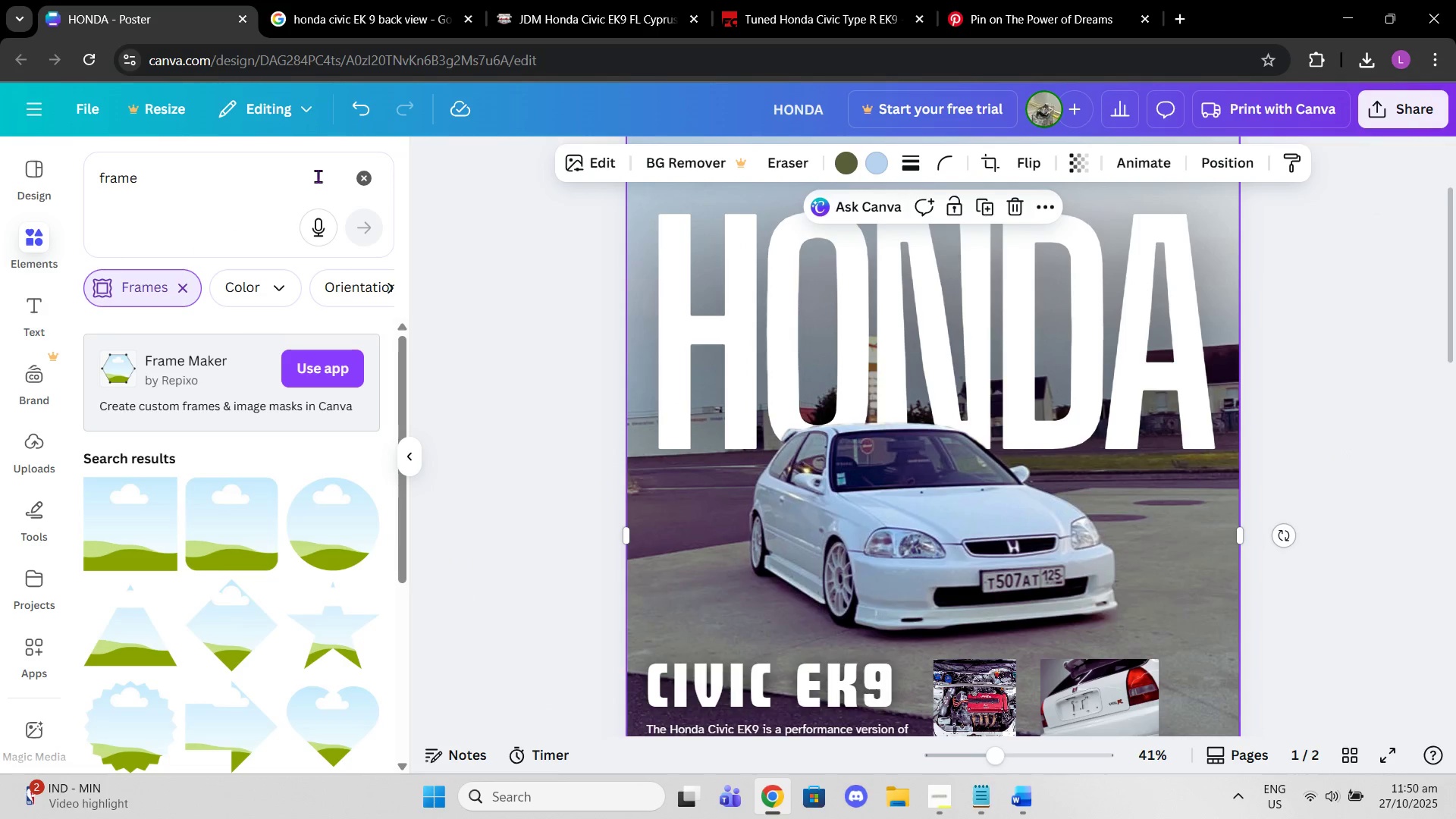 
left_click([366, 179])
 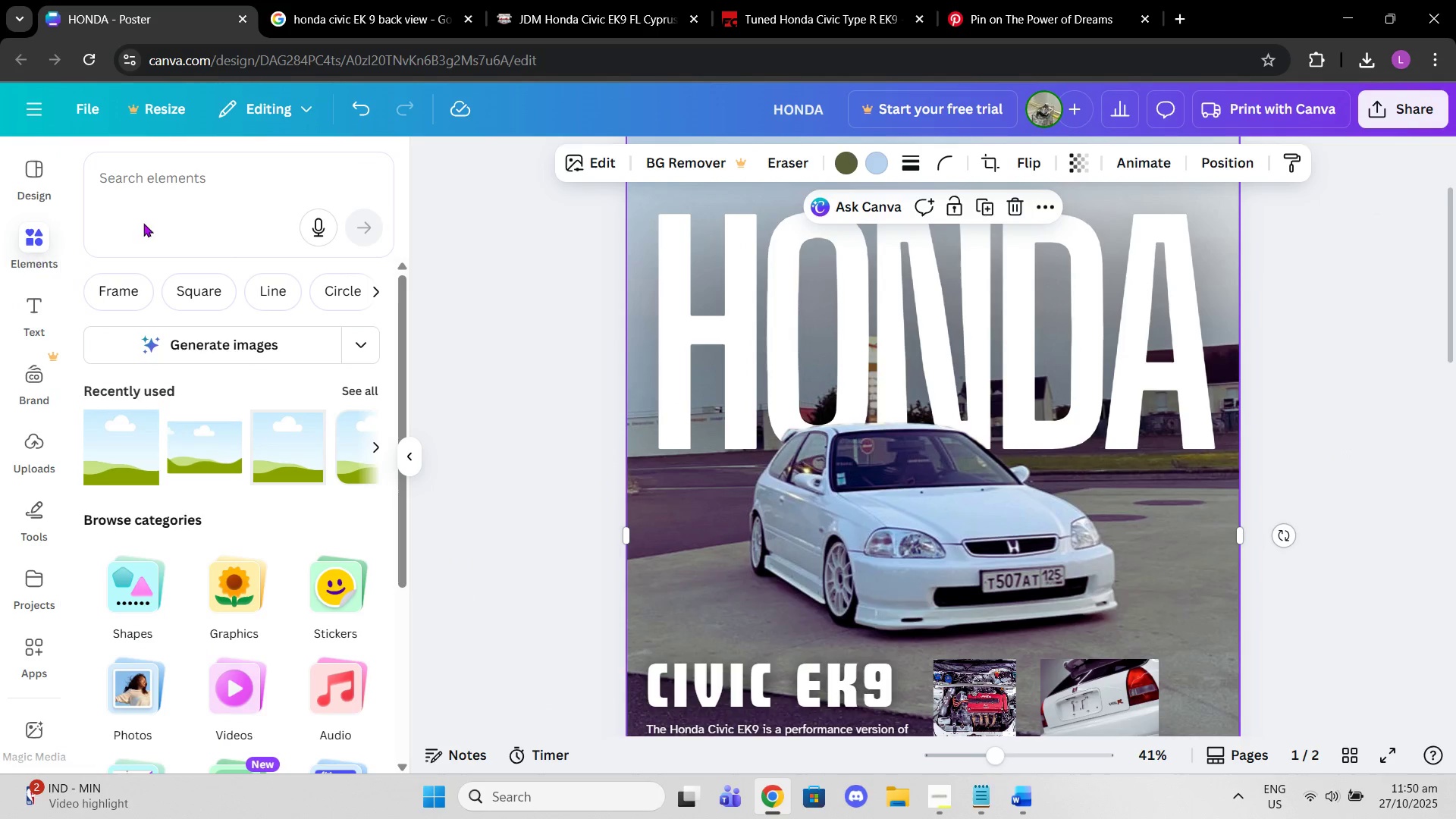 
double_click([184, 169])
 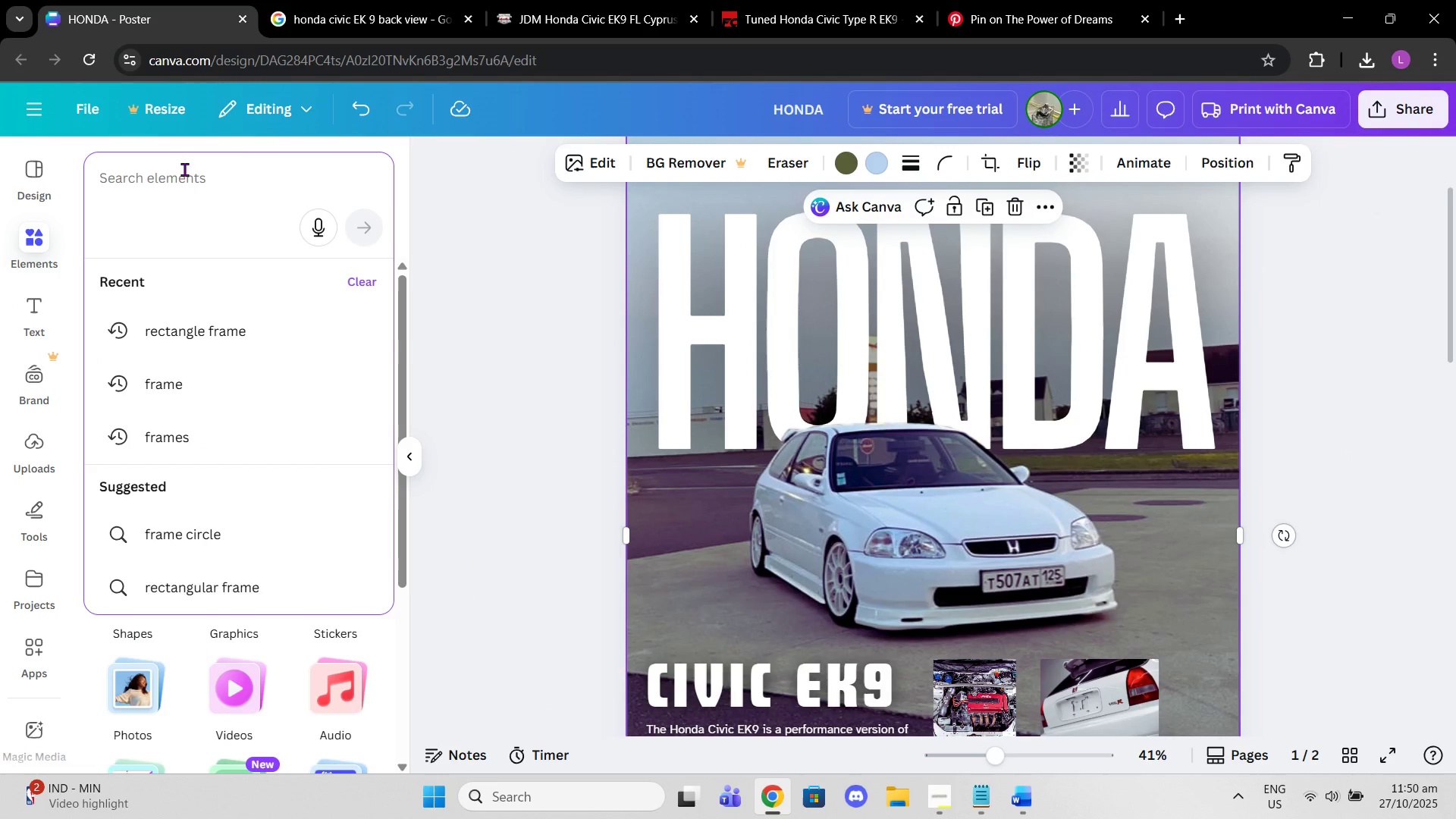 
type(square)
 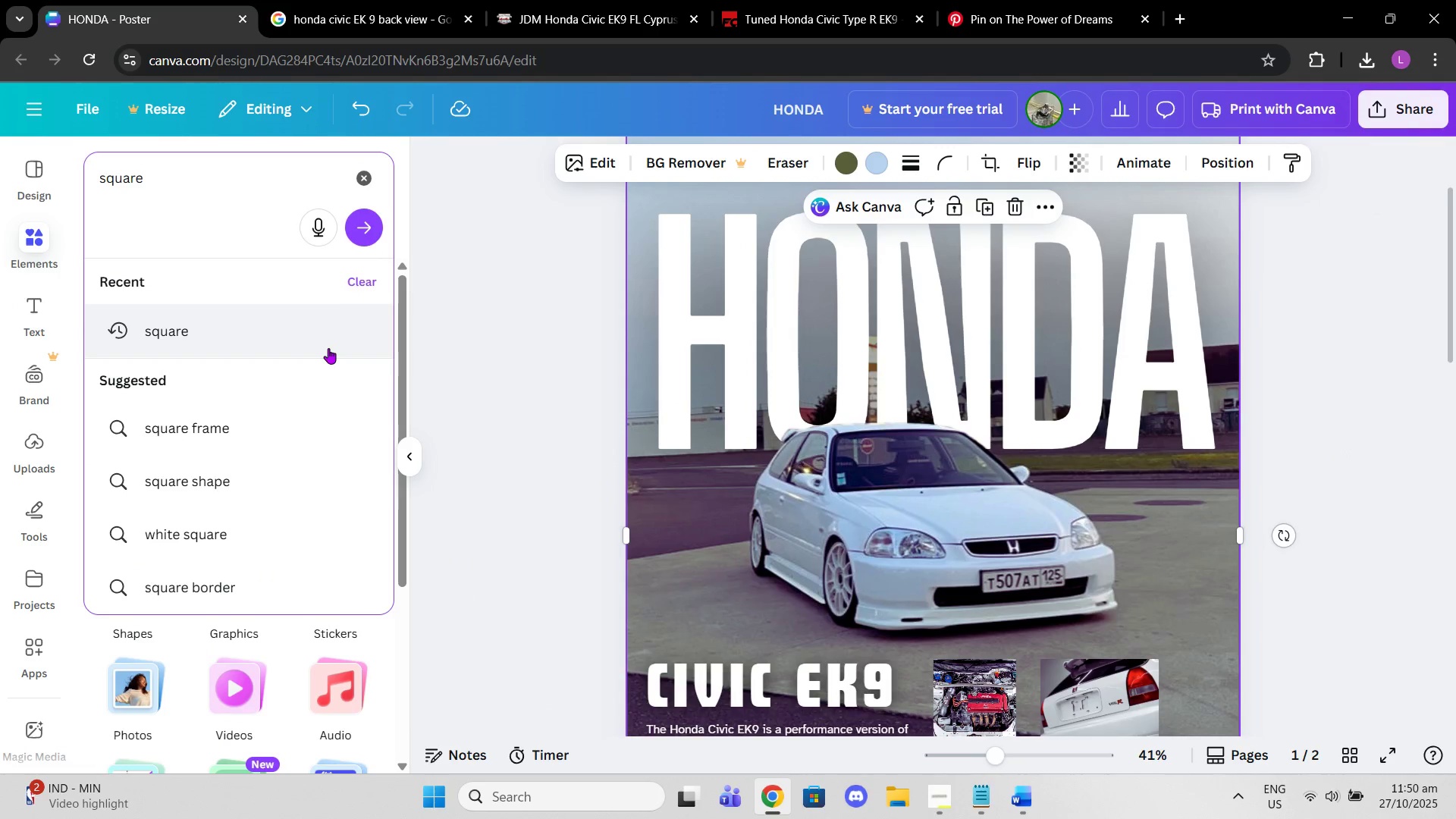 
left_click([311, 342])
 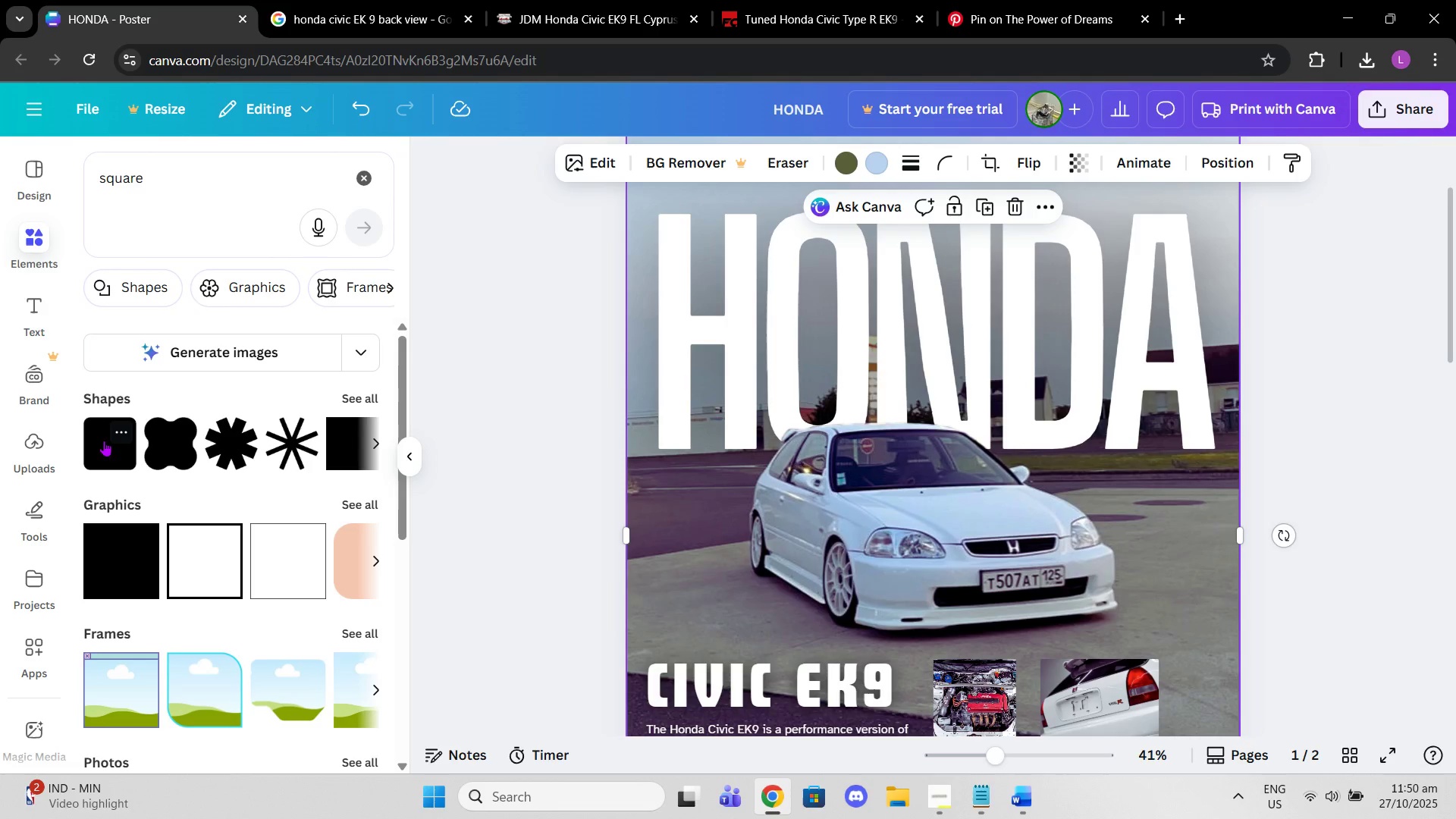 
left_click([330, 449])
 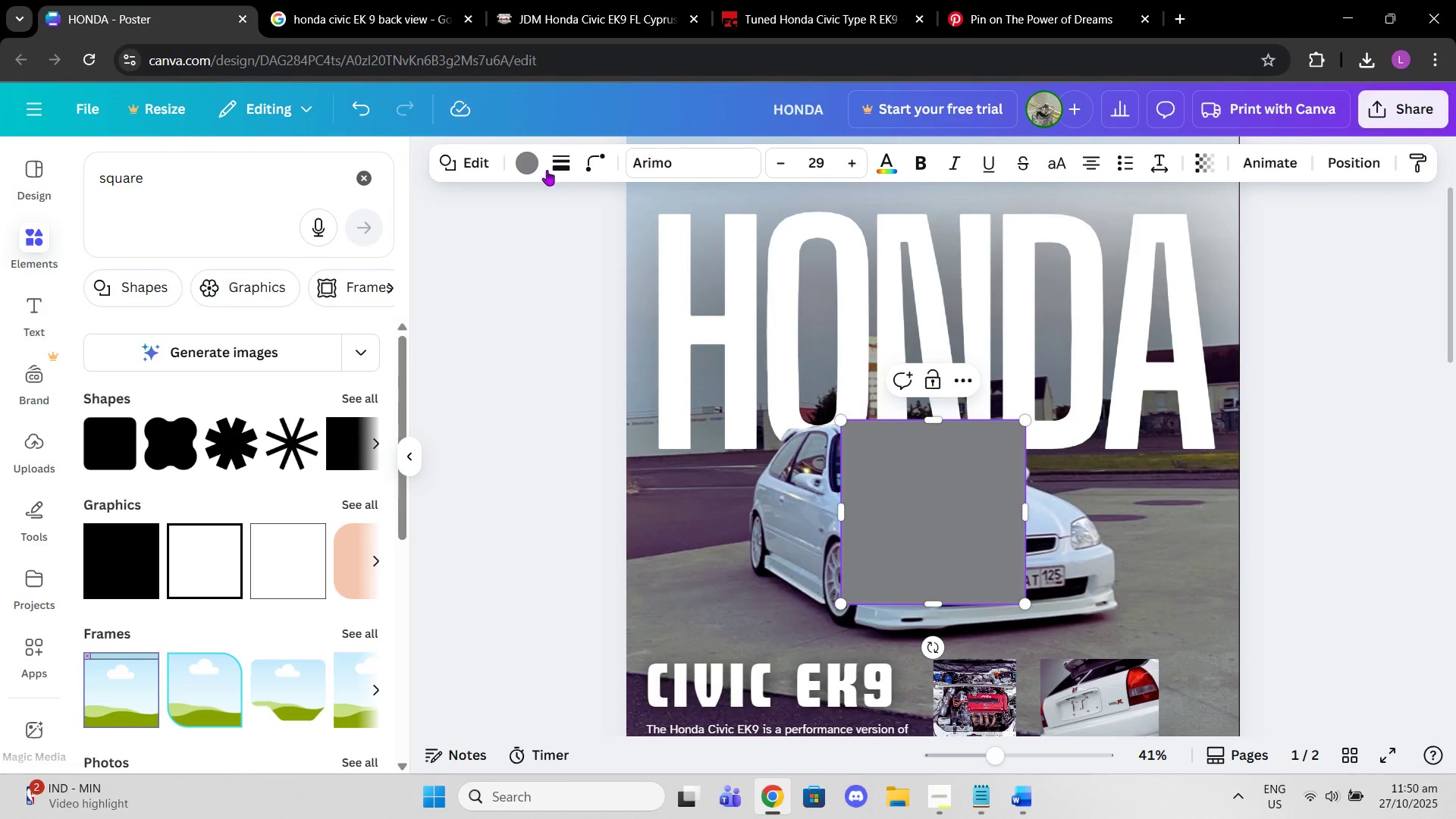 
left_click_drag(start_coordinate=[533, 149], to_coordinate=[531, 153])
 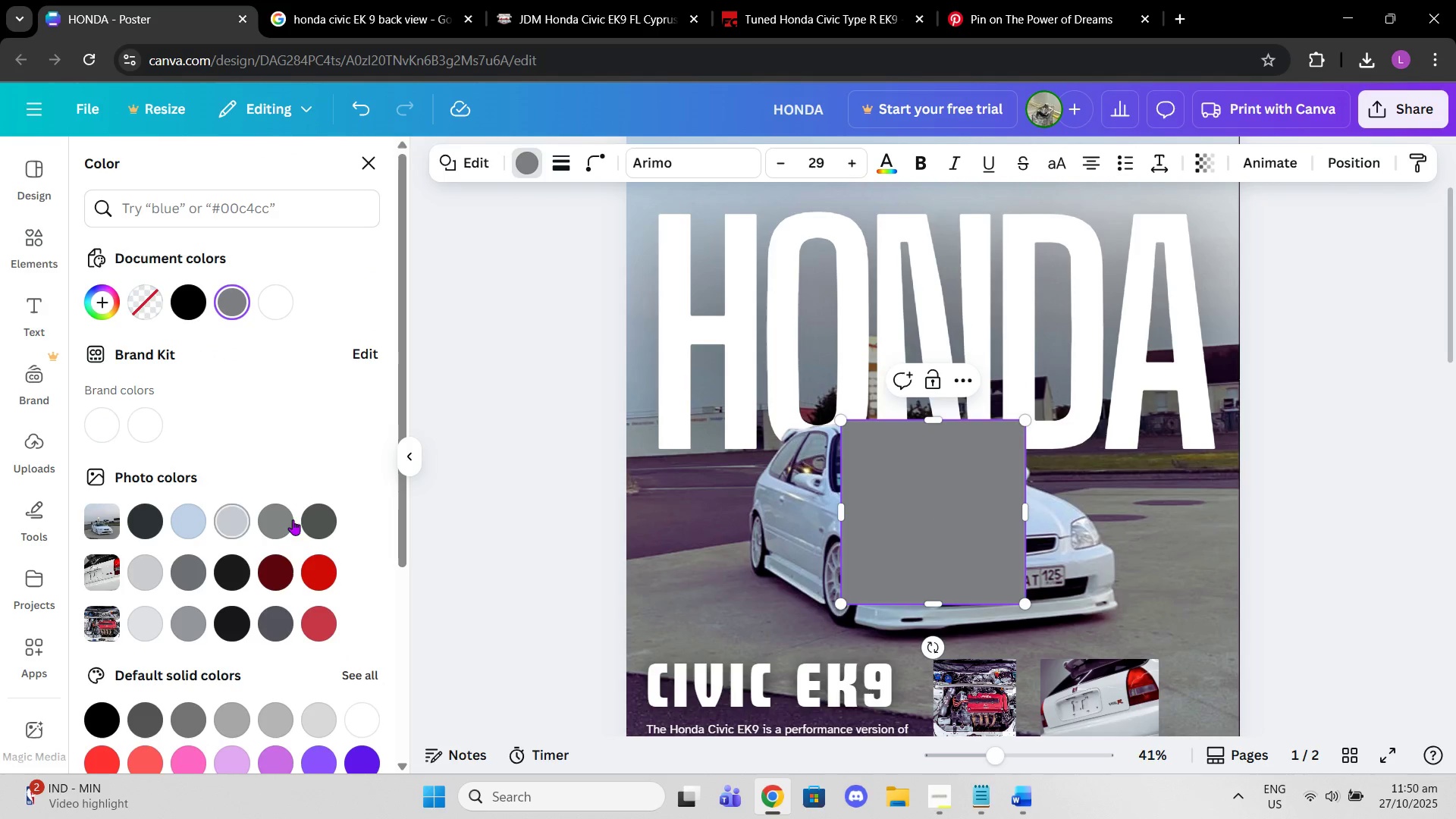 
wait(5.61)
 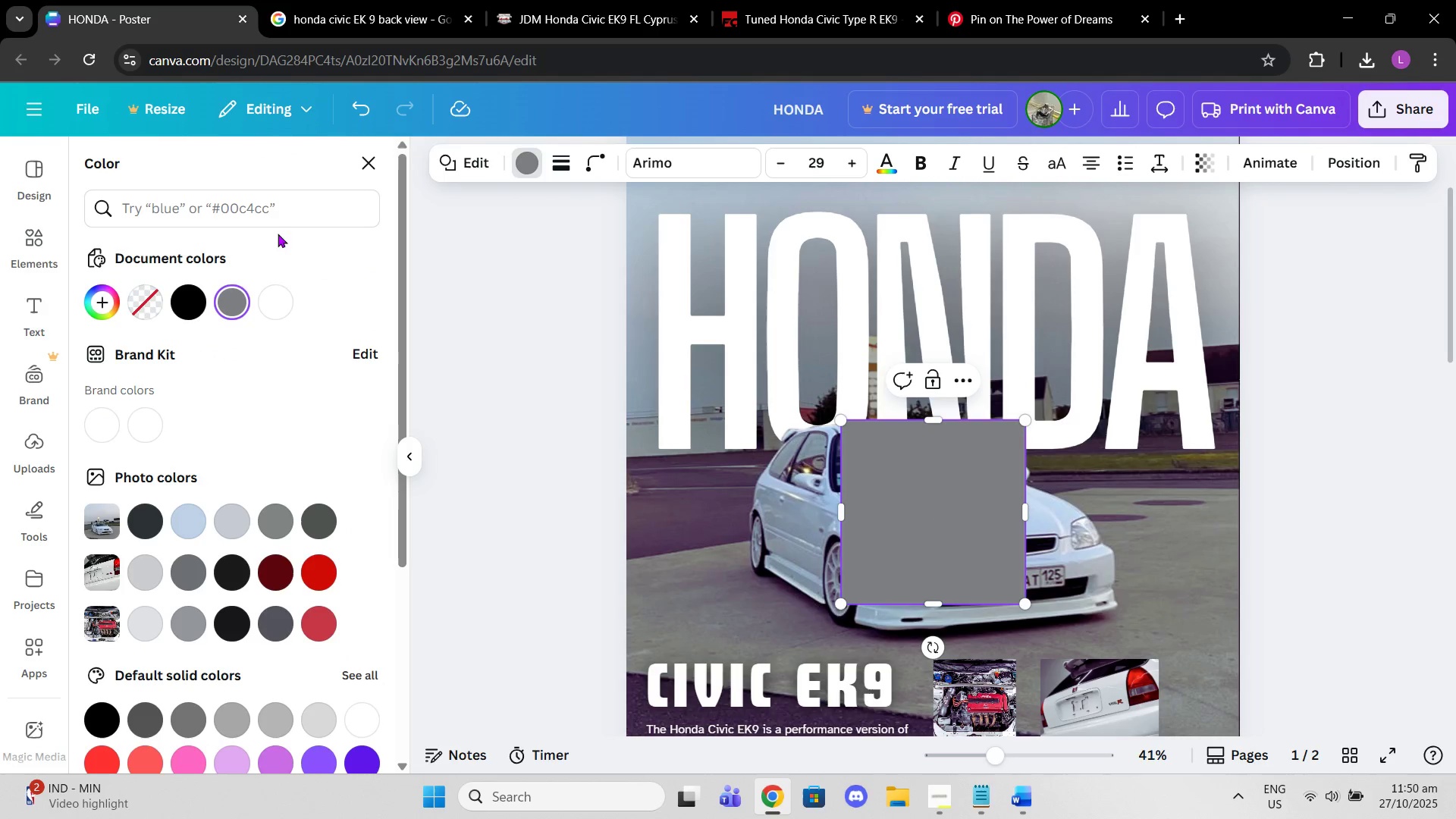 
left_click([111, 421])
 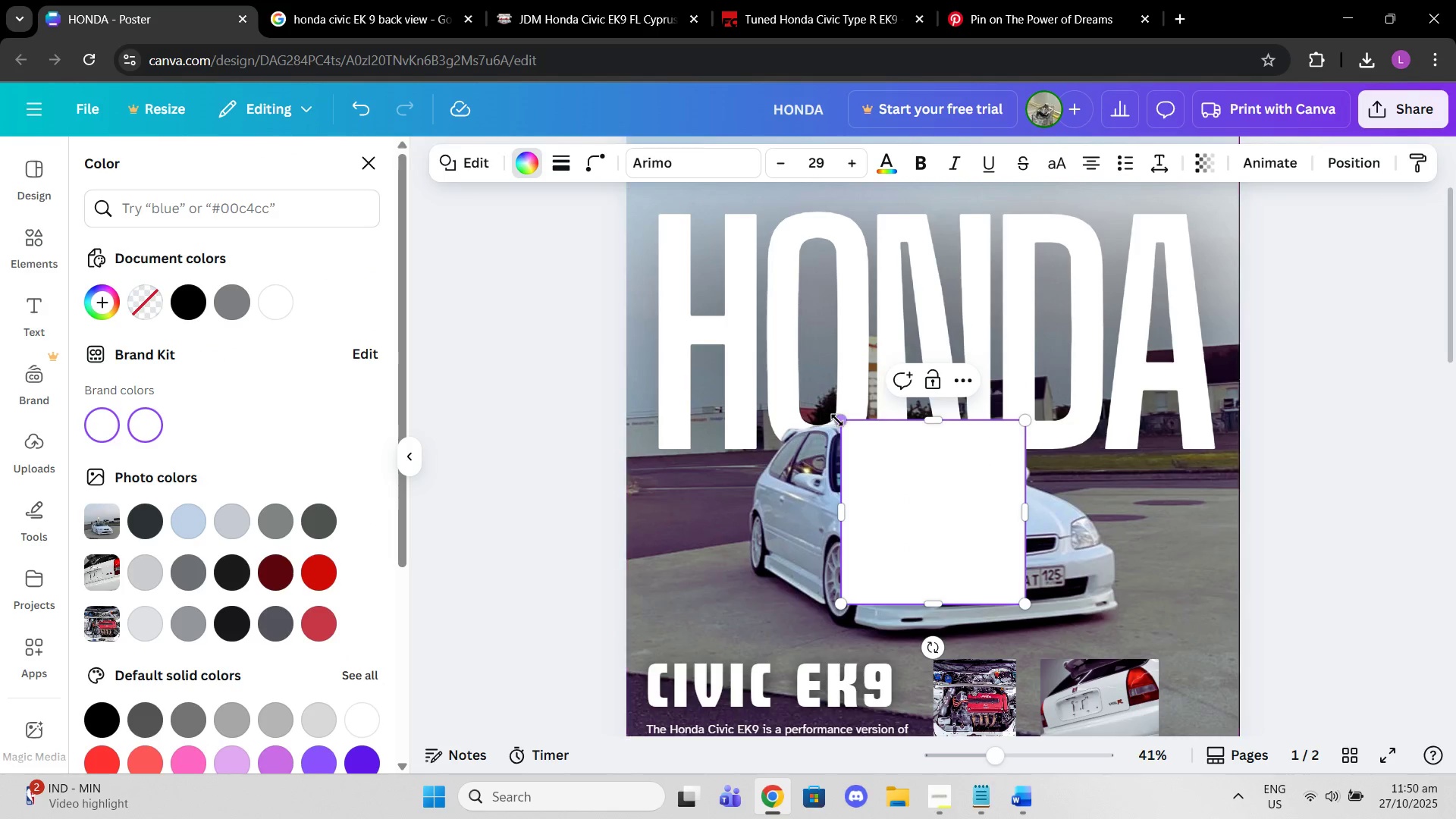 
left_click_drag(start_coordinate=[837, 420], to_coordinate=[967, 587])
 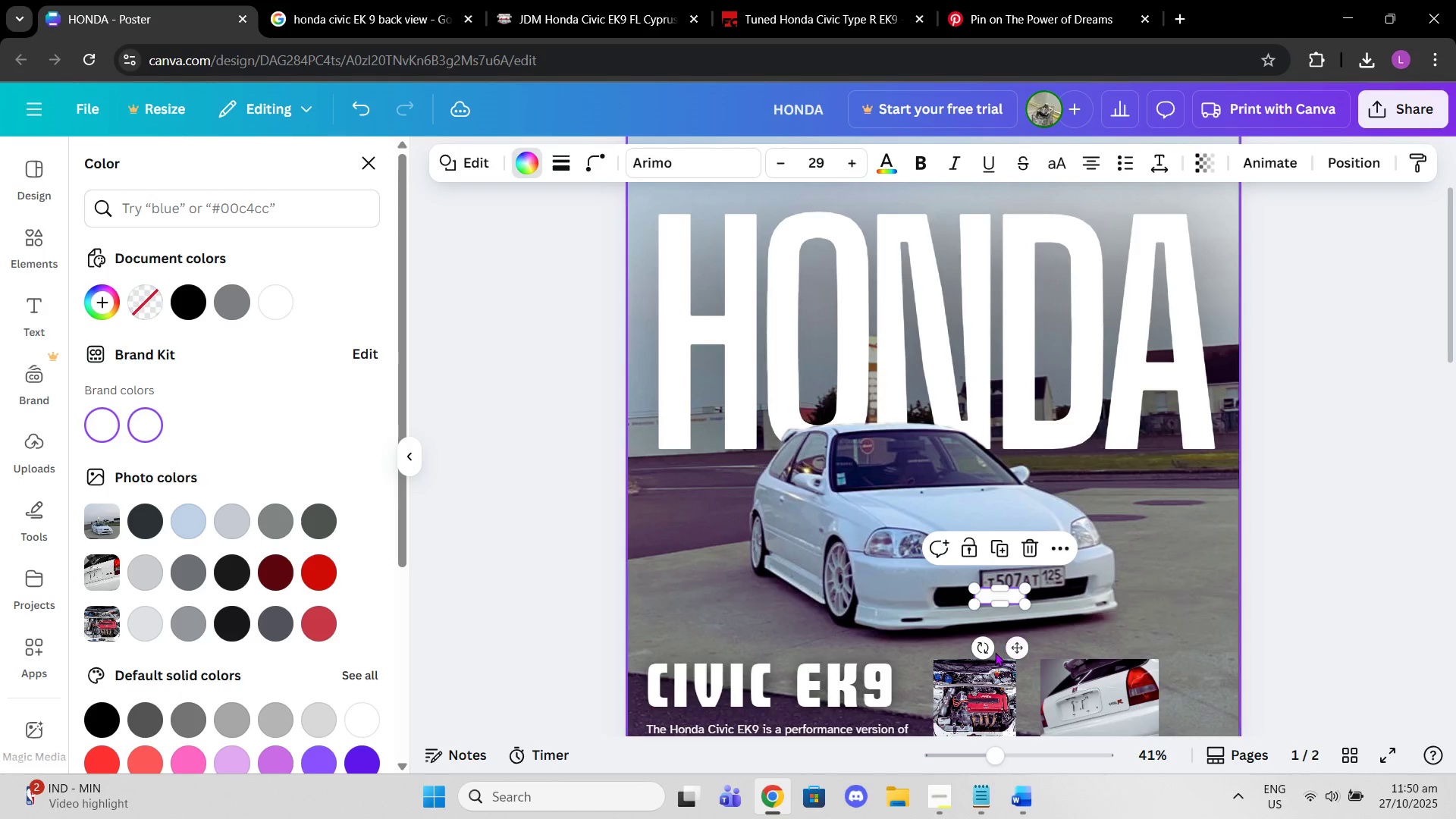 
mouse_move([987, 635])
 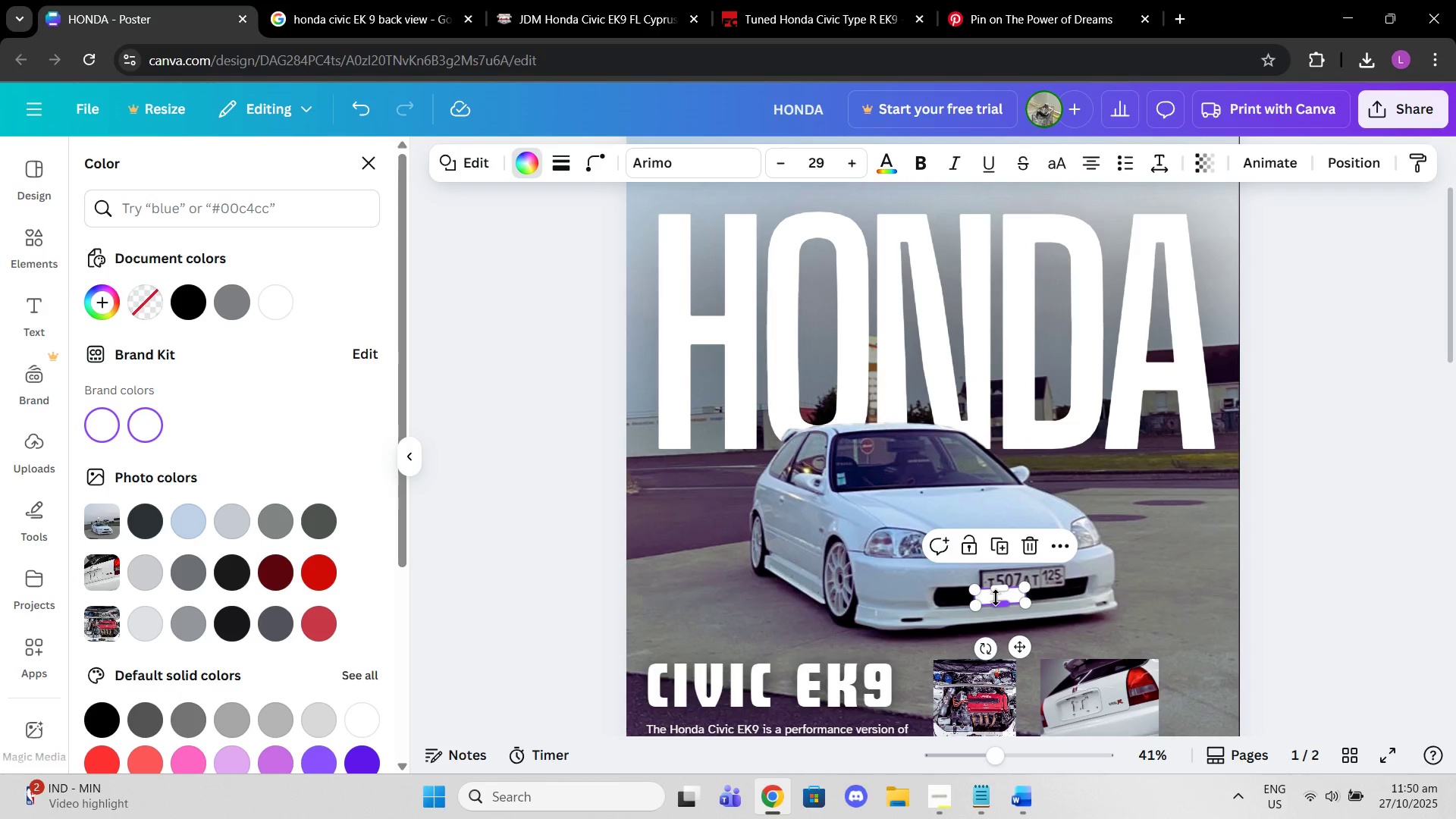 
left_click([996, 598])
 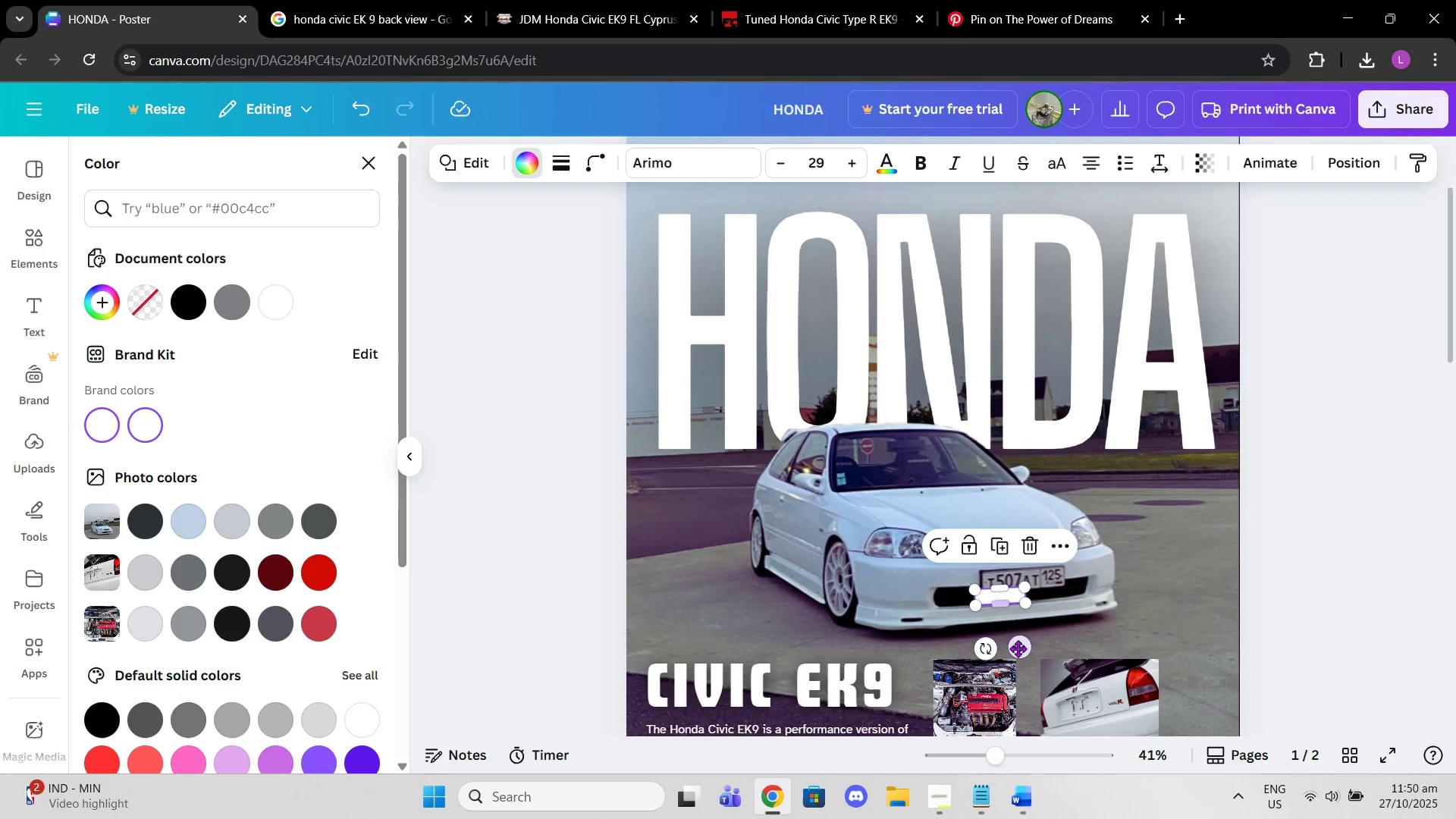 
left_click_drag(start_coordinate=[1018, 648], to_coordinate=[1025, 630])
 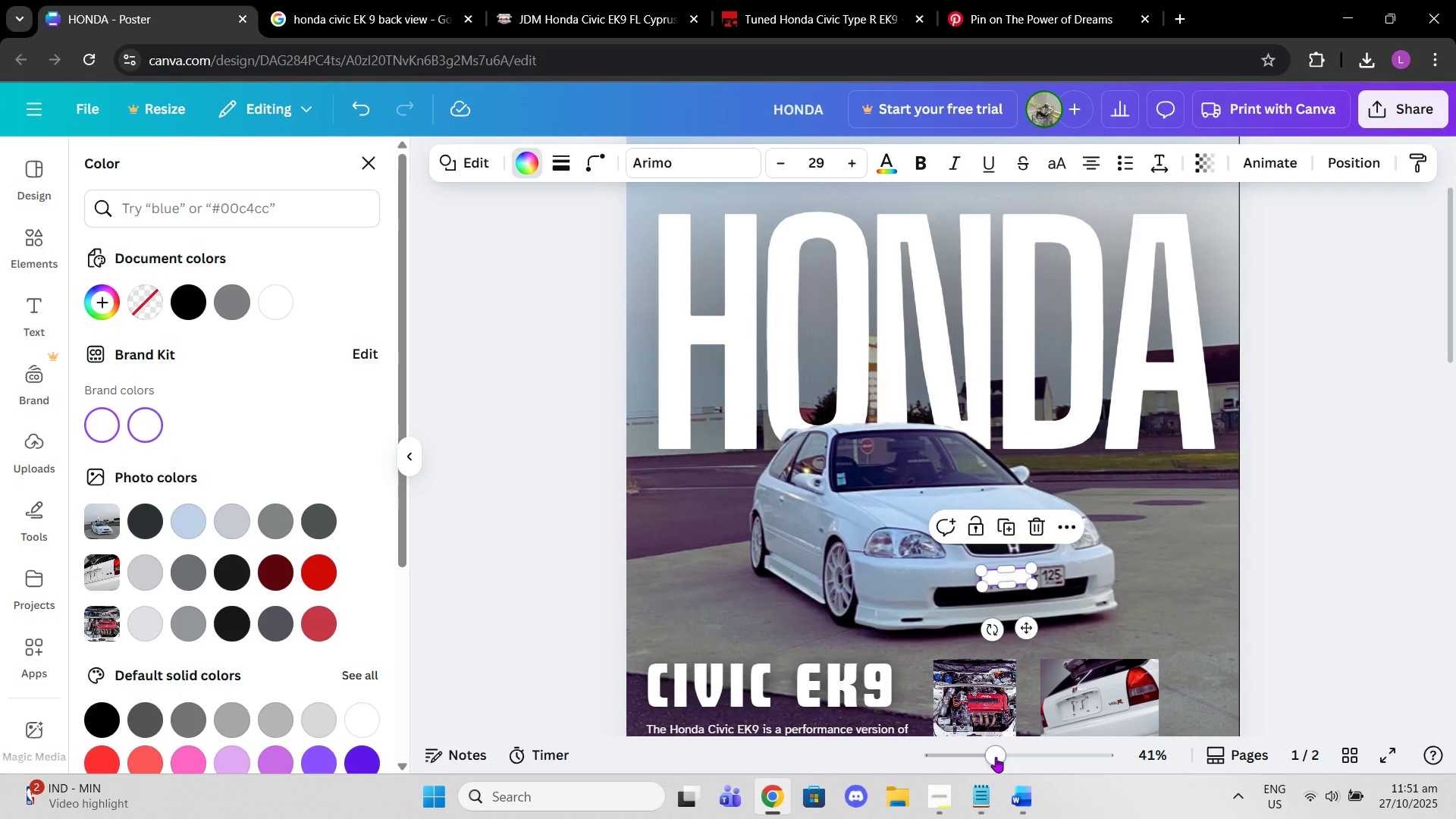 
left_click_drag(start_coordinate=[996, 757], to_coordinate=[1041, 733])
 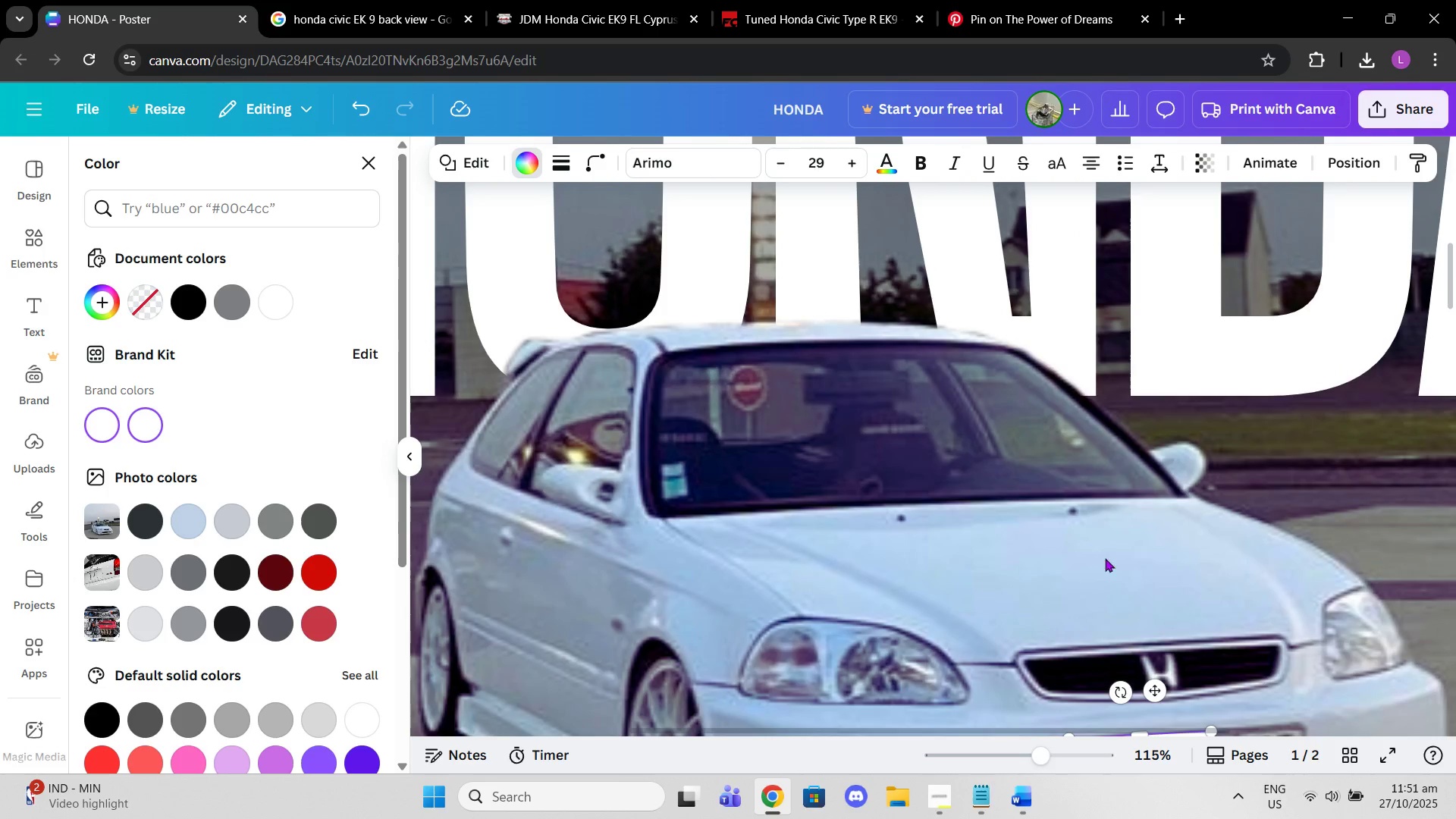 
scroll: coordinate [1249, 647], scroll_direction: down, amount: 3.0
 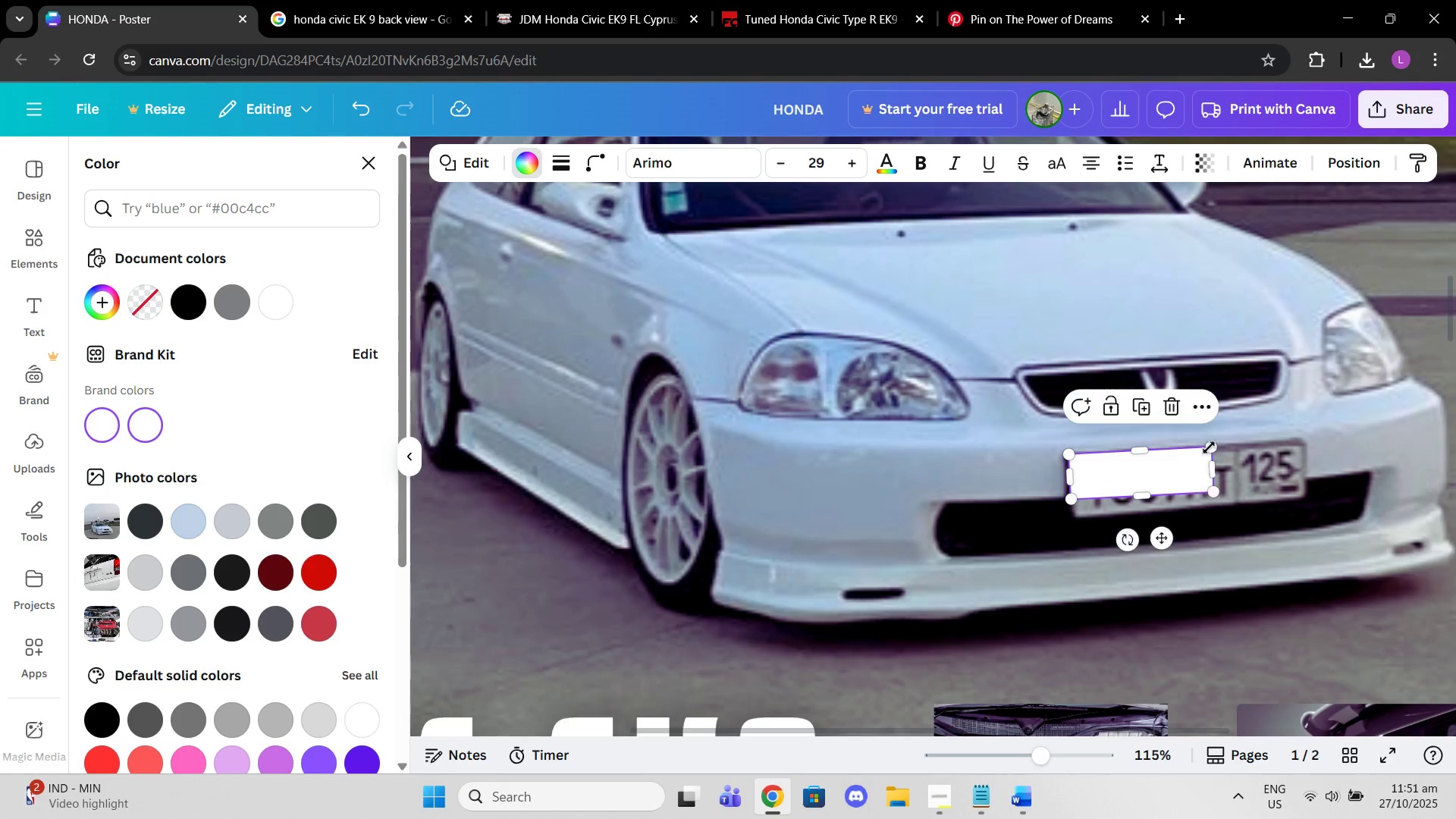 
left_click_drag(start_coordinate=[1212, 448], to_coordinate=[1304, 452])
 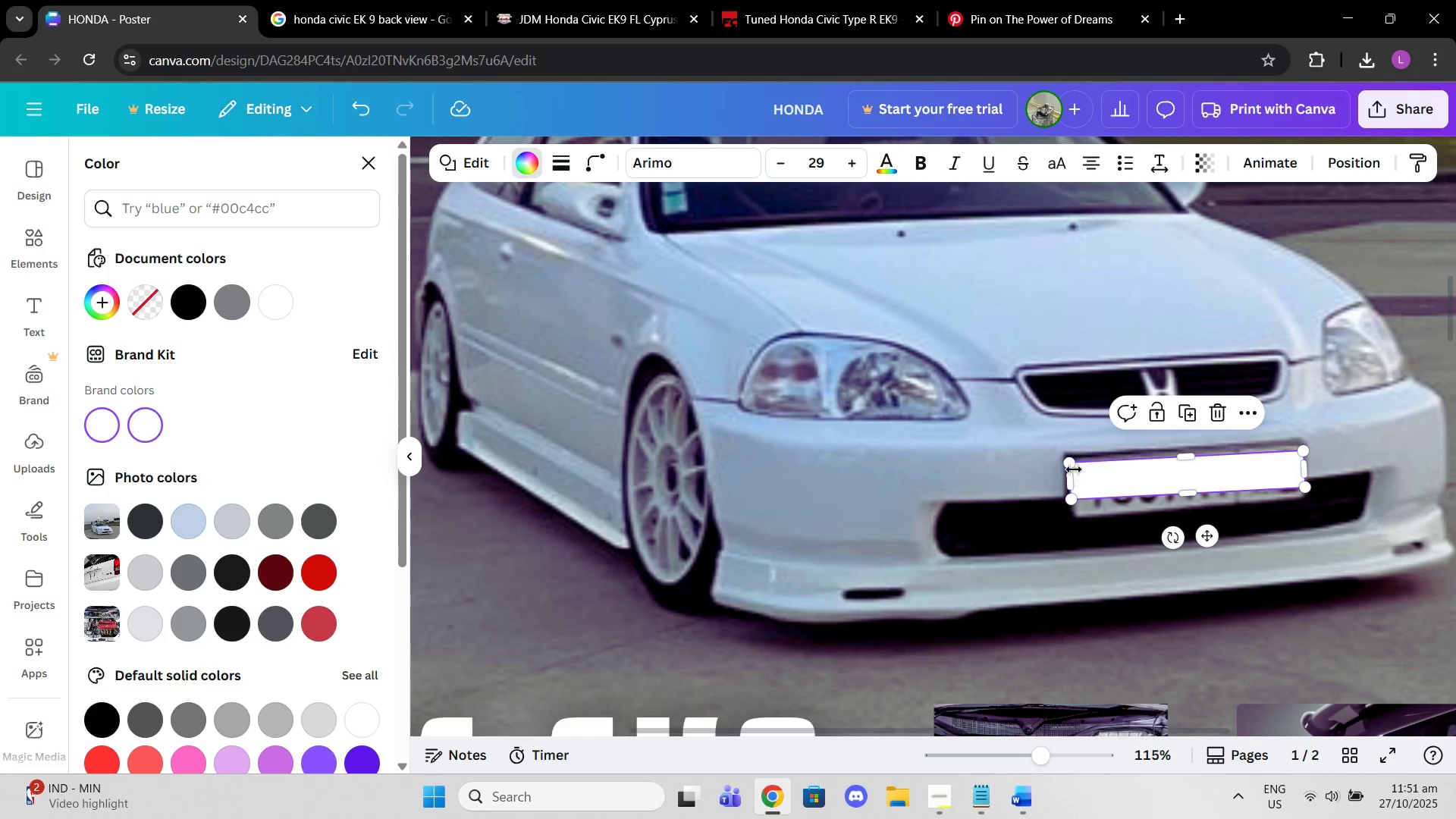 
left_click_drag(start_coordinate=[1070, 466], to_coordinate=[1078, 475])
 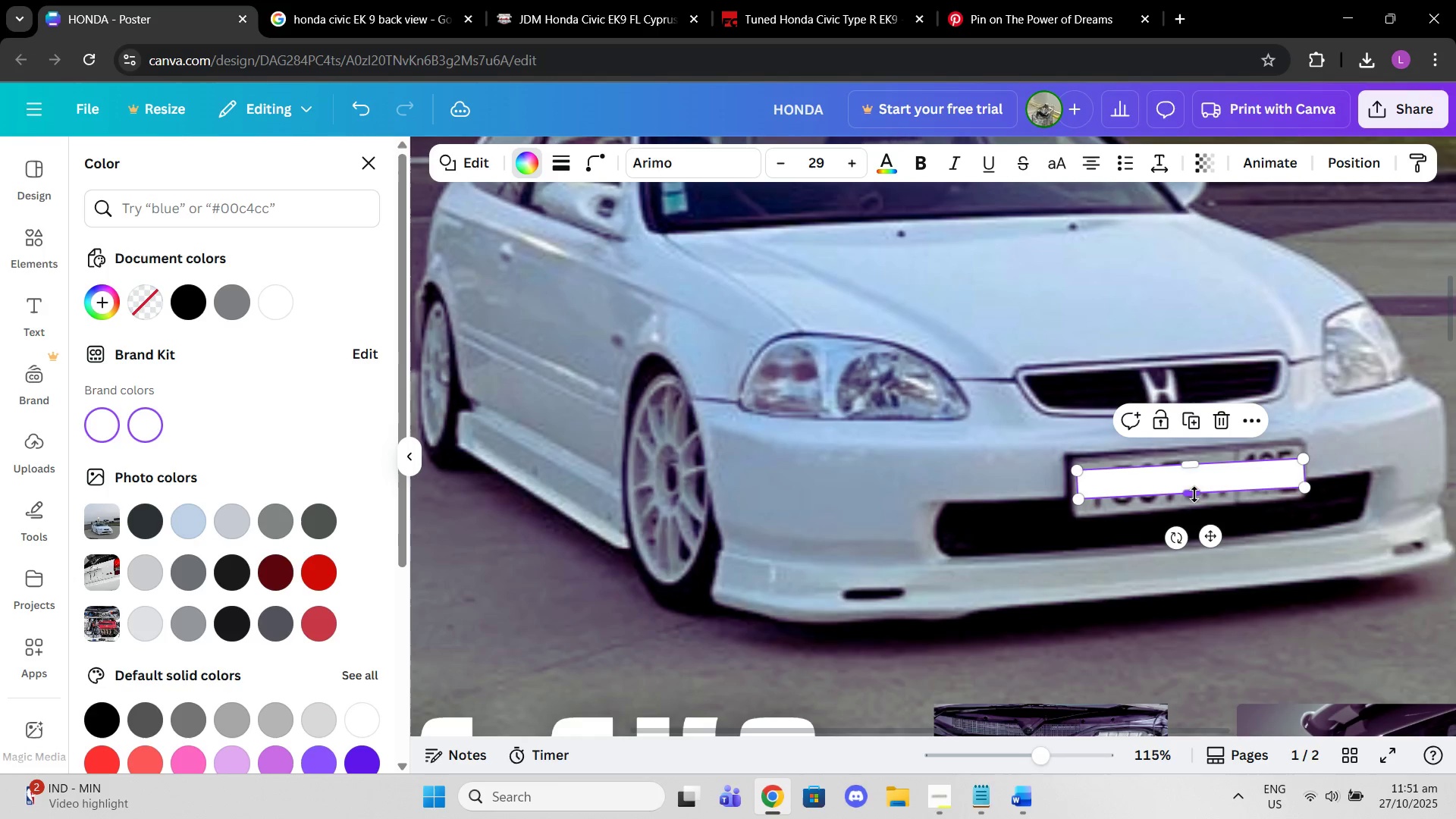 
left_click_drag(start_coordinate=[1194, 494], to_coordinate=[1194, 501])
 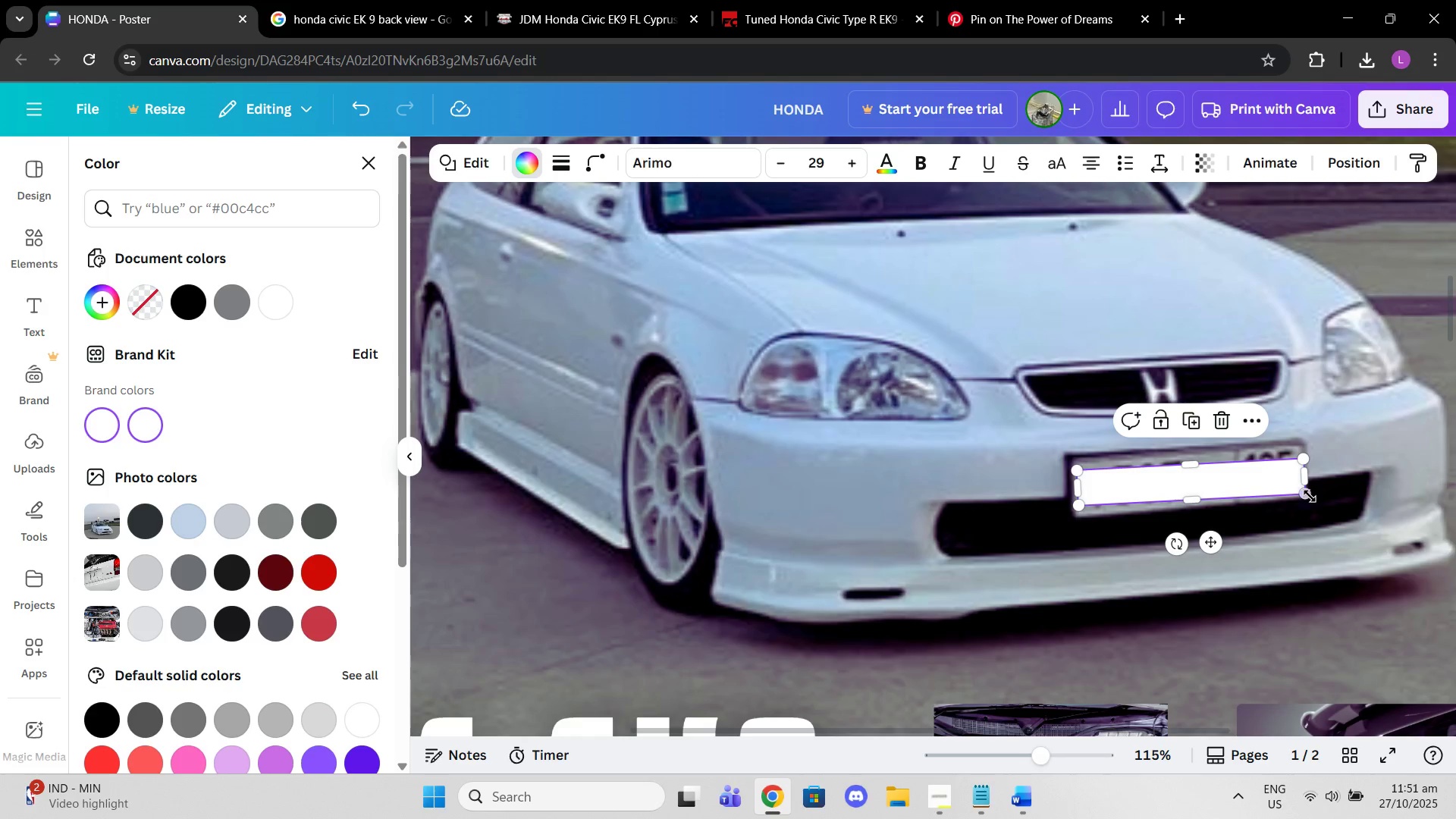 
left_click_drag(start_coordinate=[1310, 496], to_coordinate=[1304, 492])
 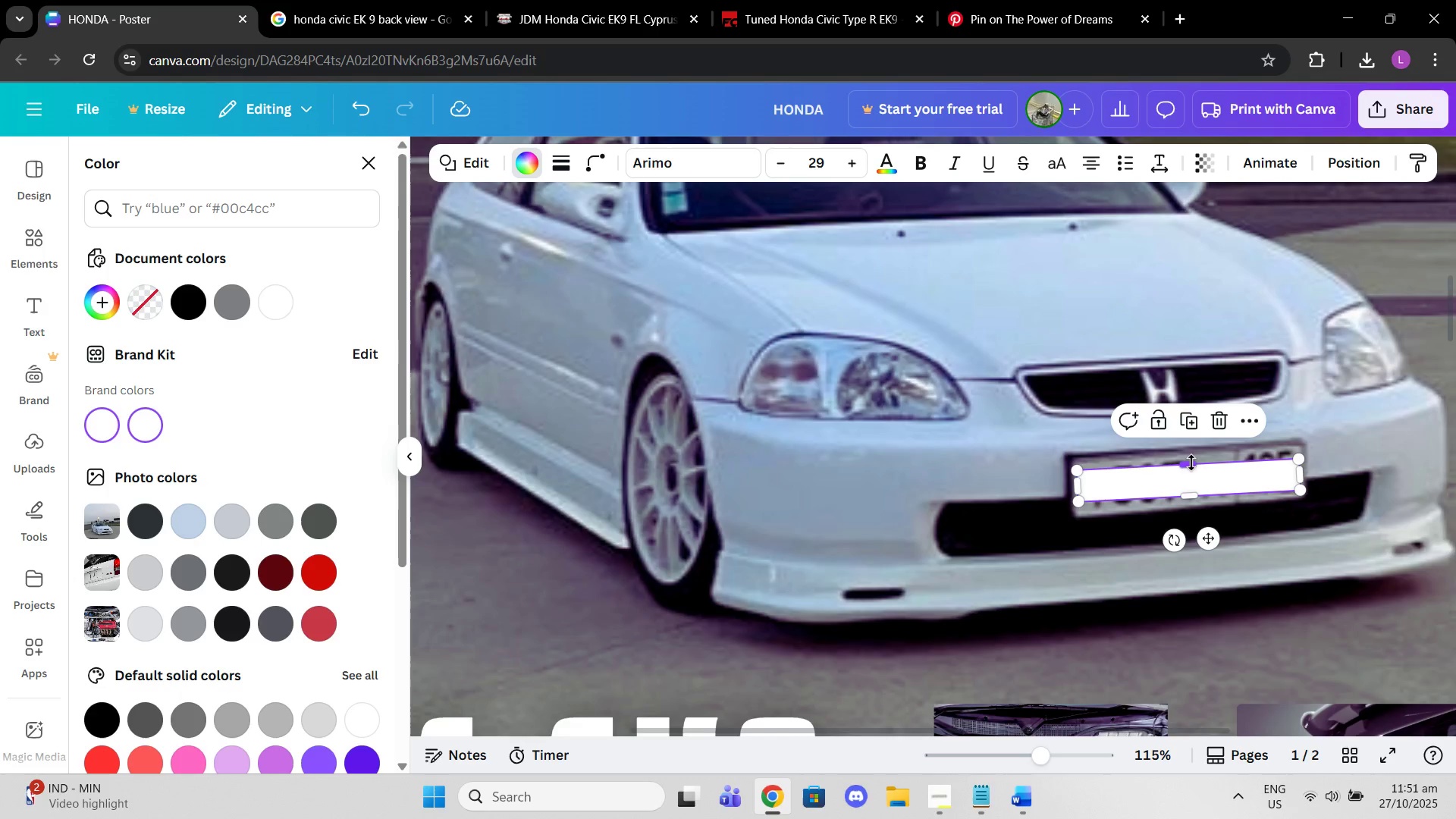 
left_click_drag(start_coordinate=[1191, 463], to_coordinate=[1189, 456])
 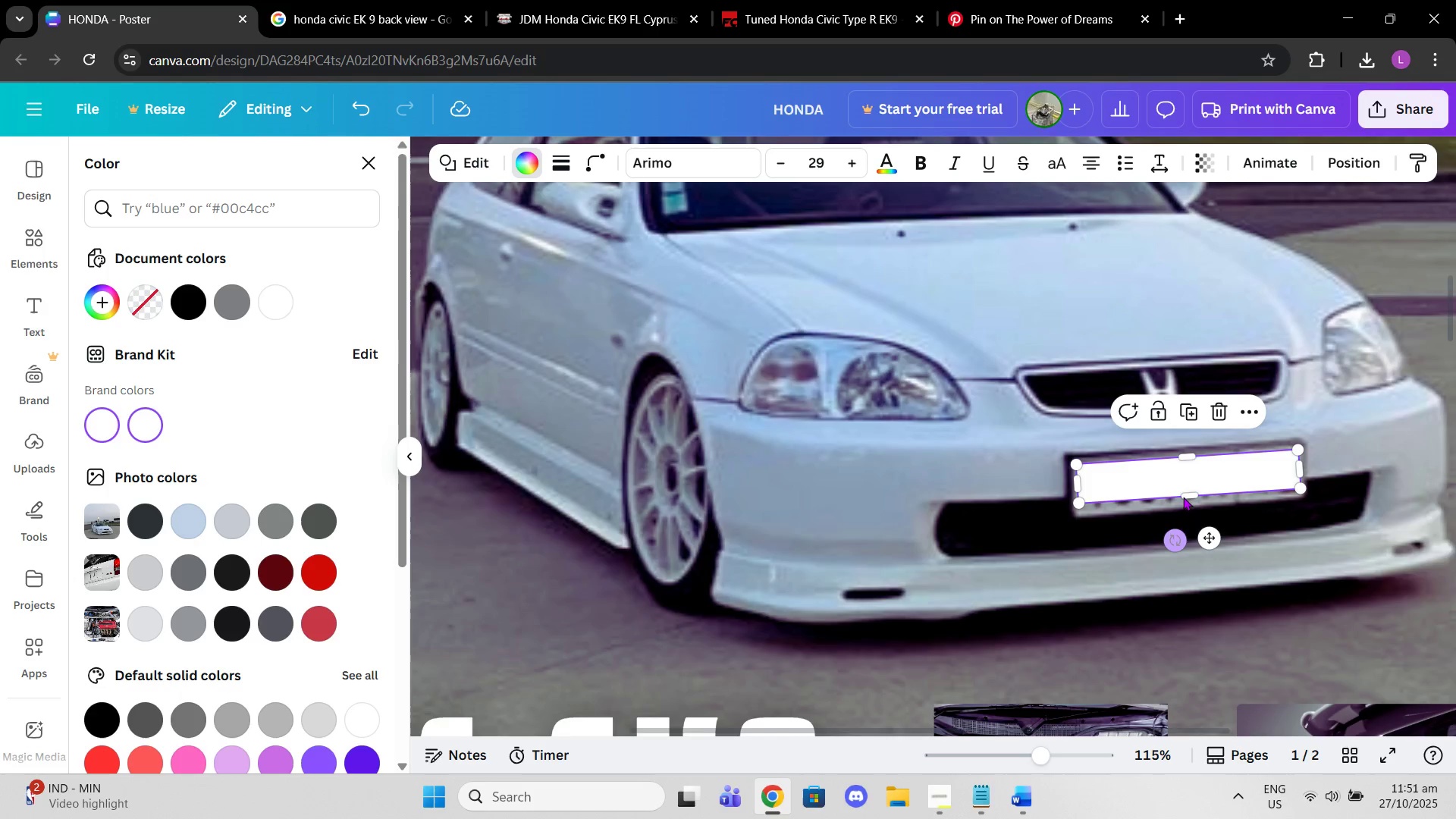 
left_click_drag(start_coordinate=[1189, 496], to_coordinate=[1190, 500])
 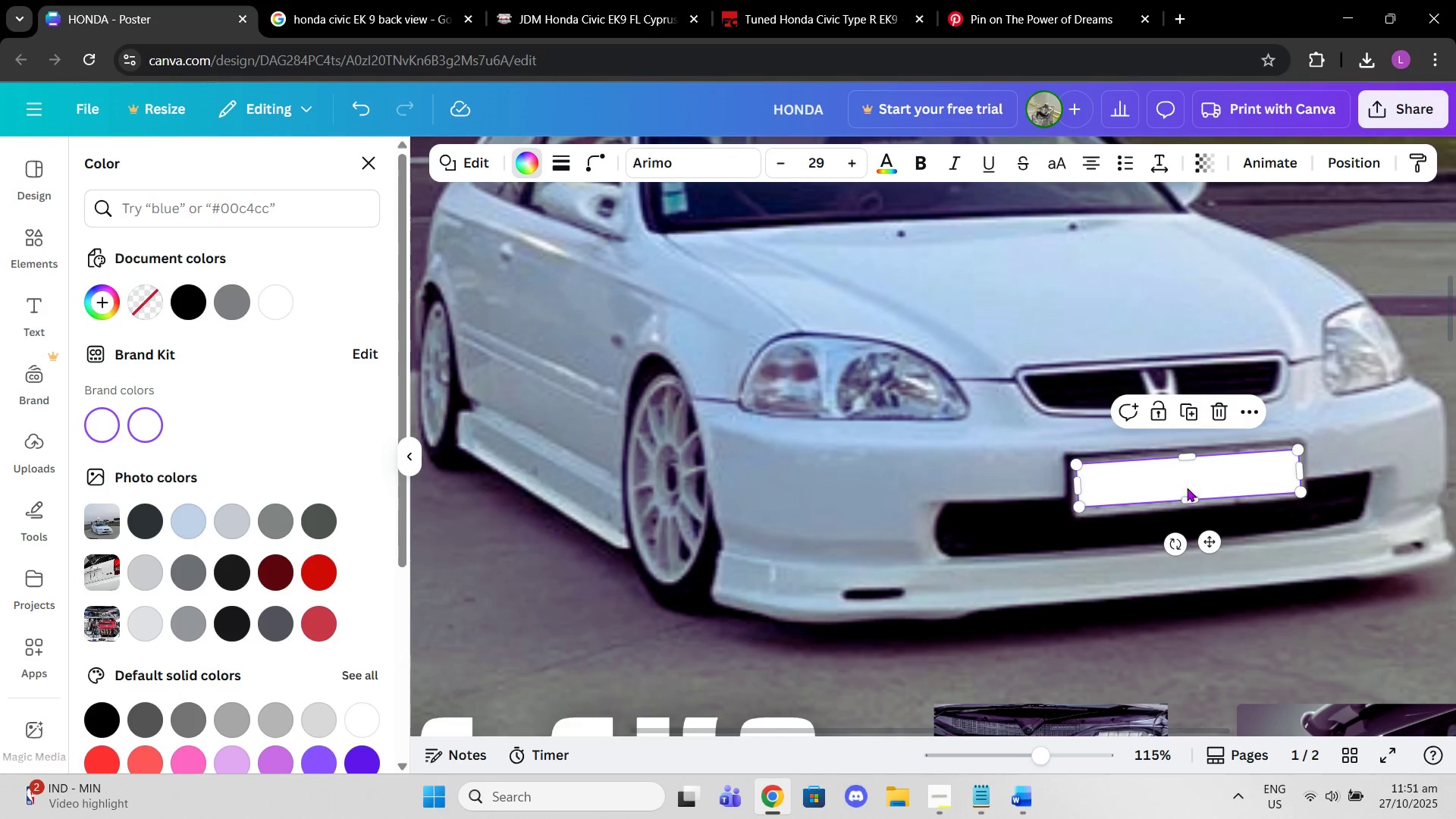 
left_click([1187, 488])
 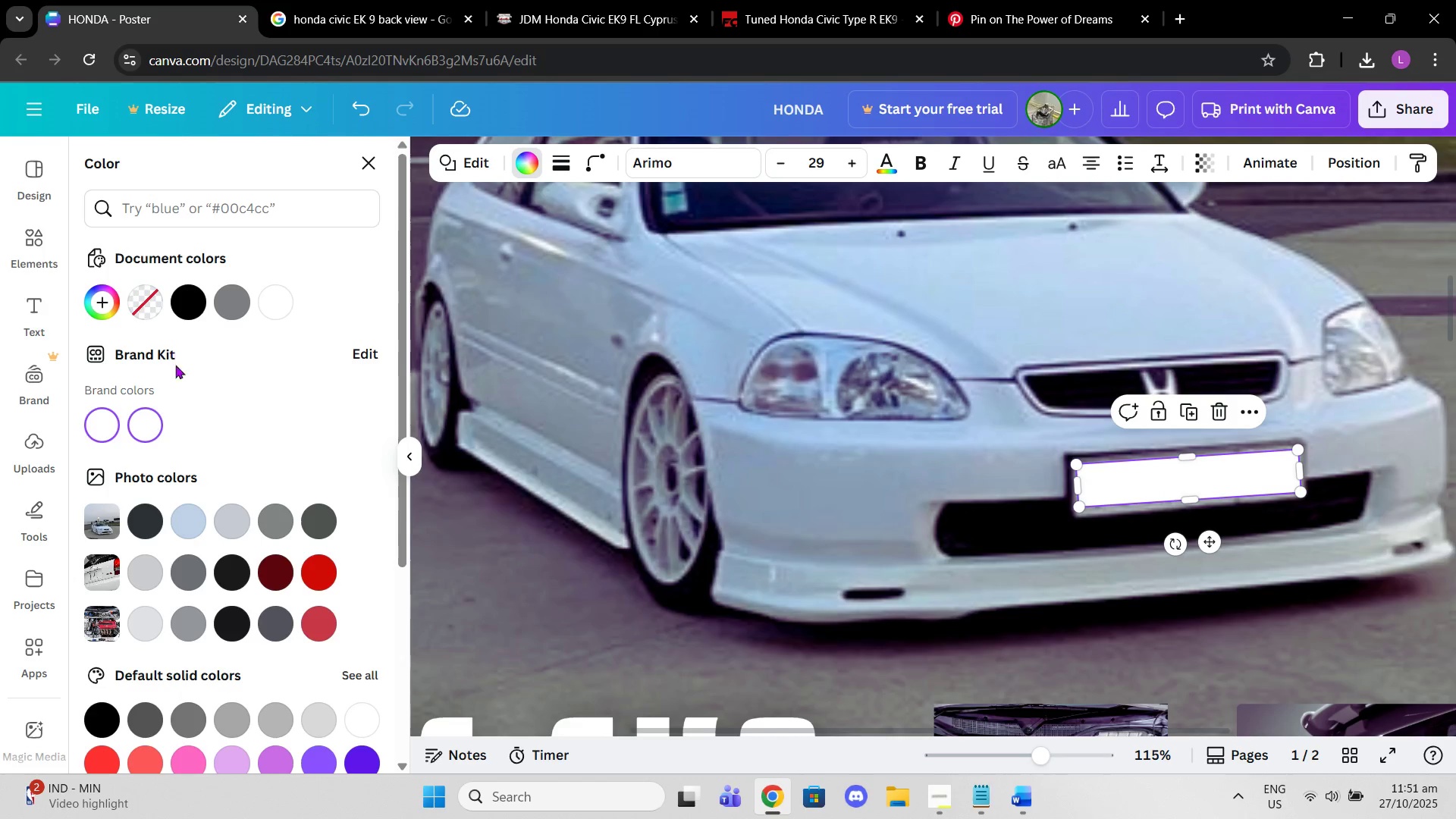 
left_click([222, 397])
 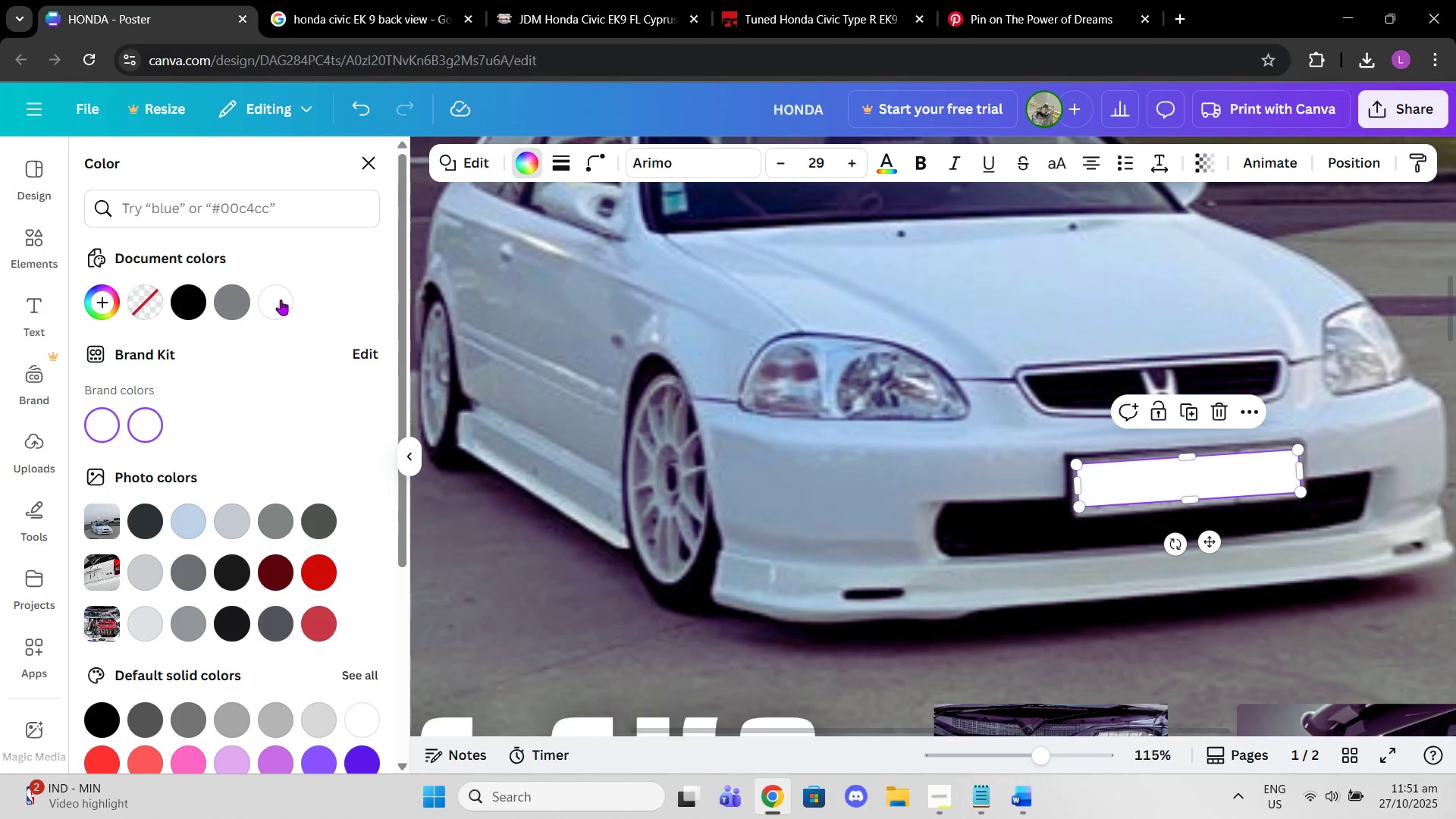 
left_click([281, 300])
 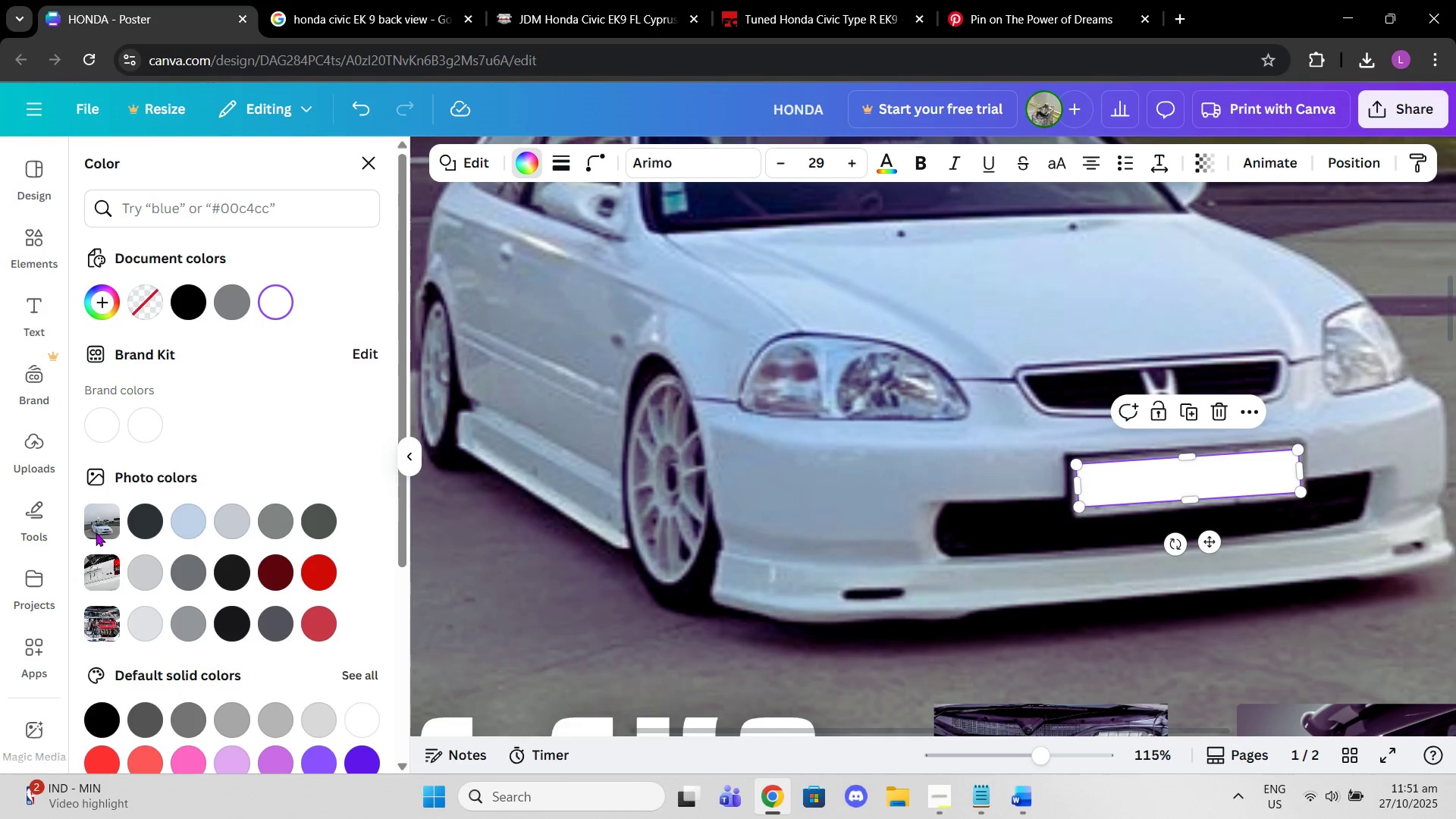 
left_click([96, 518])
 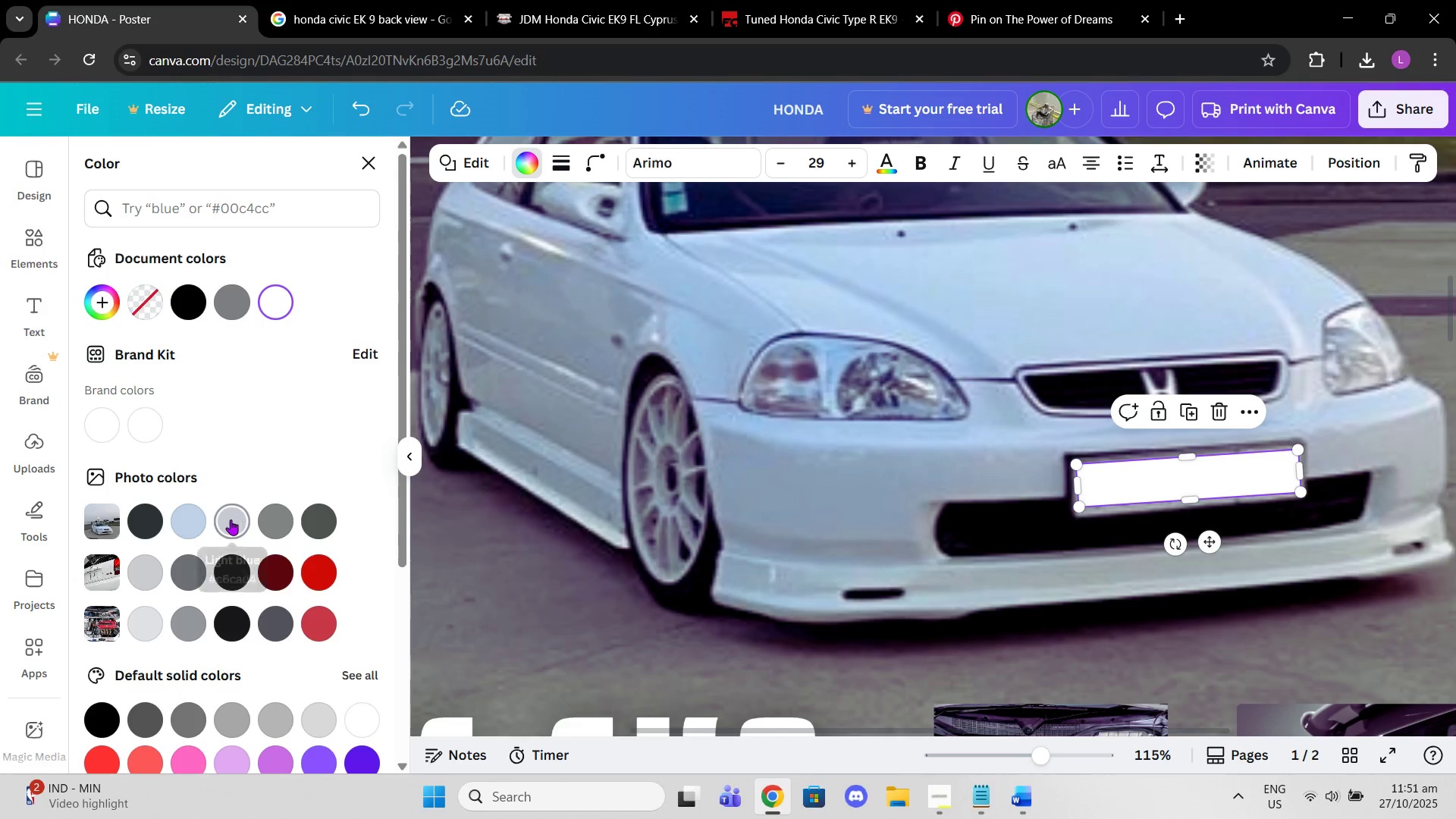 
left_click([229, 521])
 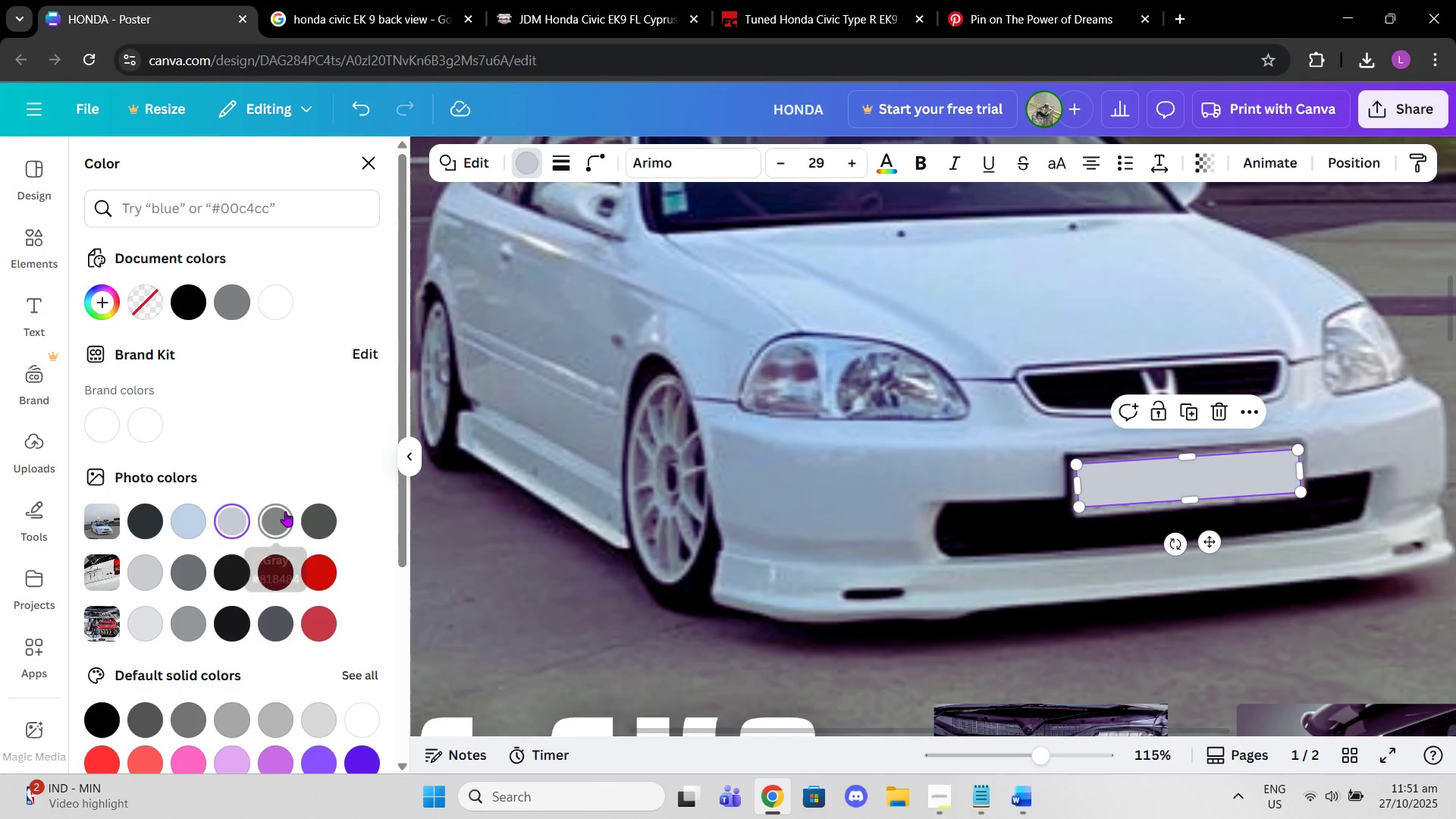 
left_click([193, 522])
 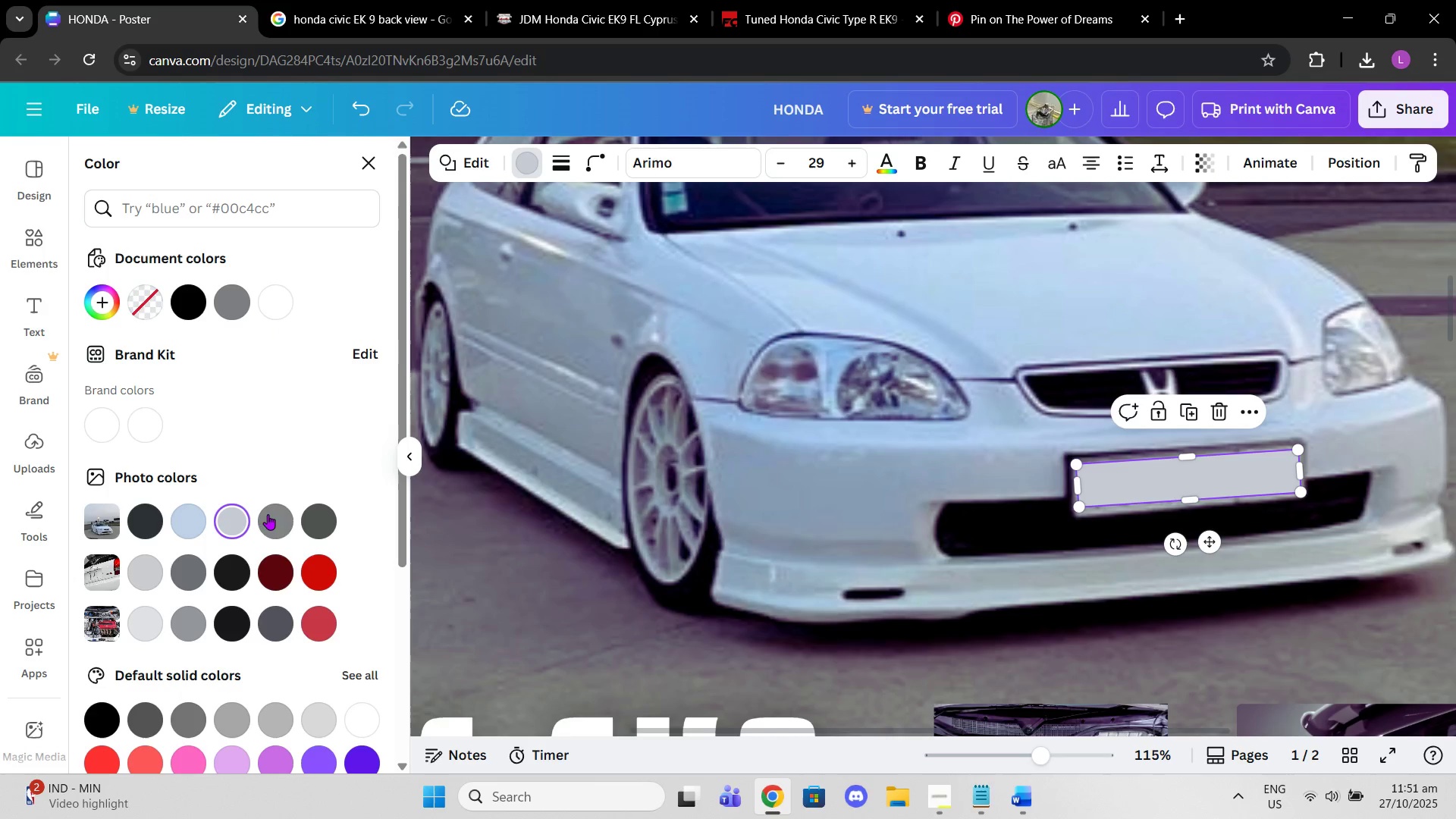 
double_click([221, 513])
 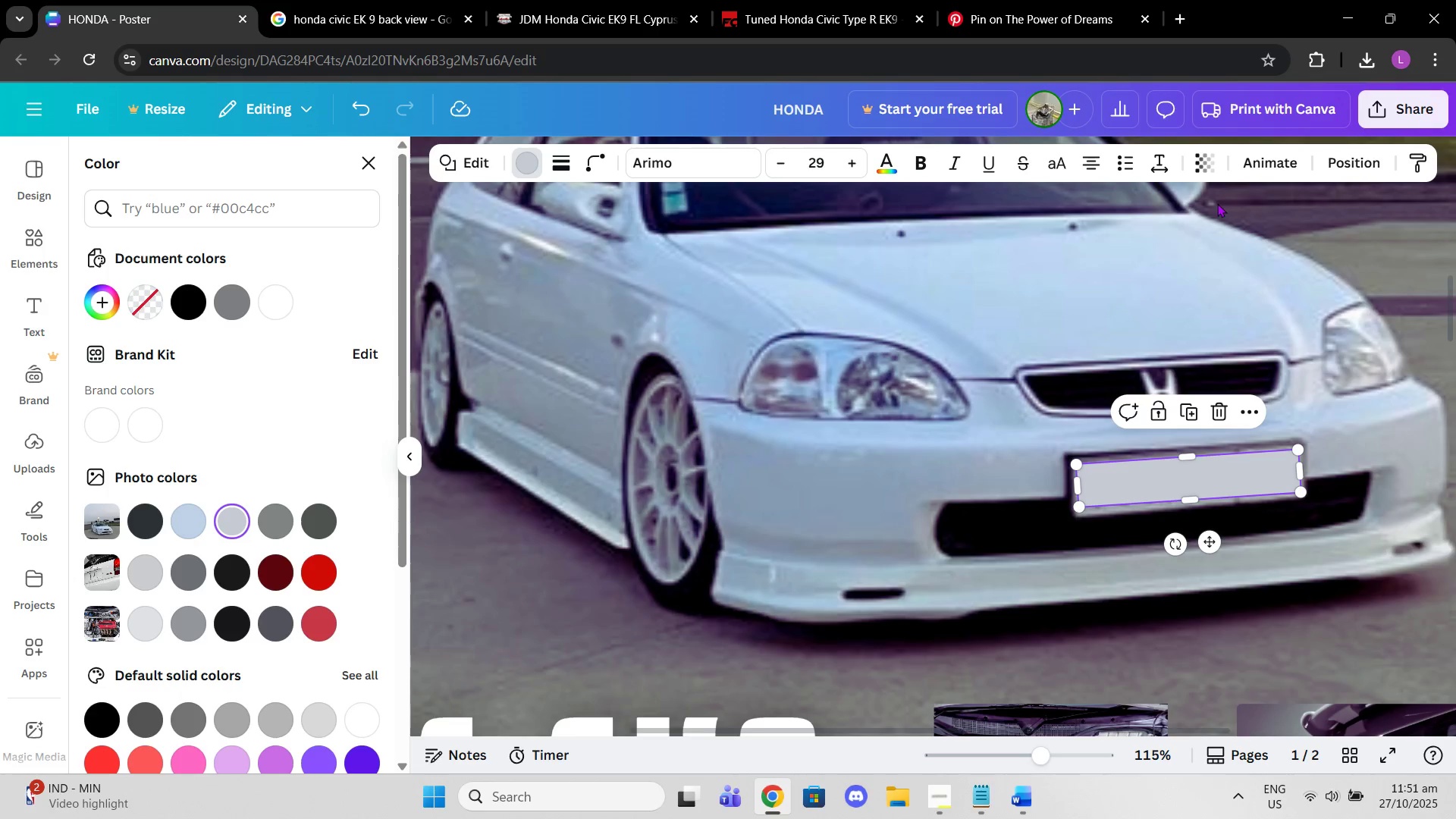 
left_click([1204, 168])
 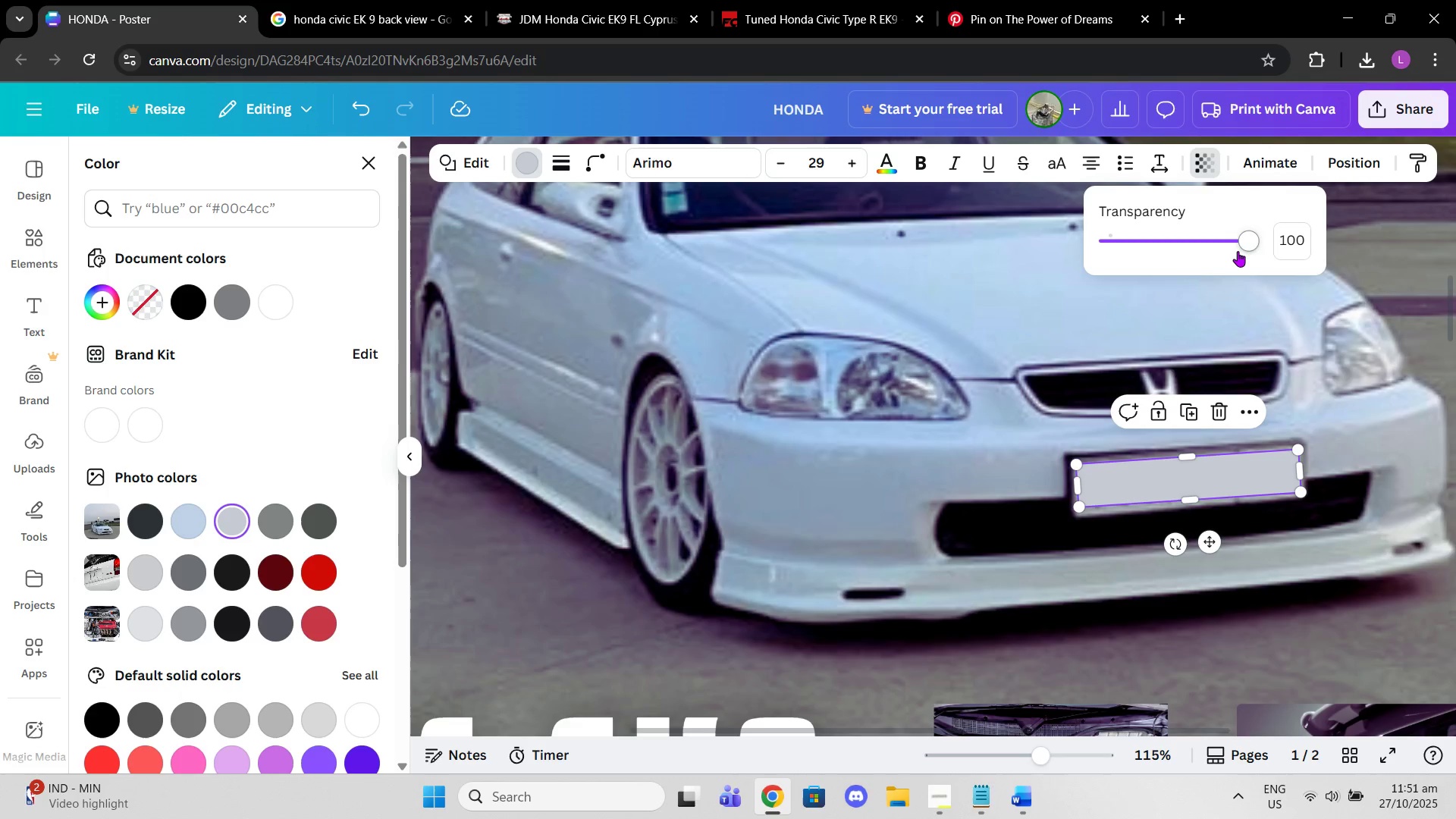 
left_click_drag(start_coordinate=[1241, 249], to_coordinate=[1308, 246])
 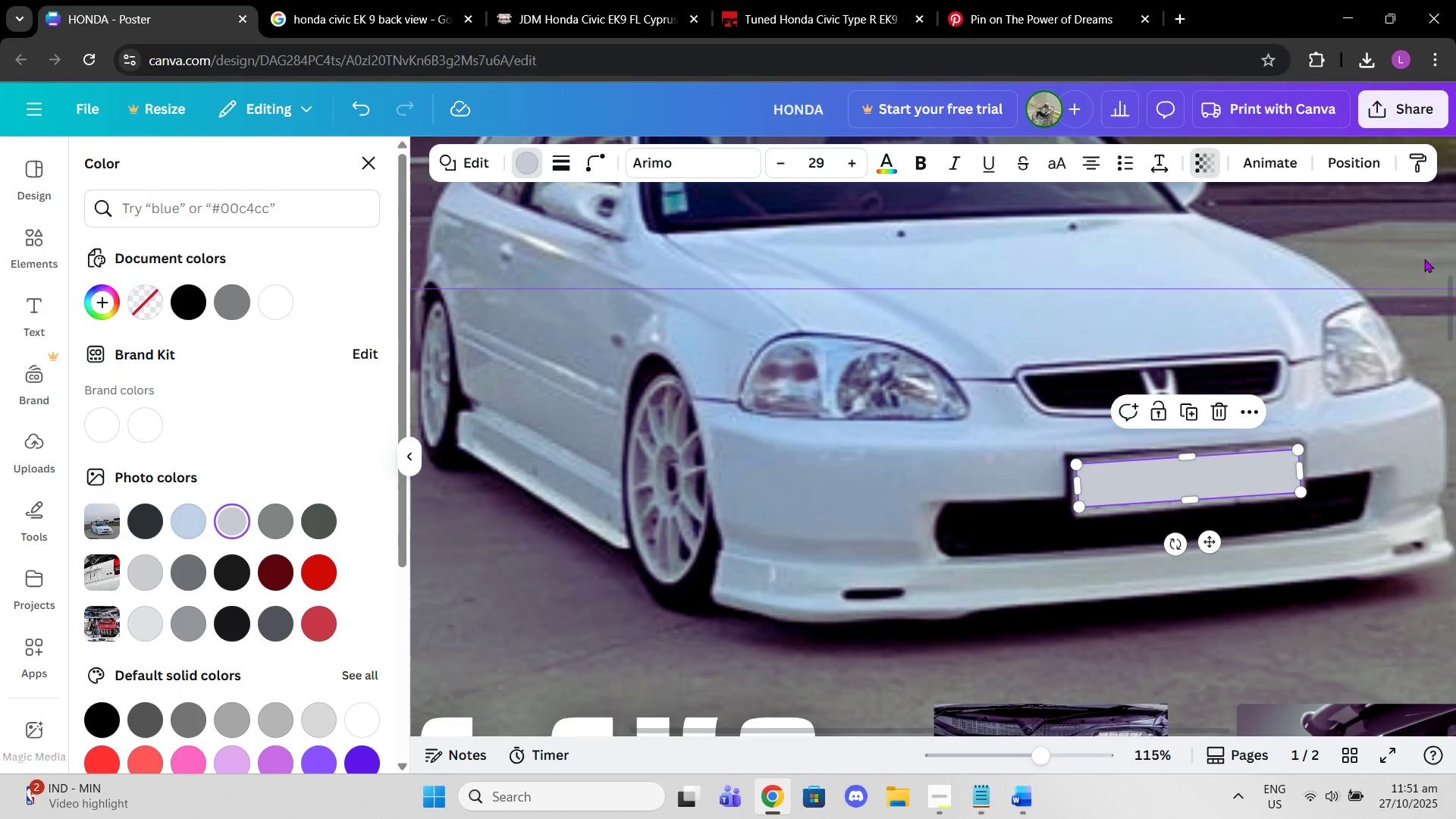 
left_click([1424, 259])
 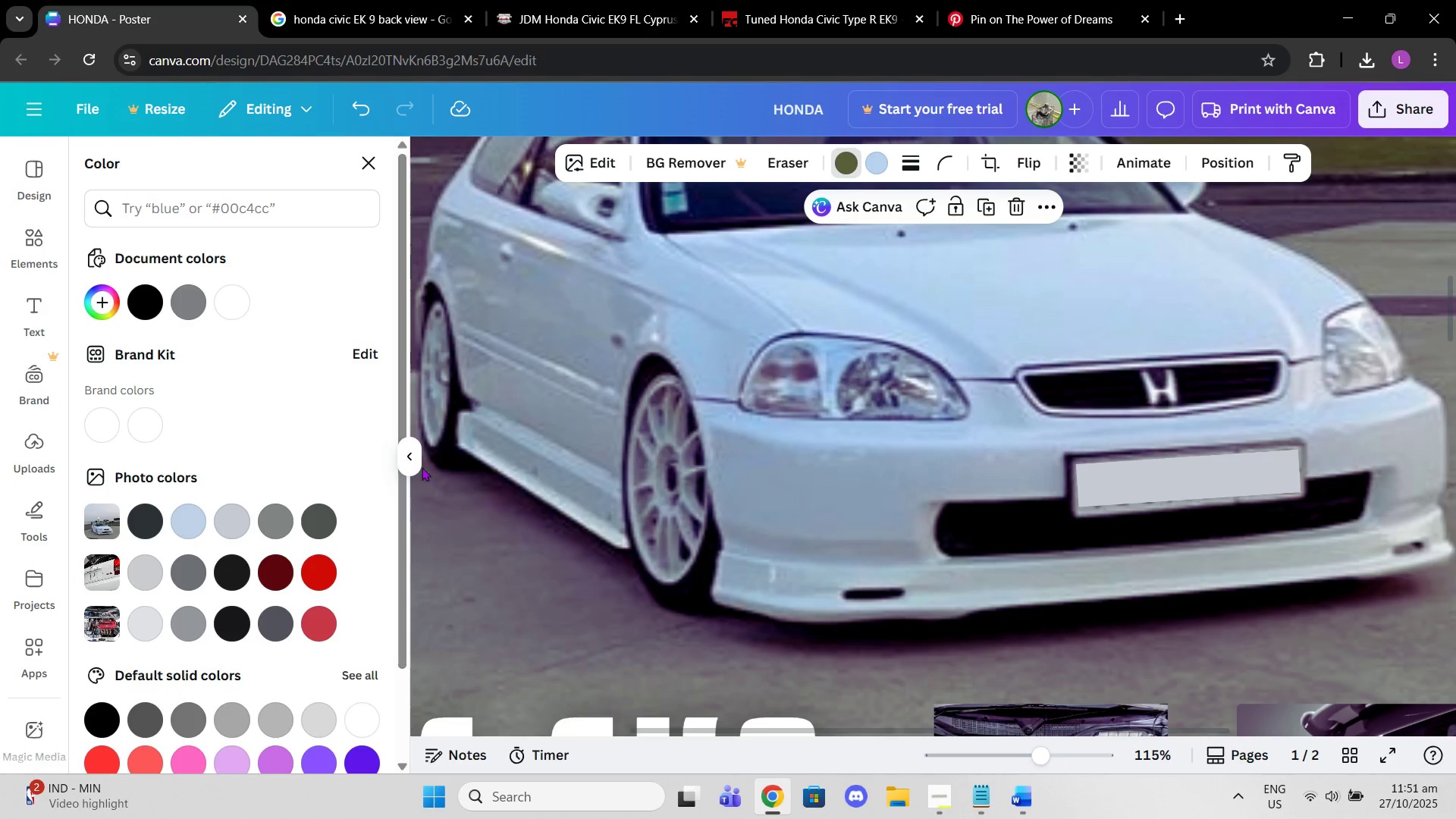 
left_click([408, 459])
 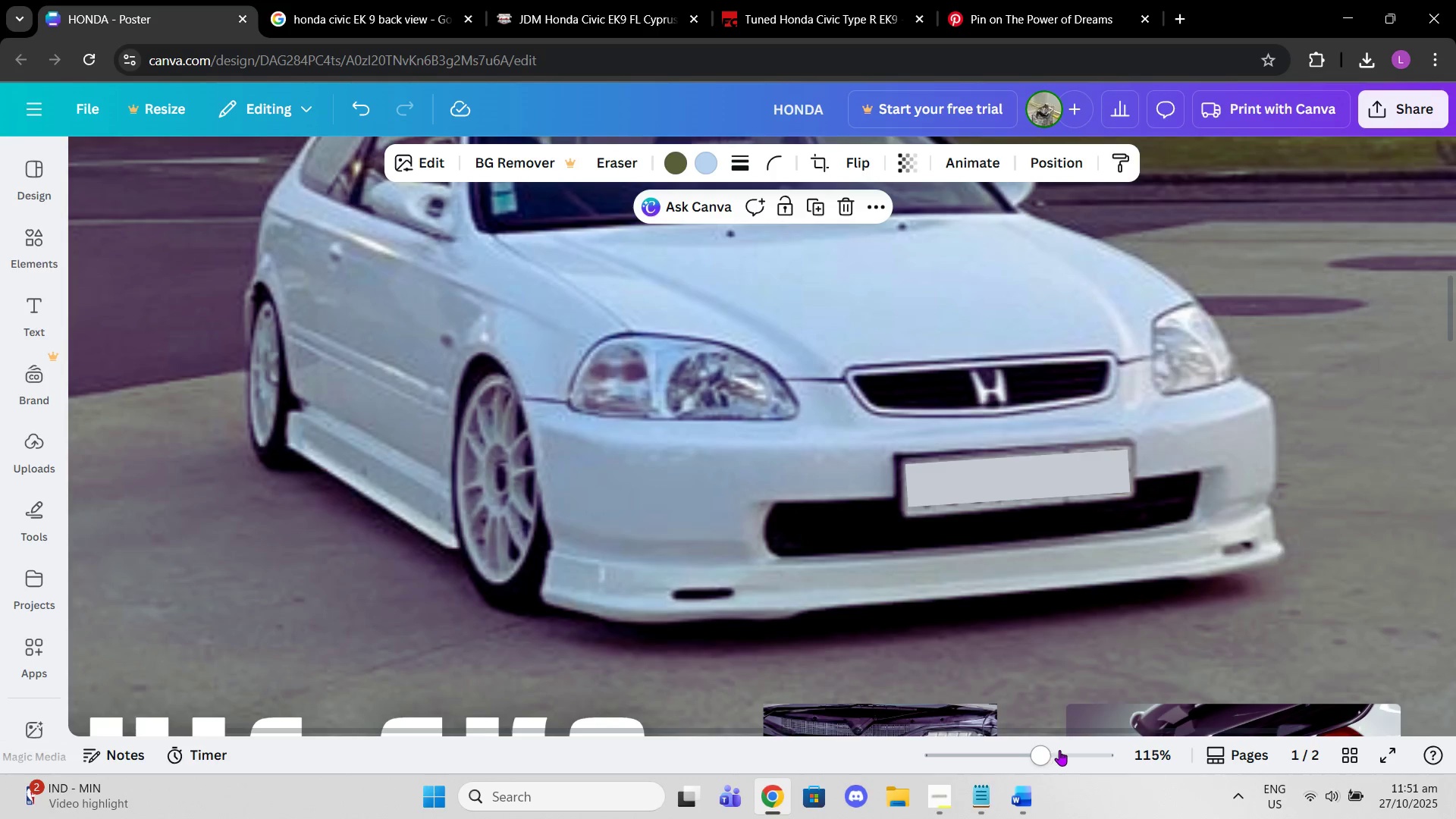 
left_click_drag(start_coordinate=[1051, 760], to_coordinate=[1002, 751])
 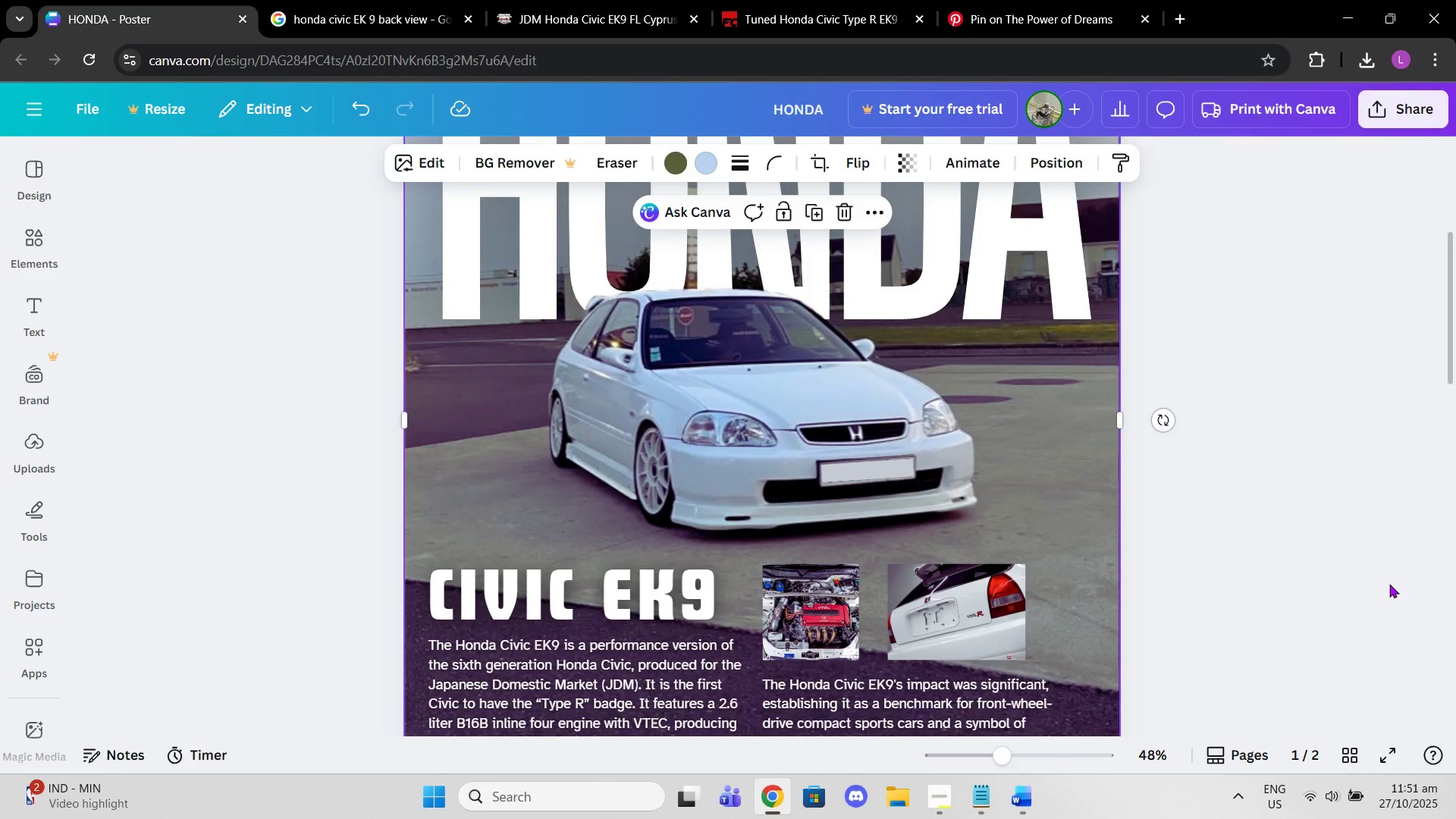 
left_click([1389, 584])
 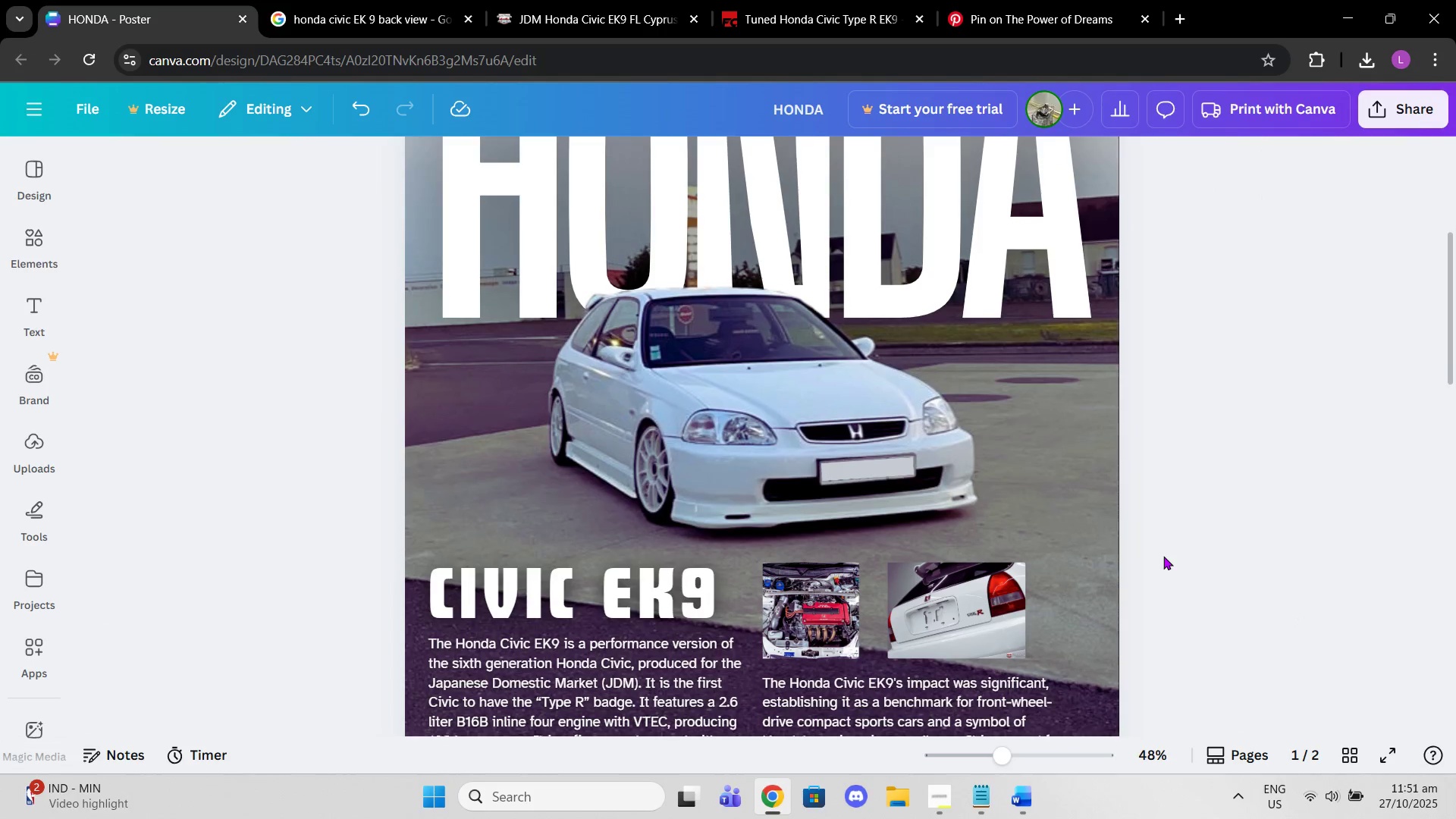 
scroll: coordinate [1163, 556], scroll_direction: down, amount: 1.0
 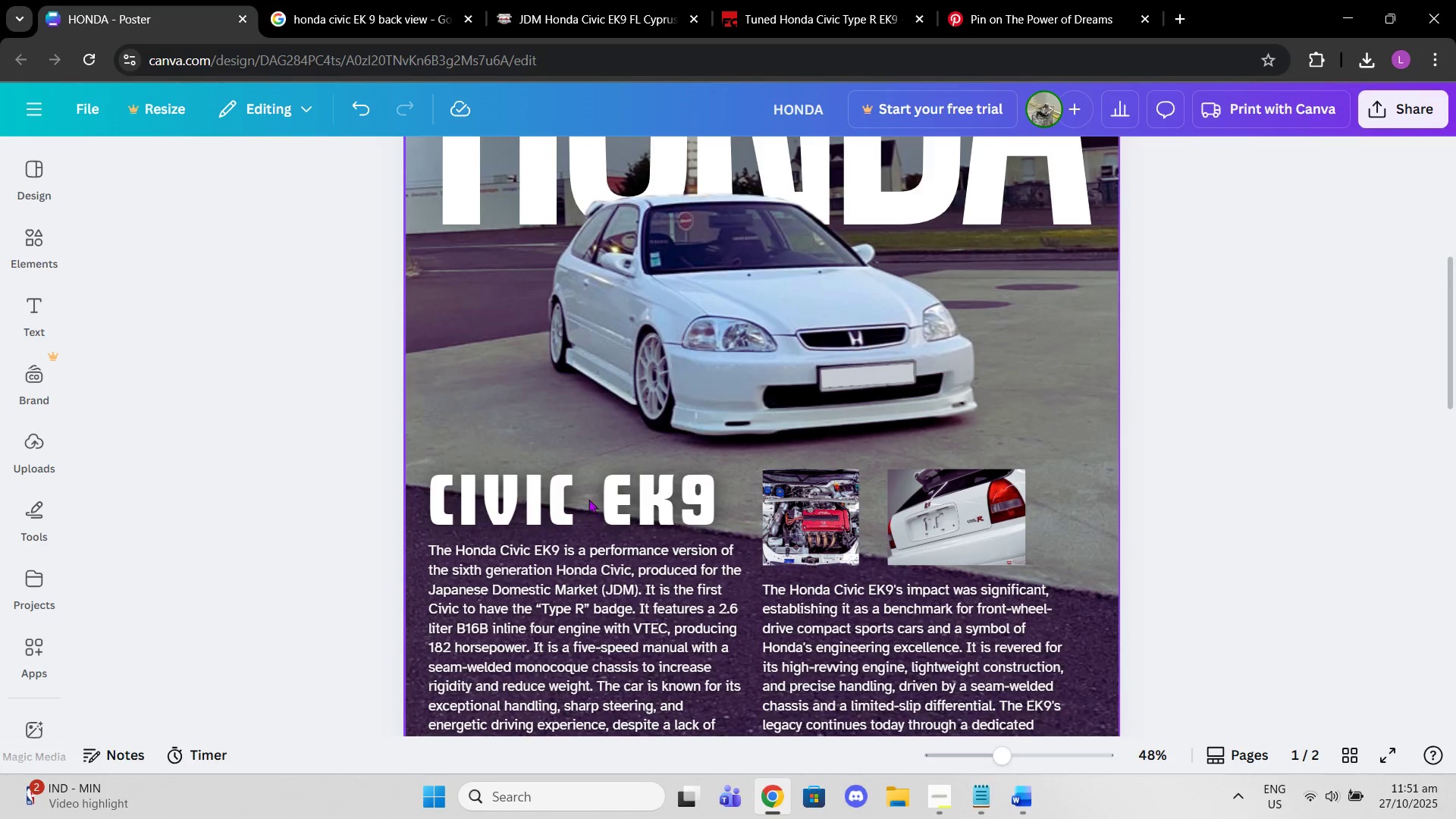 
left_click([588, 495])
 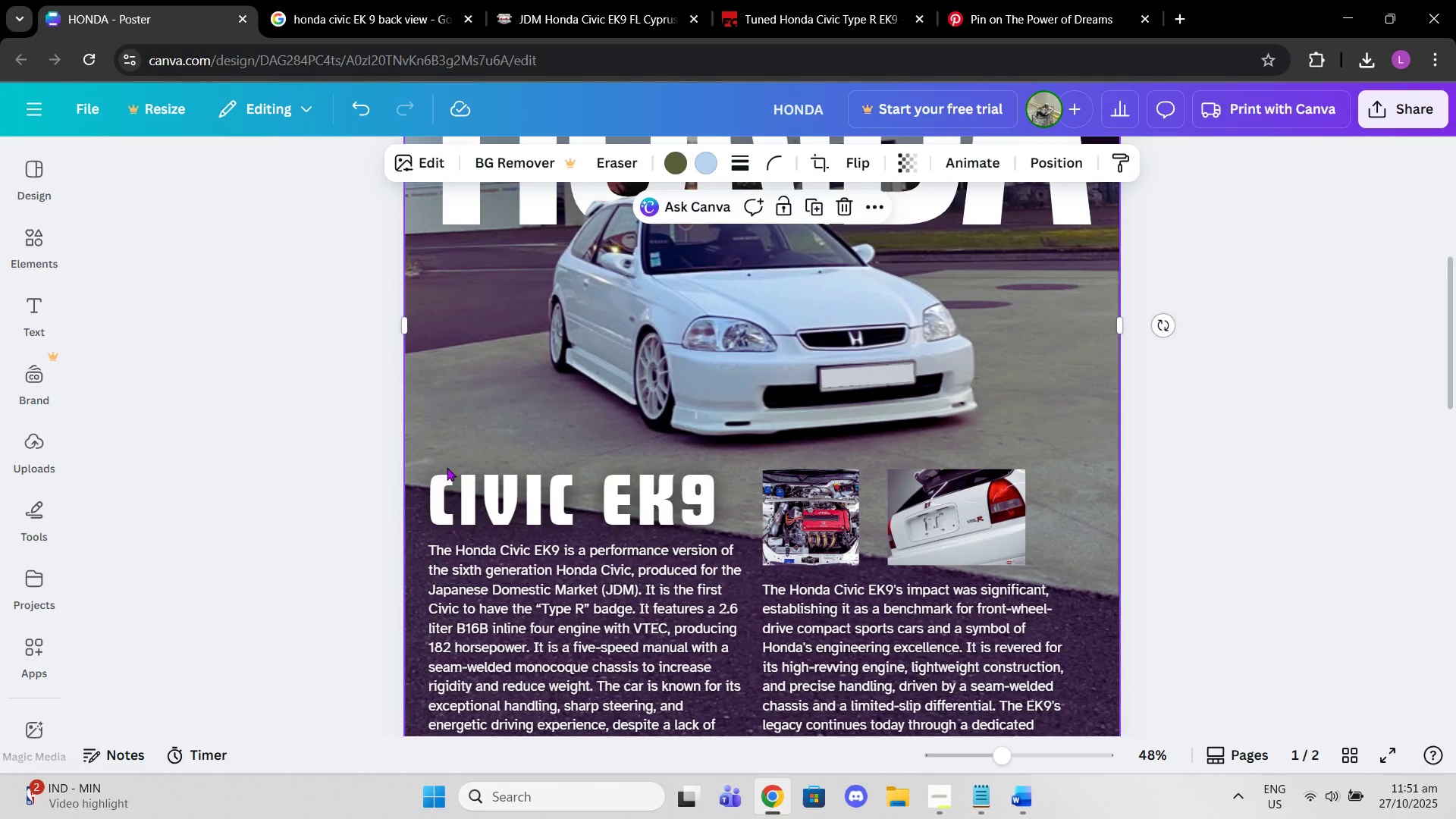 
double_click([444, 466])
 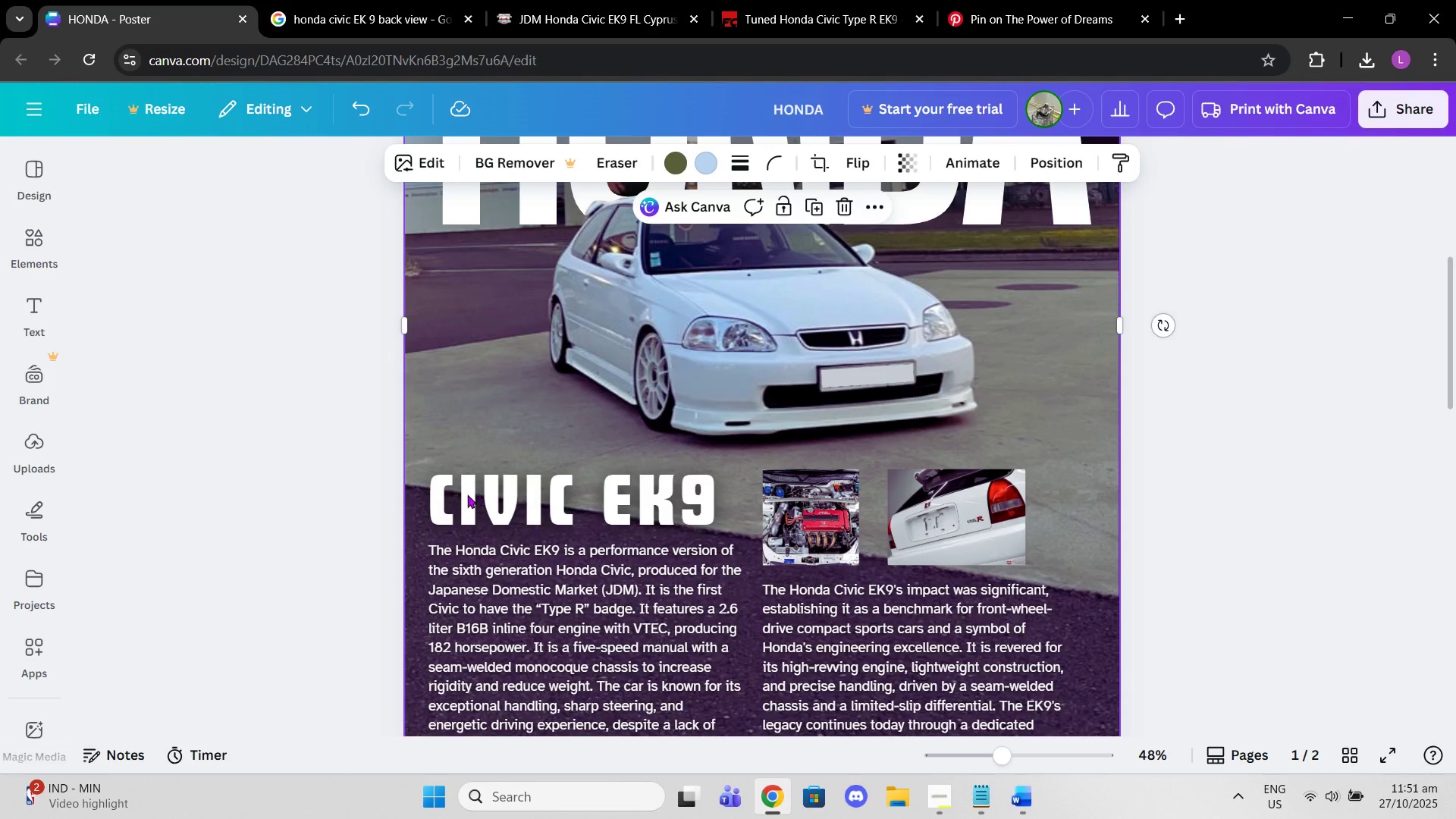 
triple_click([477, 492])
 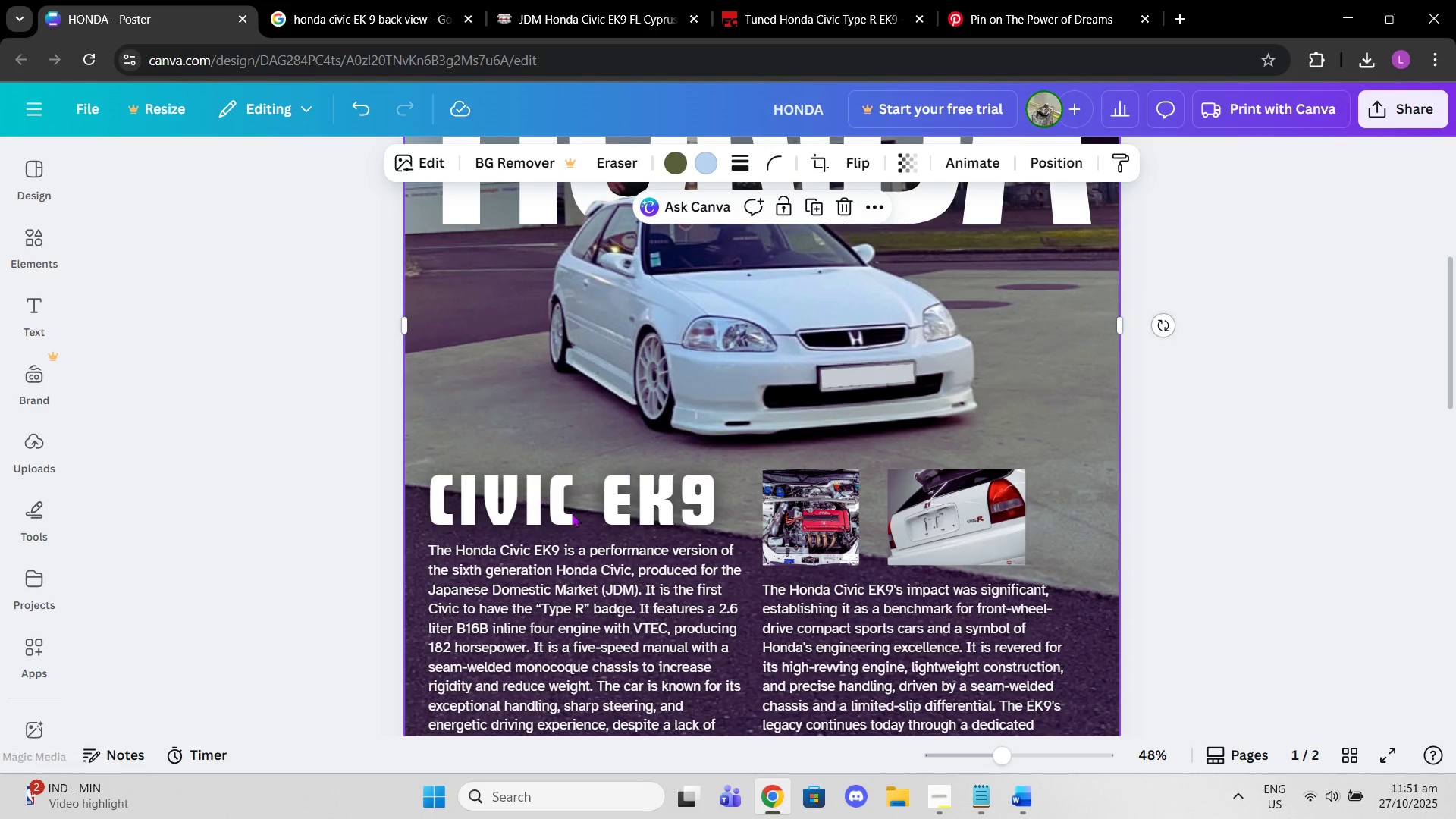 
left_click([572, 513])
 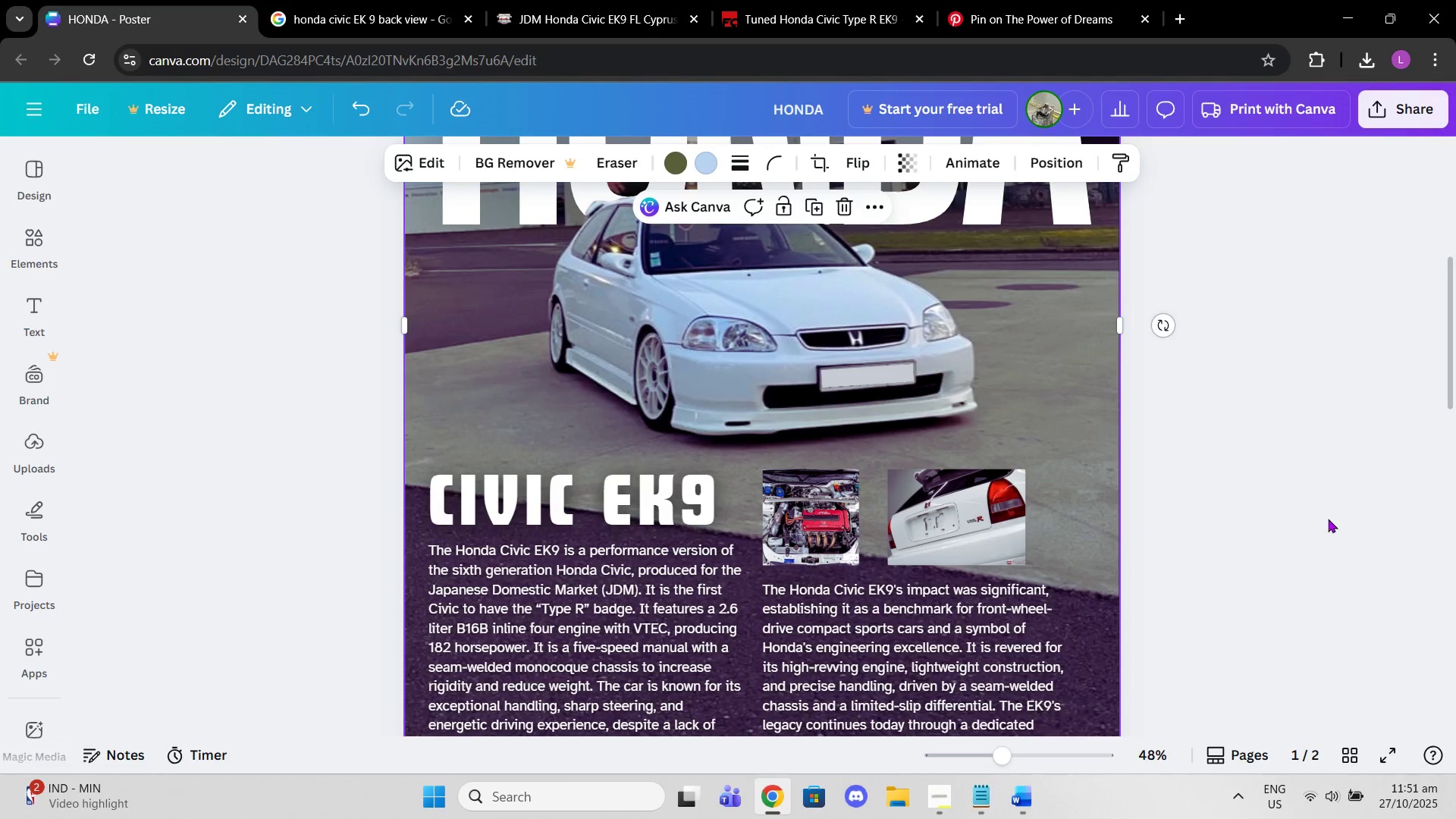 
left_click([1328, 519])
 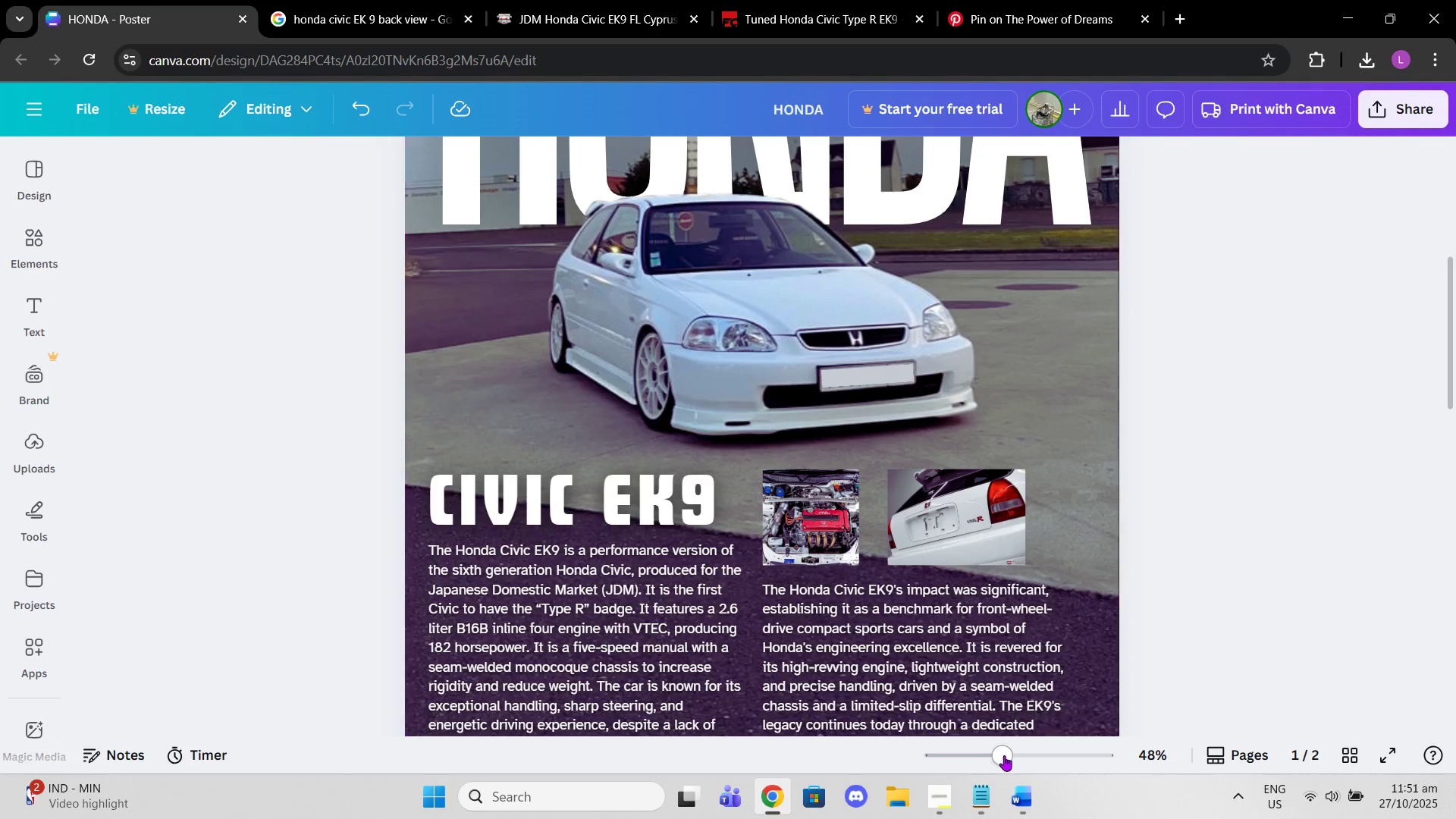 
left_click_drag(start_coordinate=[1003, 760], to_coordinate=[982, 760])
 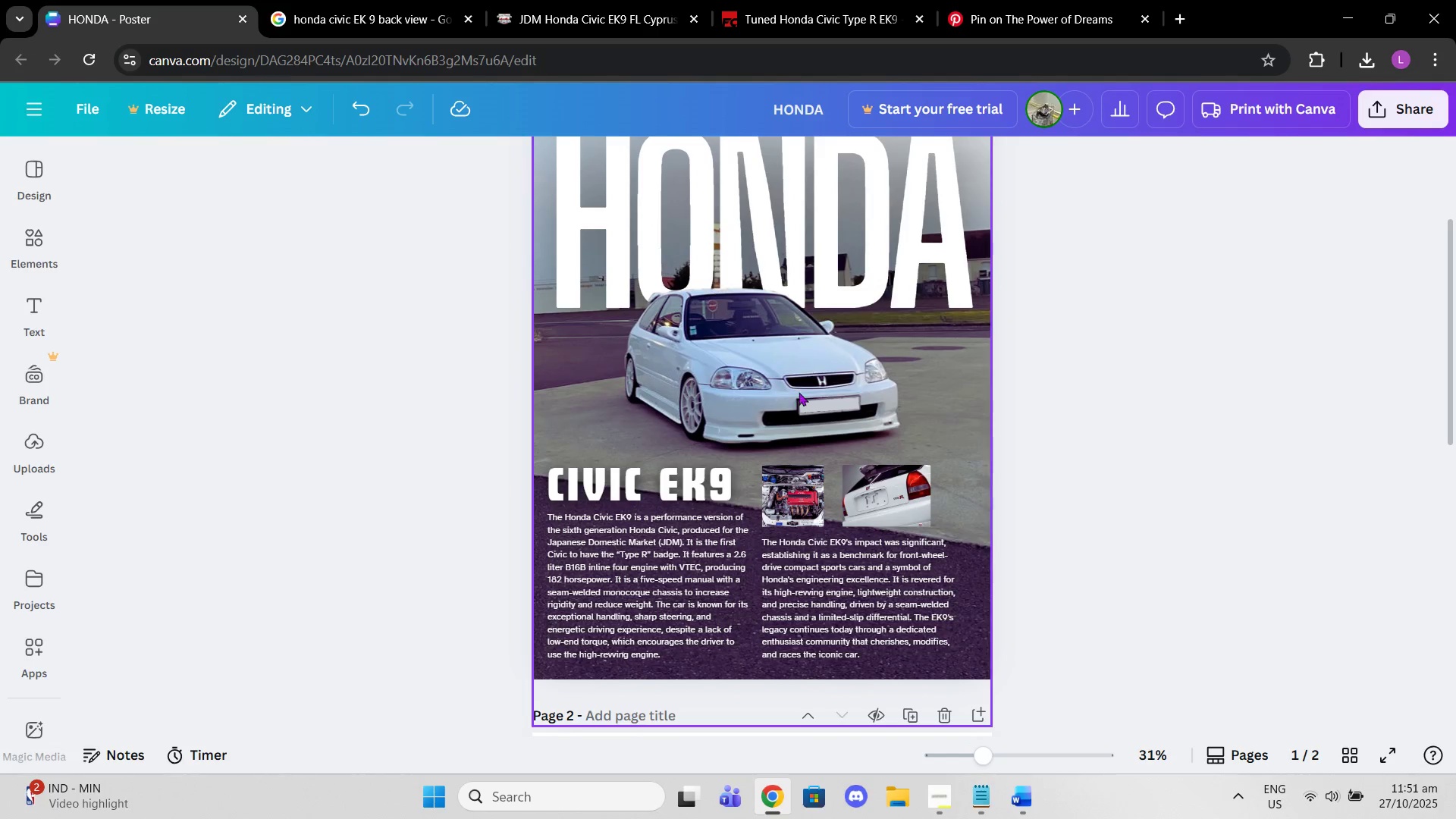 
scroll: coordinate [799, 400], scroll_direction: up, amount: 1.0
 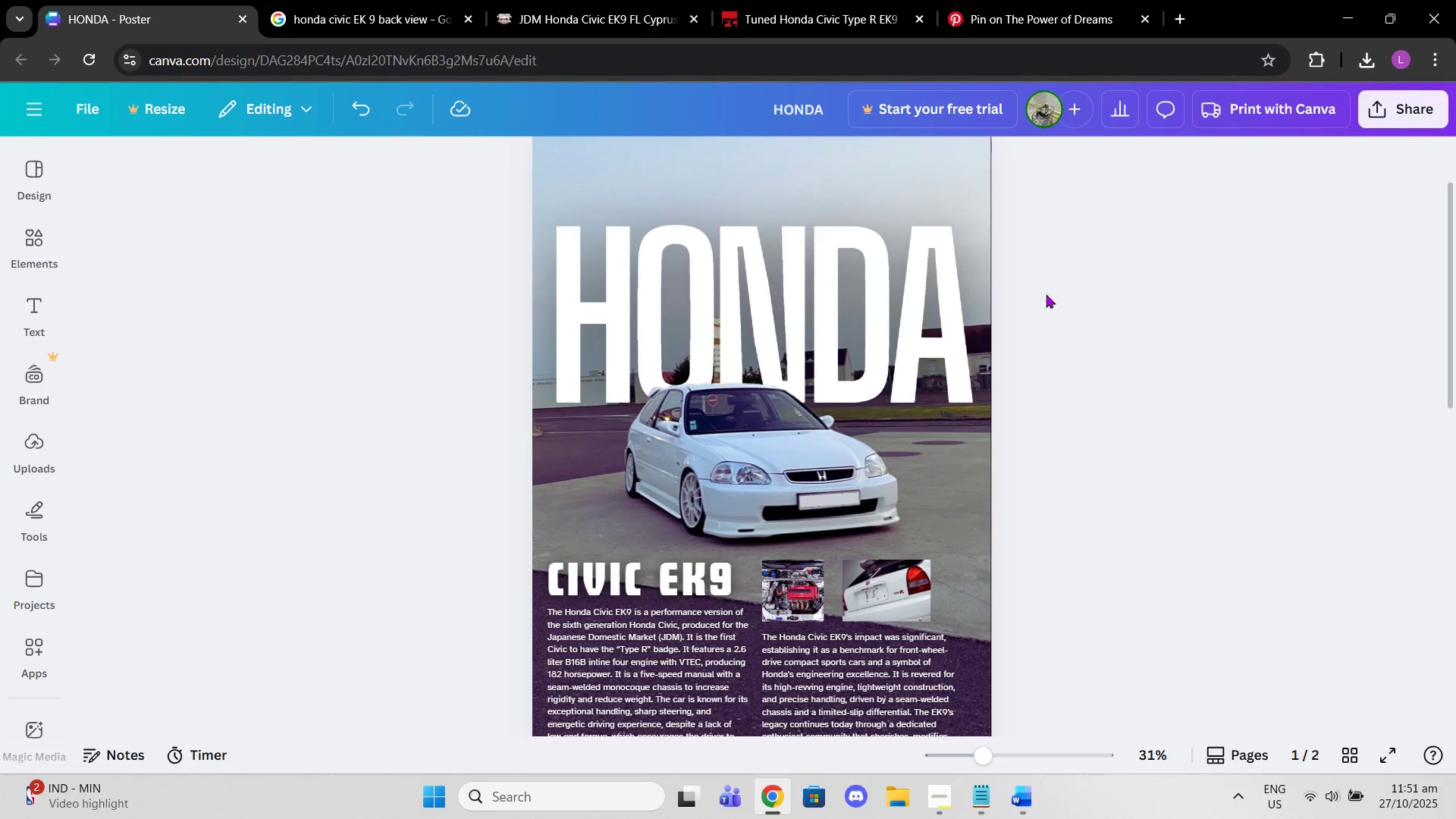 
left_click([948, 425])
 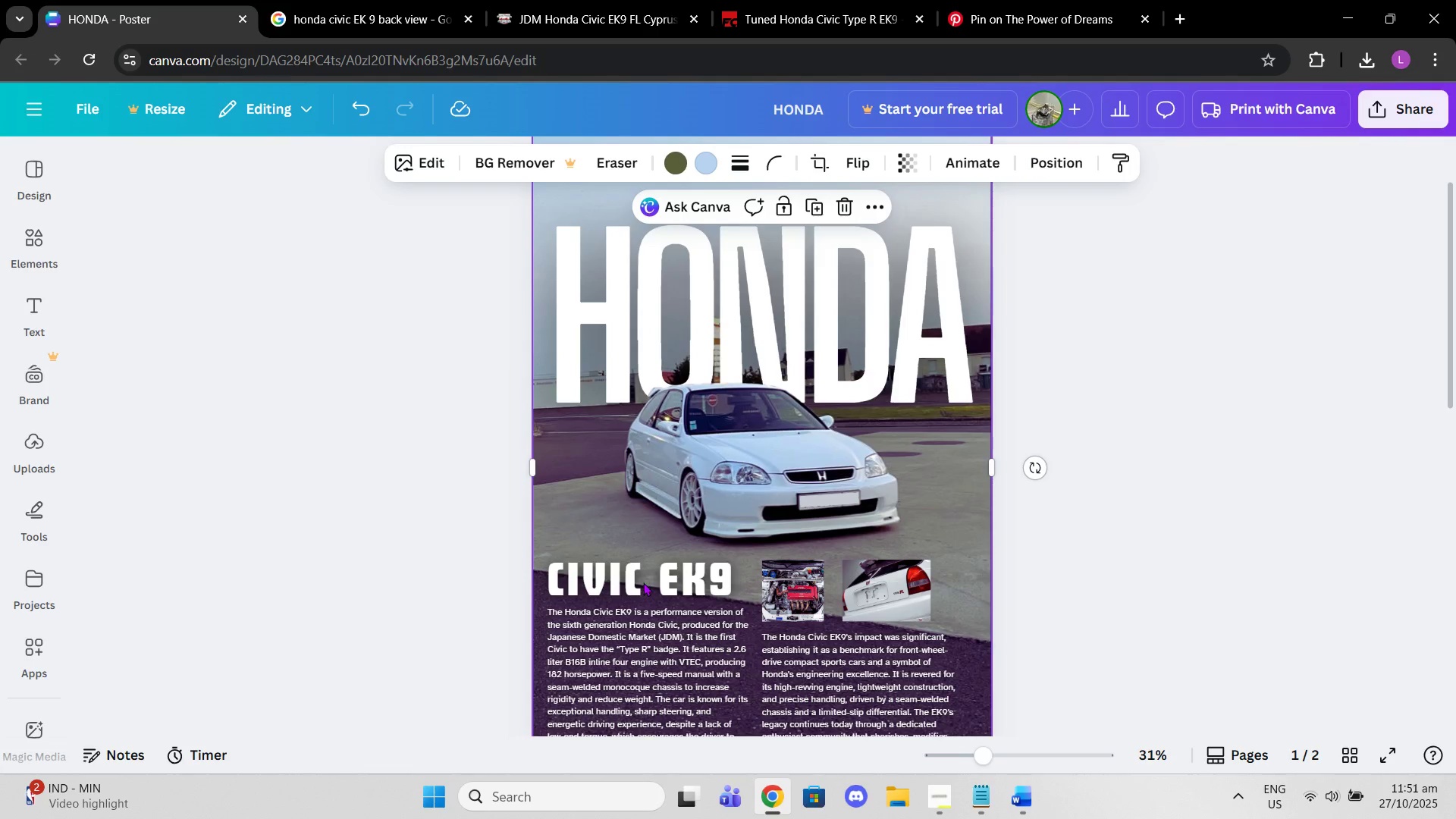 
left_click([643, 582])
 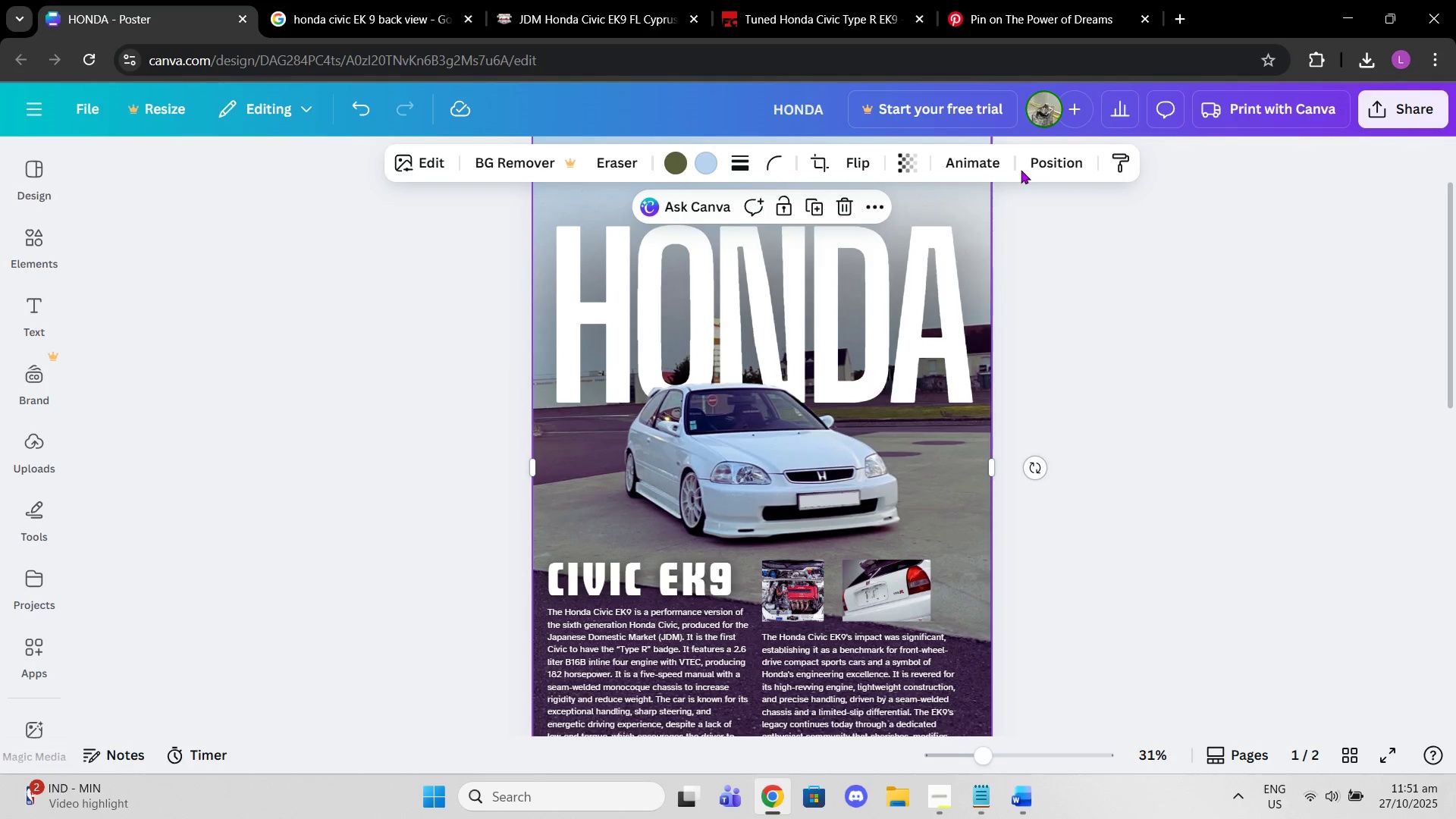 
left_click([1021, 170])
 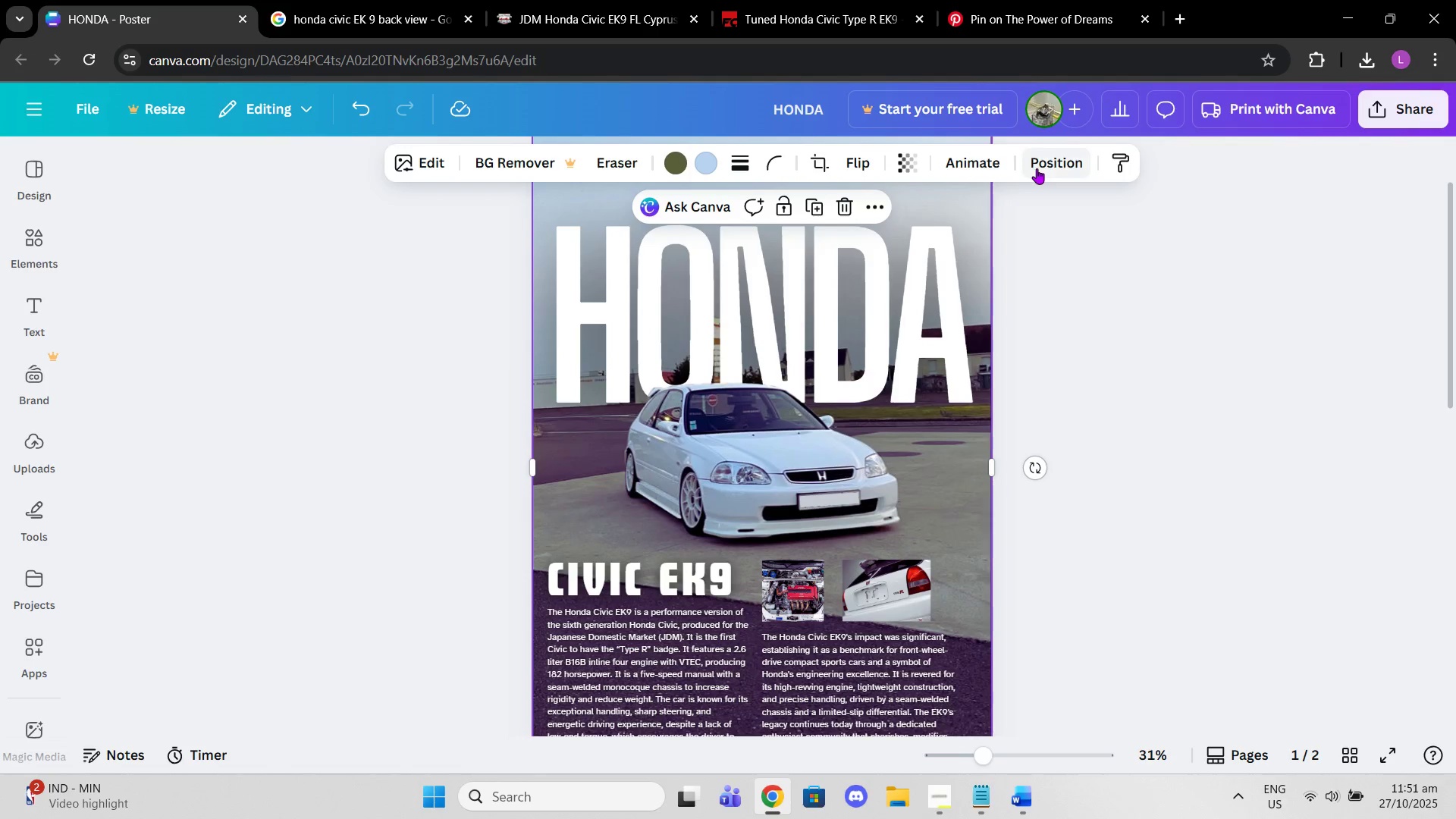 
left_click([1037, 168])
 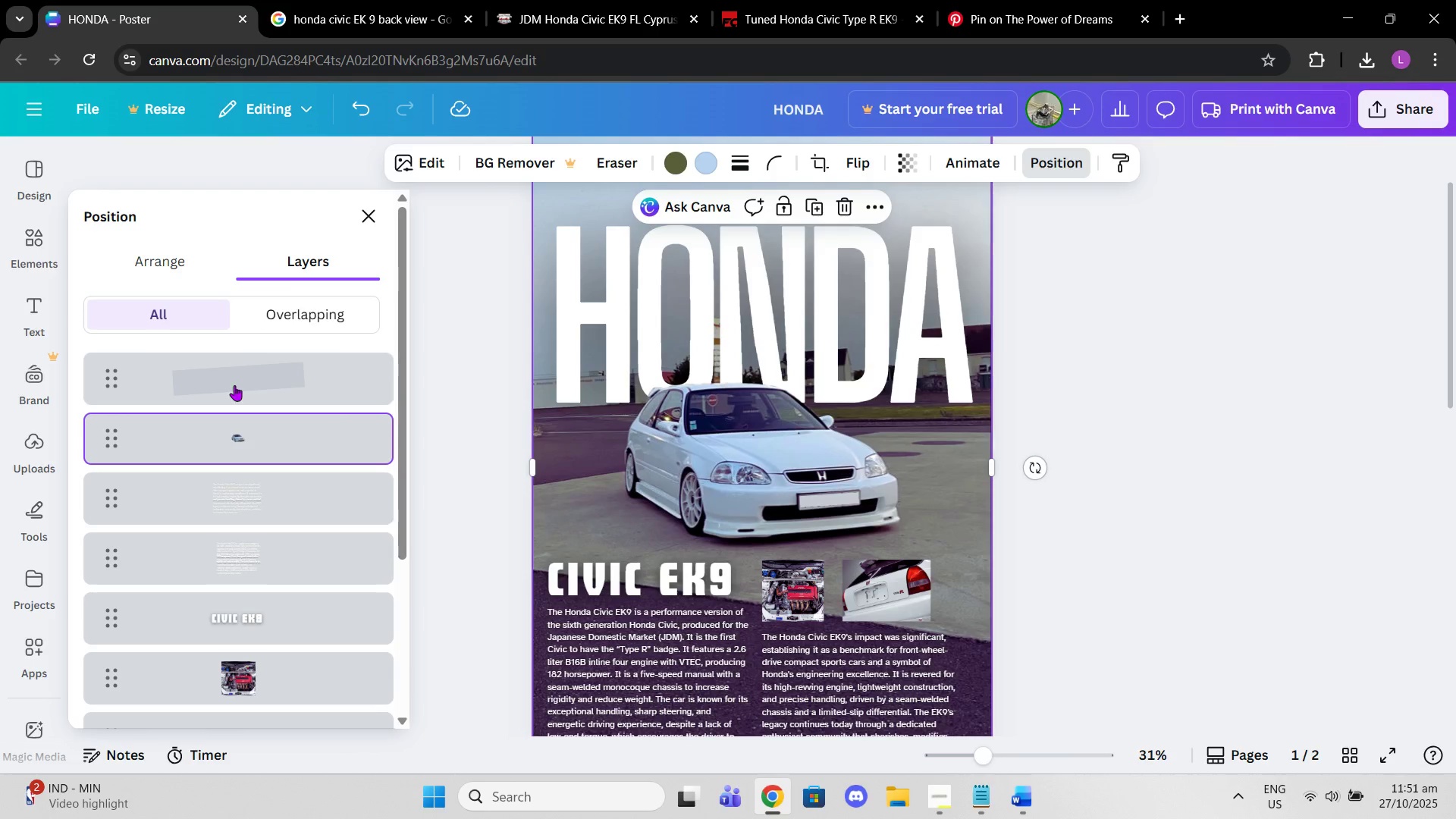 
scroll: coordinate [250, 441], scroll_direction: down, amount: 3.0
 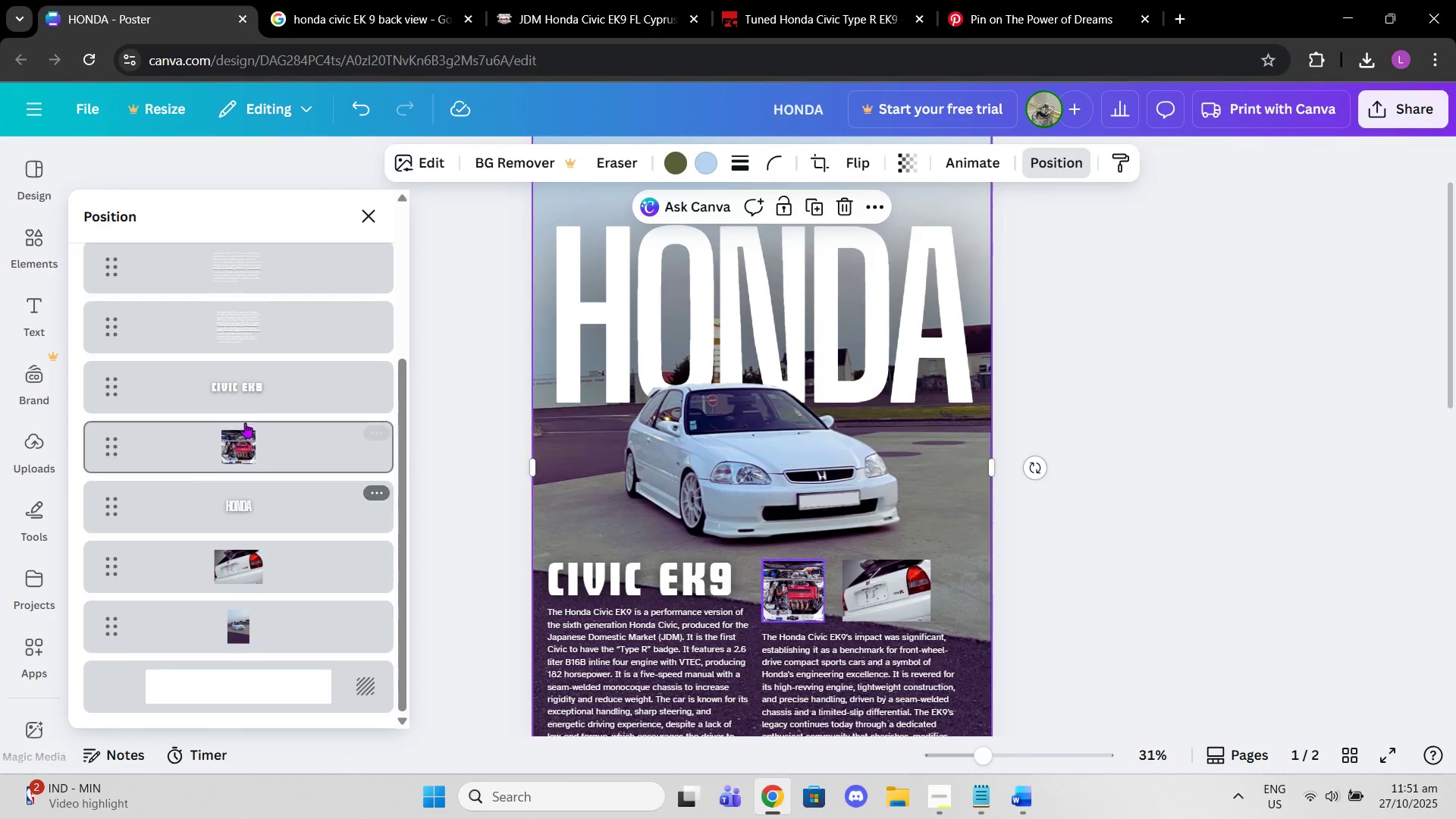 
left_click([245, 391])
 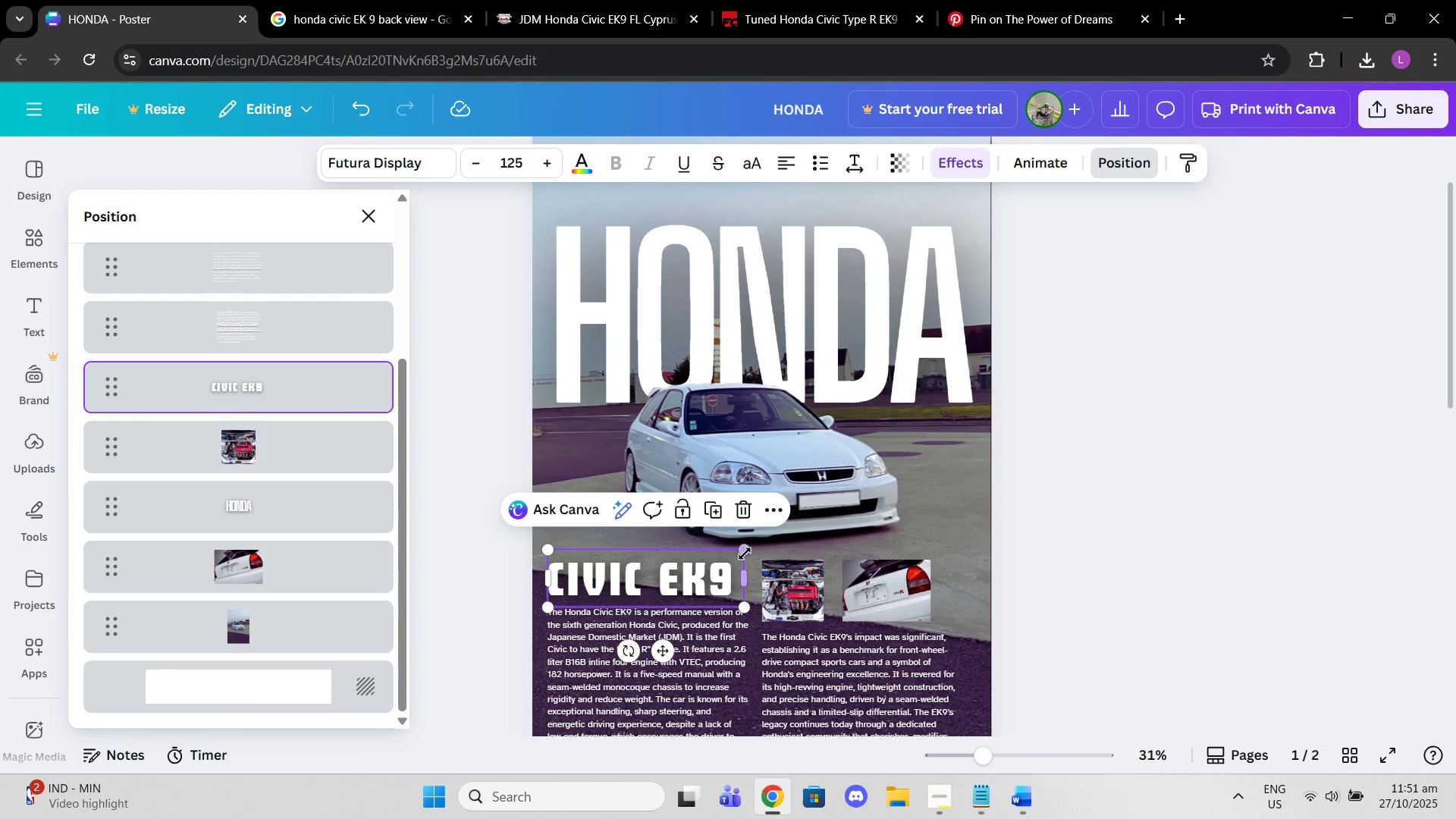 
left_click_drag(start_coordinate=[745, 554], to_coordinate=[748, 549])
 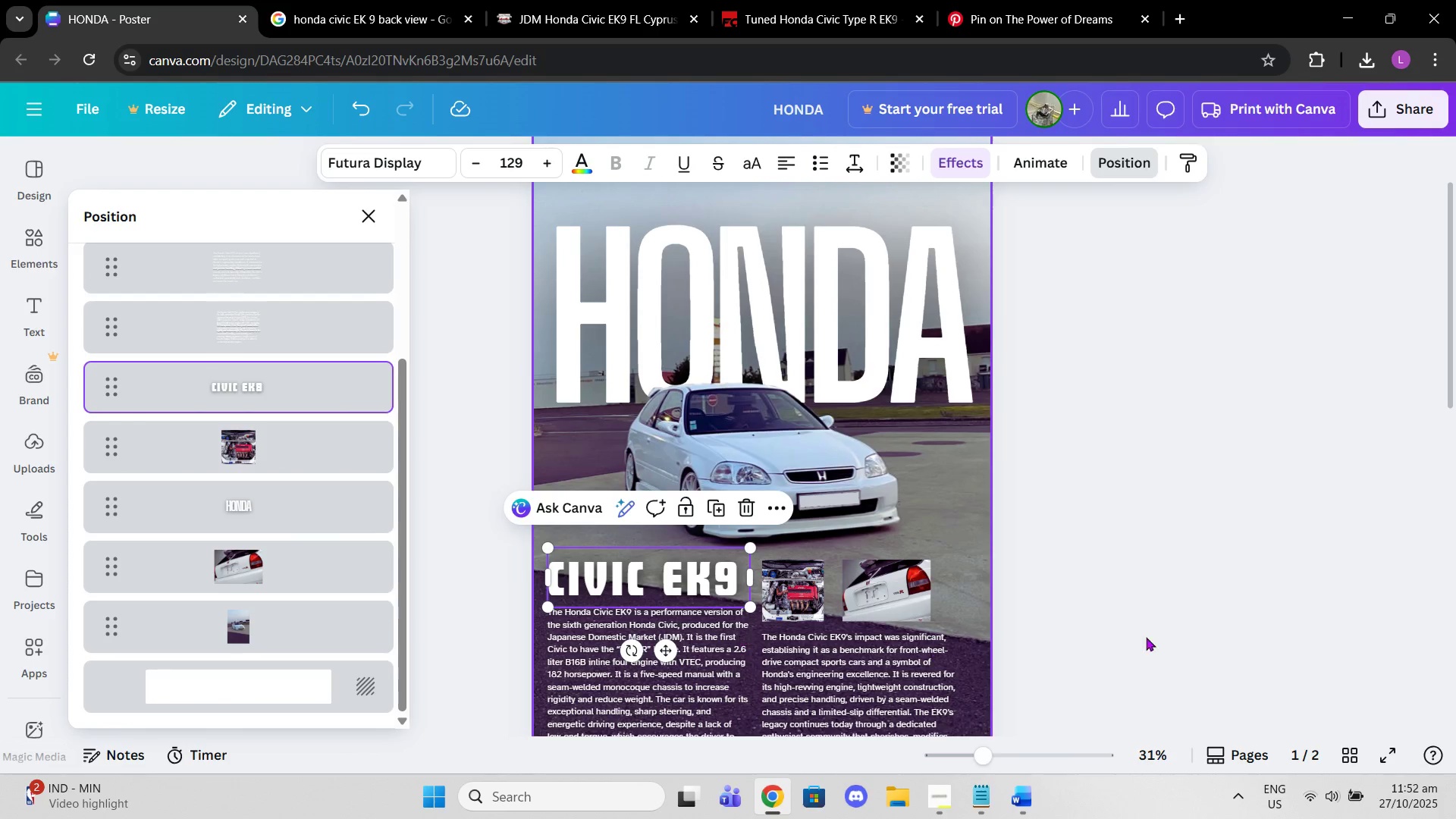 
left_click([1167, 633])
 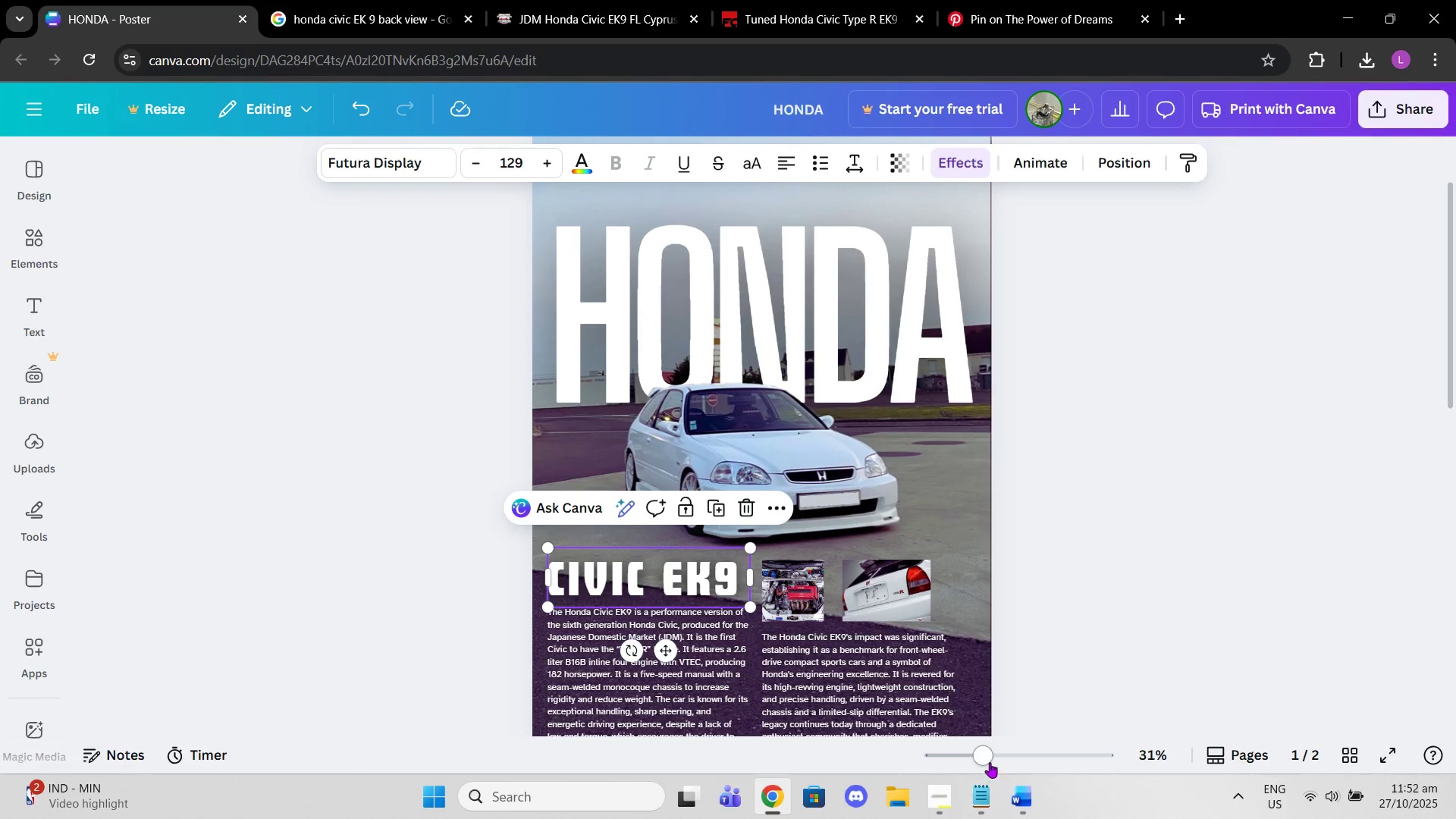 
left_click_drag(start_coordinate=[986, 755], to_coordinate=[1033, 745])
 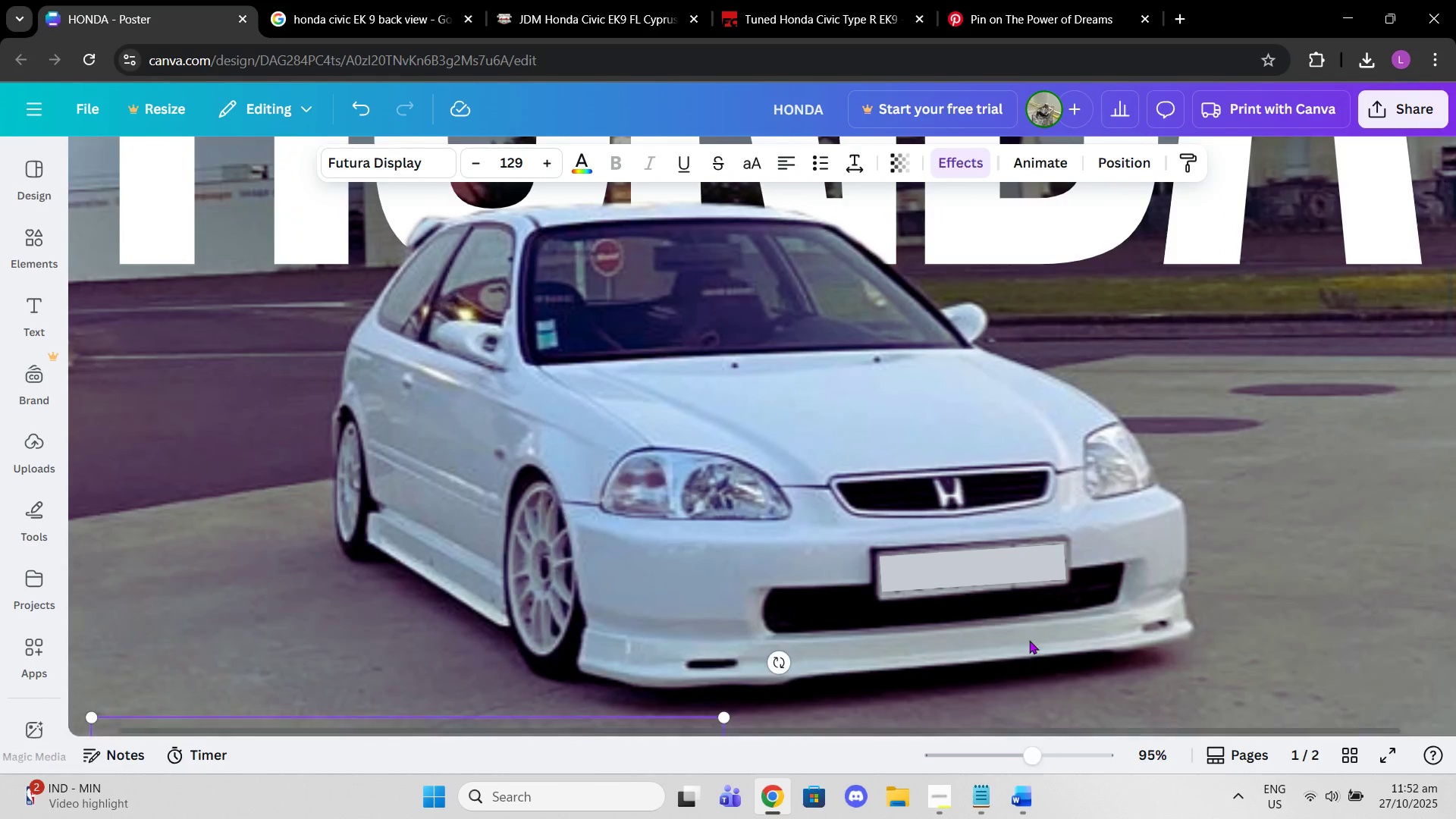 
scroll: coordinate [1029, 640], scroll_direction: down, amount: 3.0
 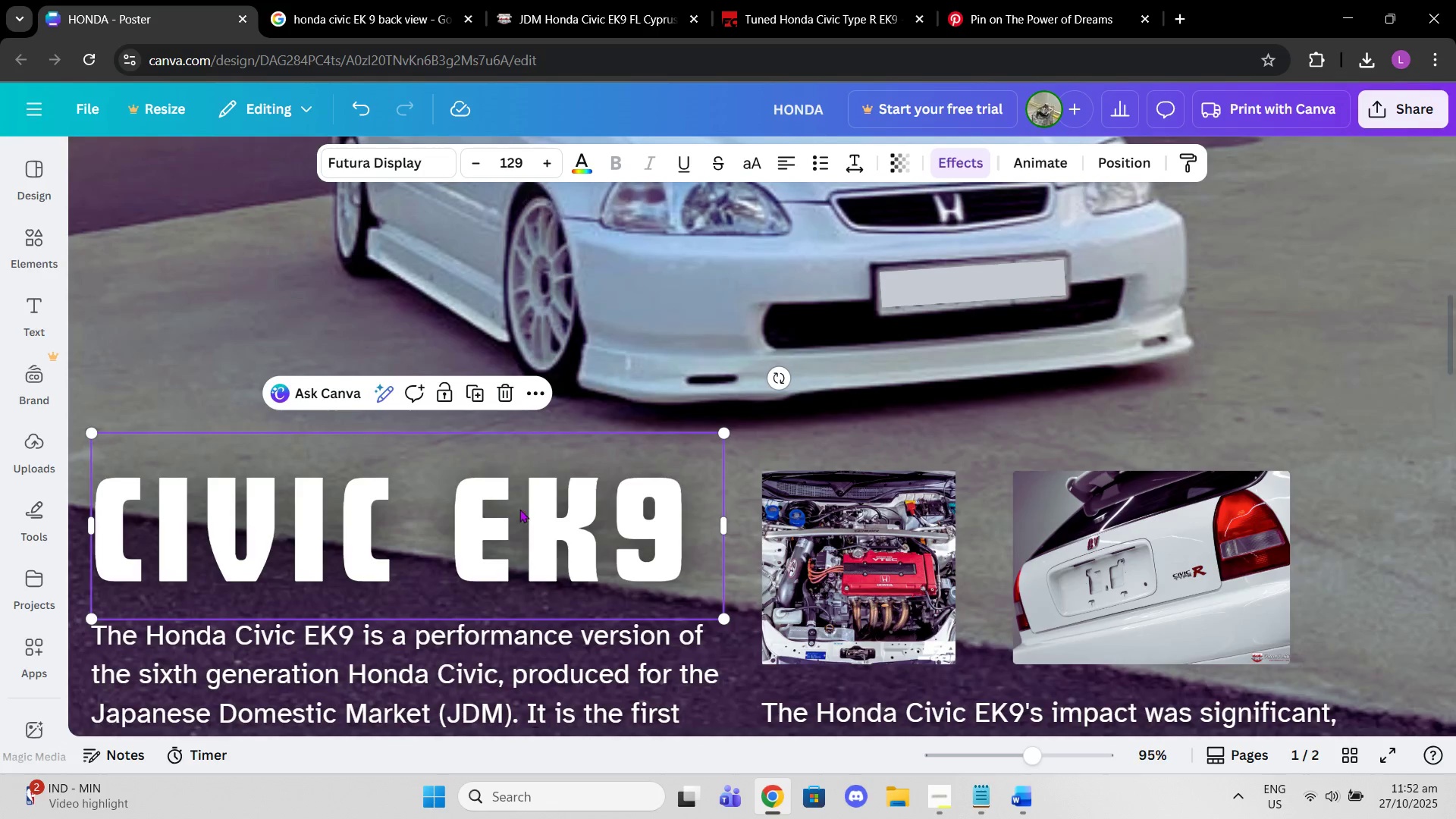 
left_click_drag(start_coordinate=[519, 509], to_coordinate=[516, 514])
 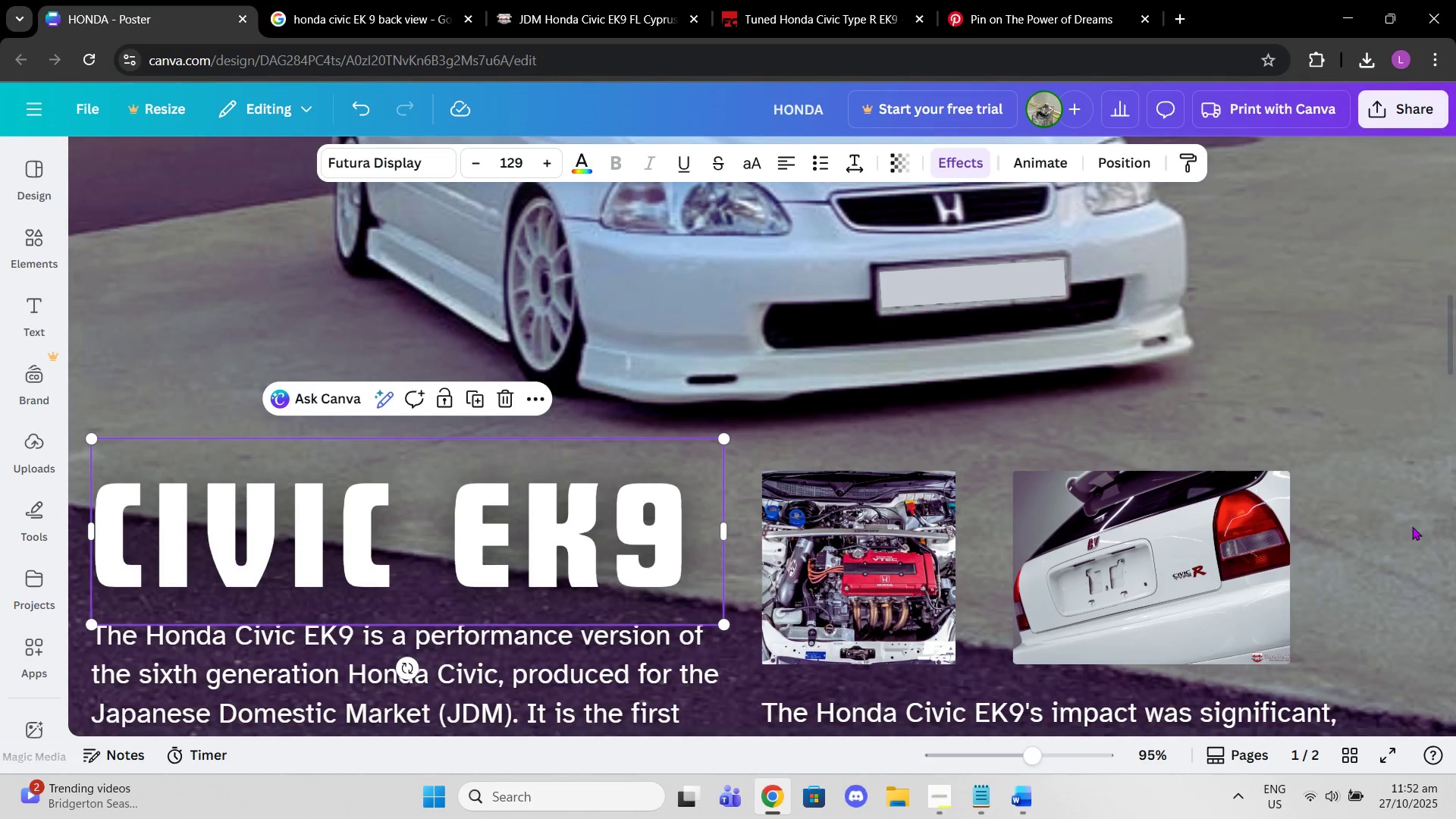 
left_click([1412, 526])
 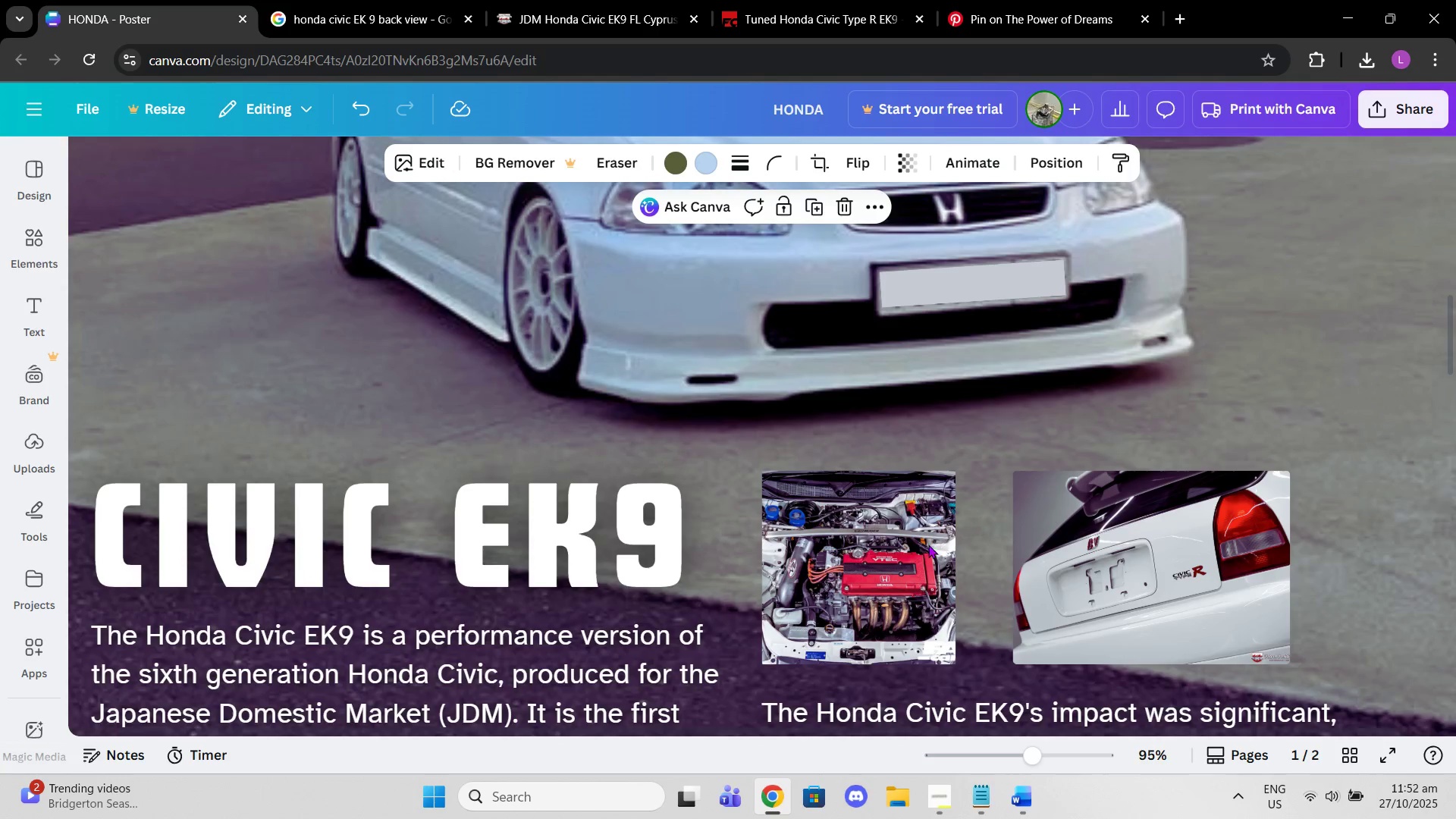 
left_click([928, 544])
 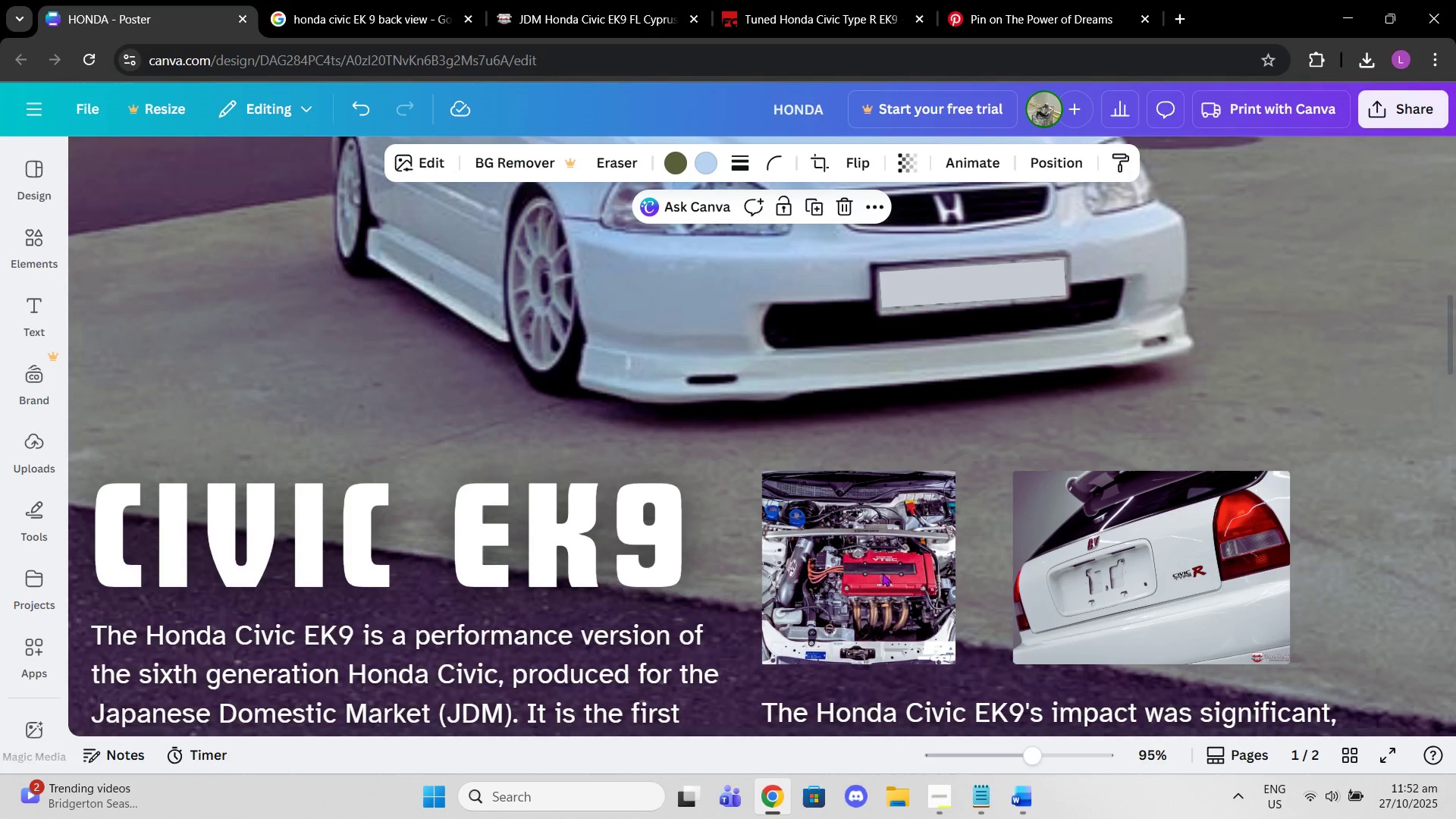 
left_click([882, 573])
 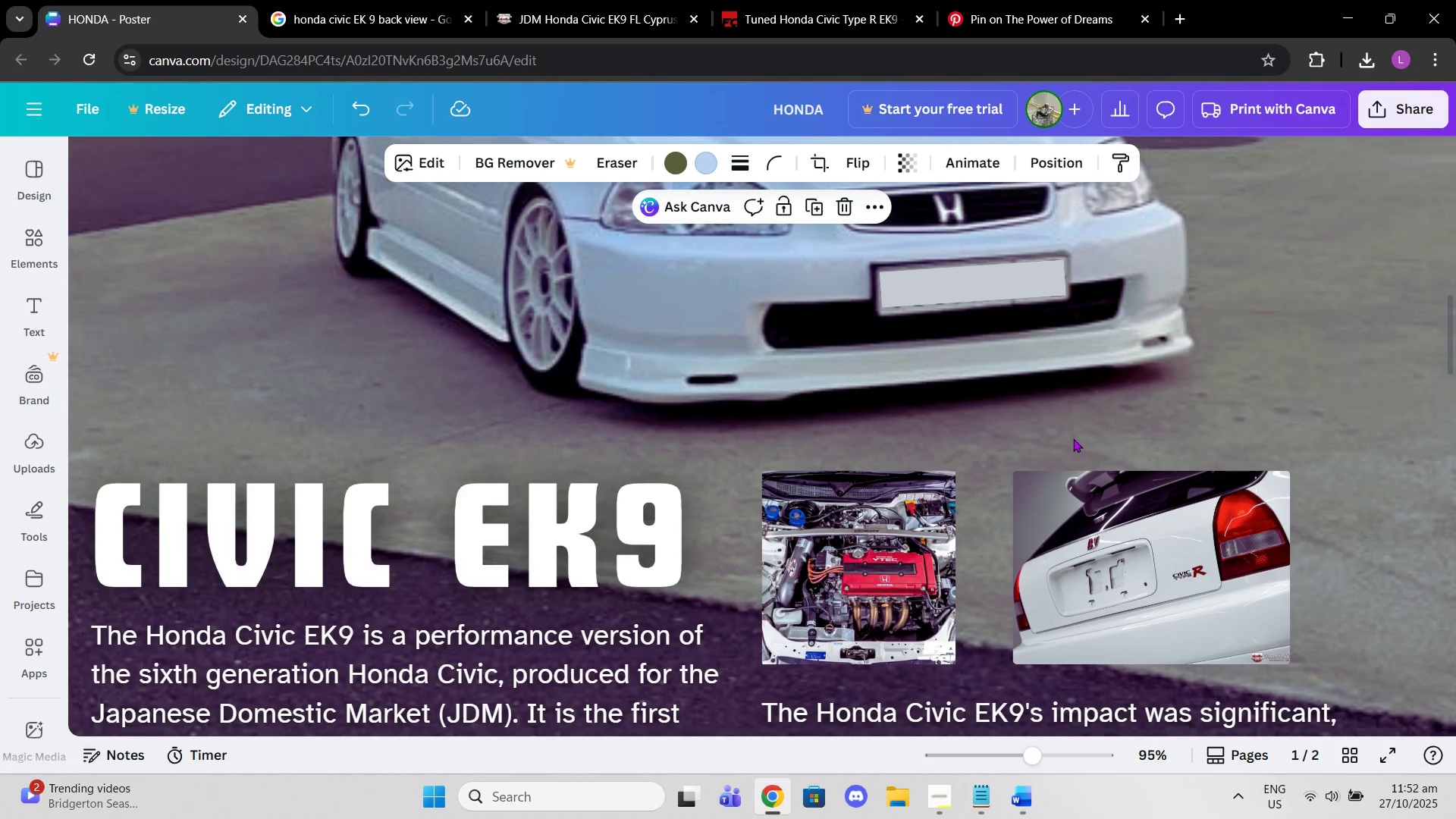 
scroll: coordinate [1119, 464], scroll_direction: up, amount: 1.0
 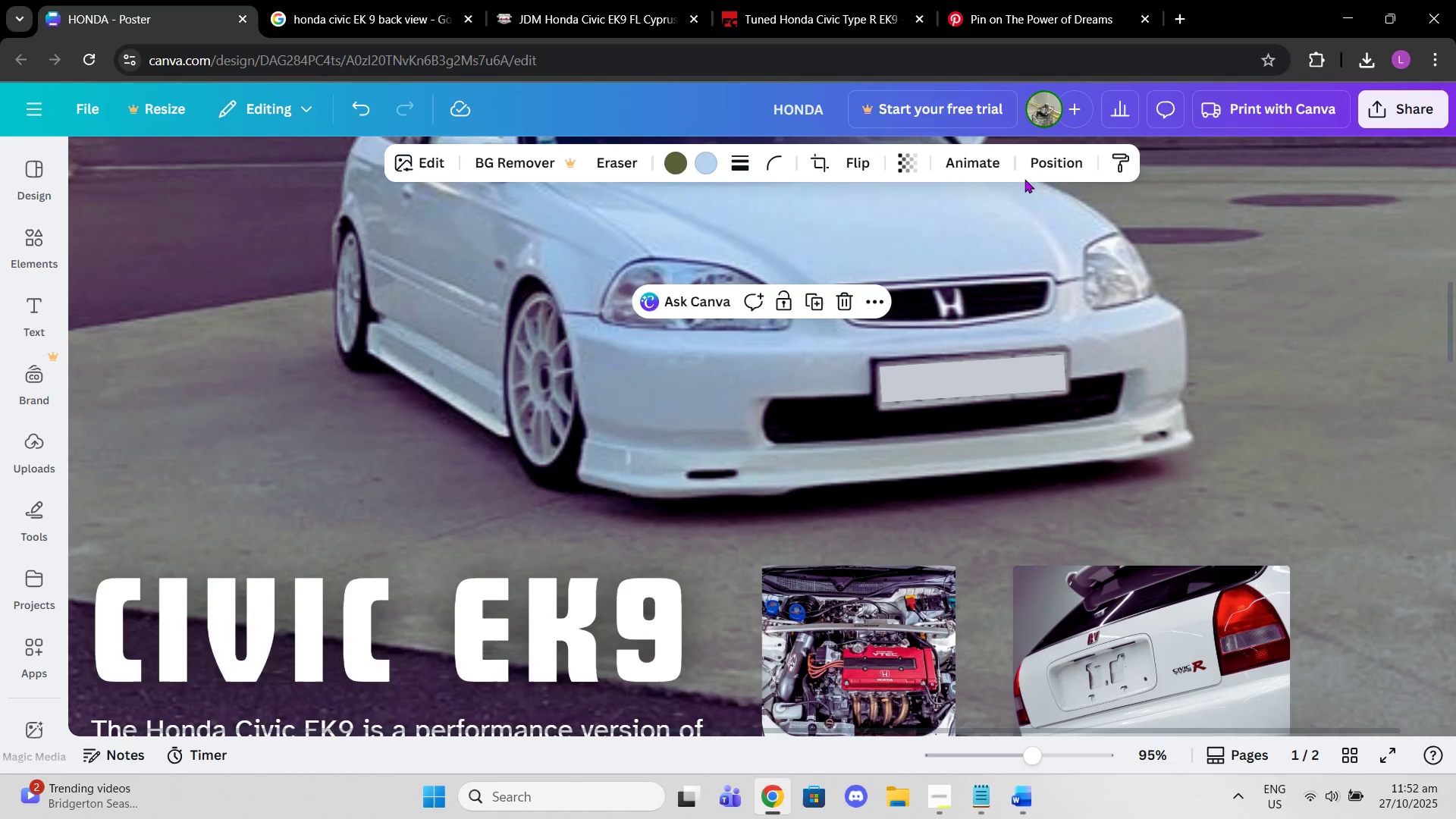 
left_click([1026, 169])
 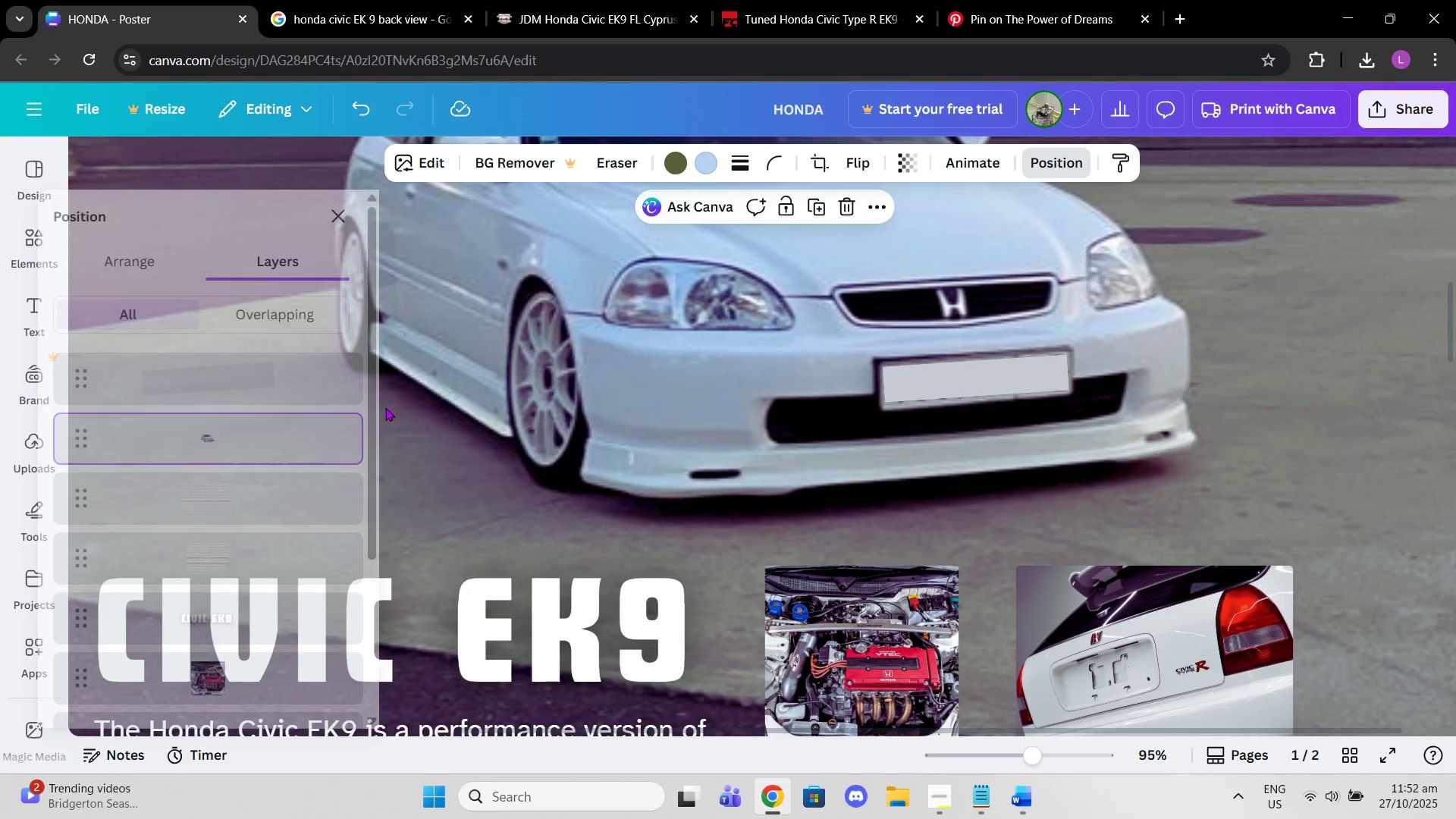 
scroll: coordinate [337, 438], scroll_direction: down, amount: 2.0
 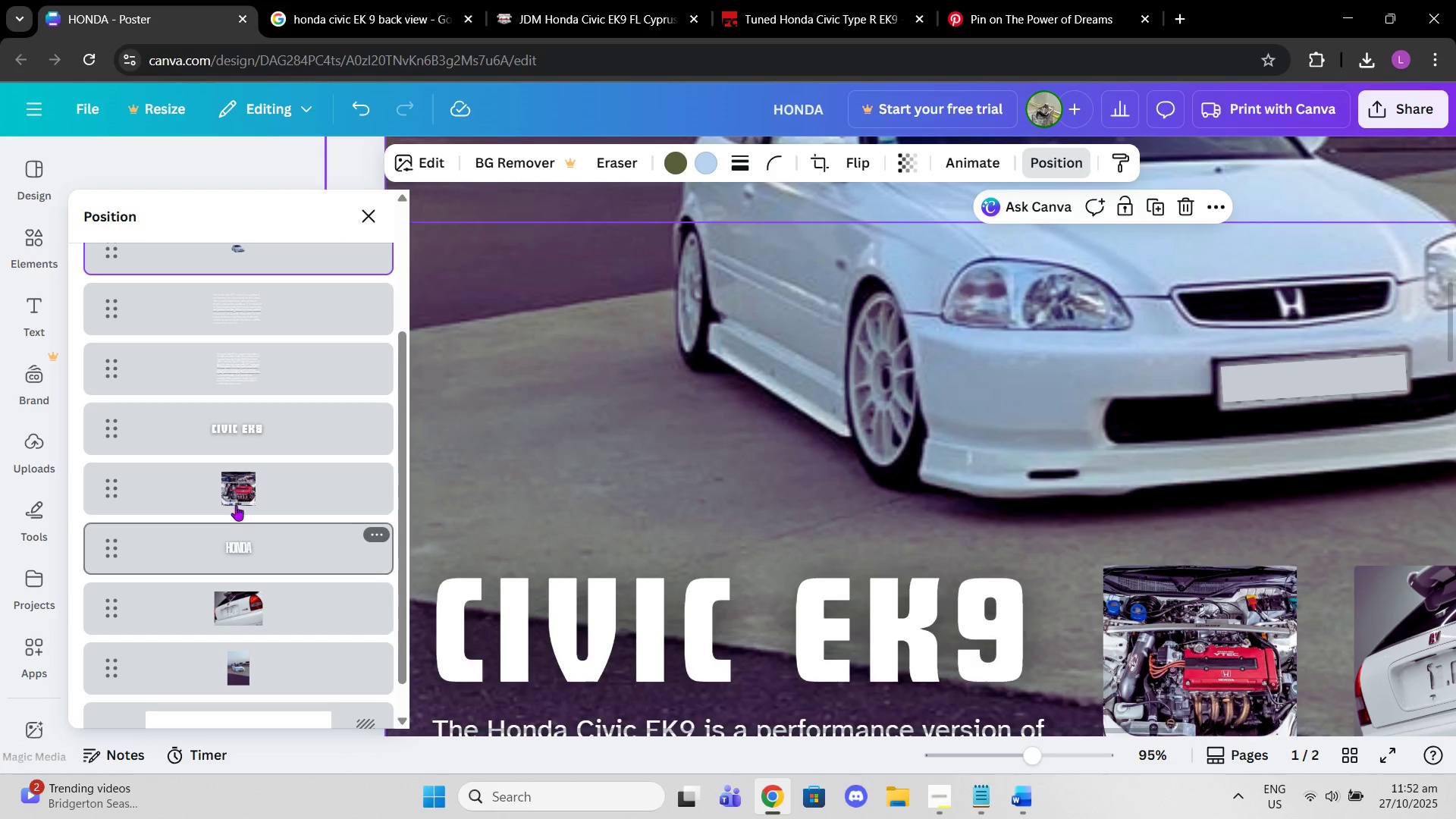 
left_click([237, 495])
 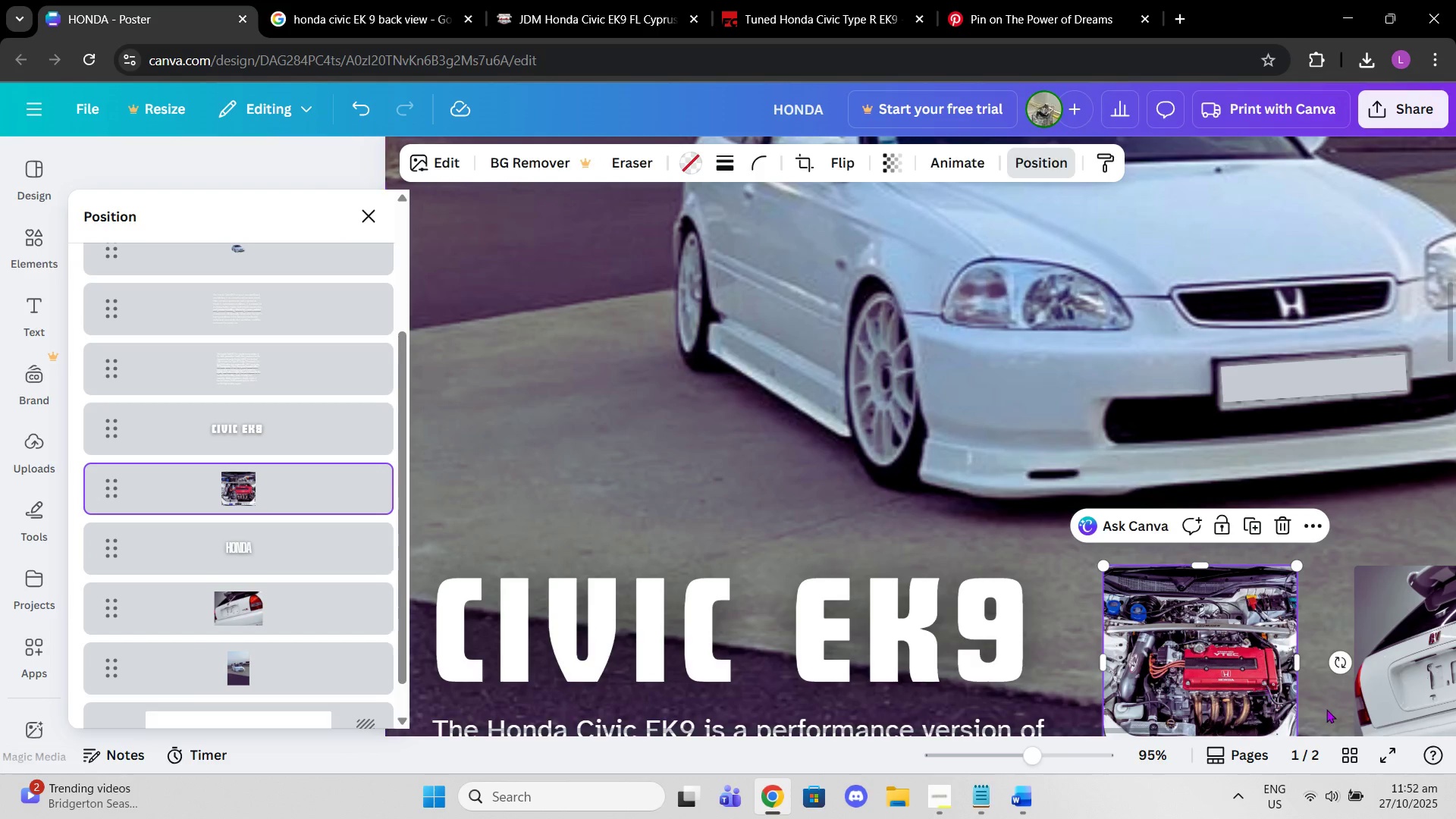 
scroll: coordinate [1326, 711], scroll_direction: down, amount: 1.0
 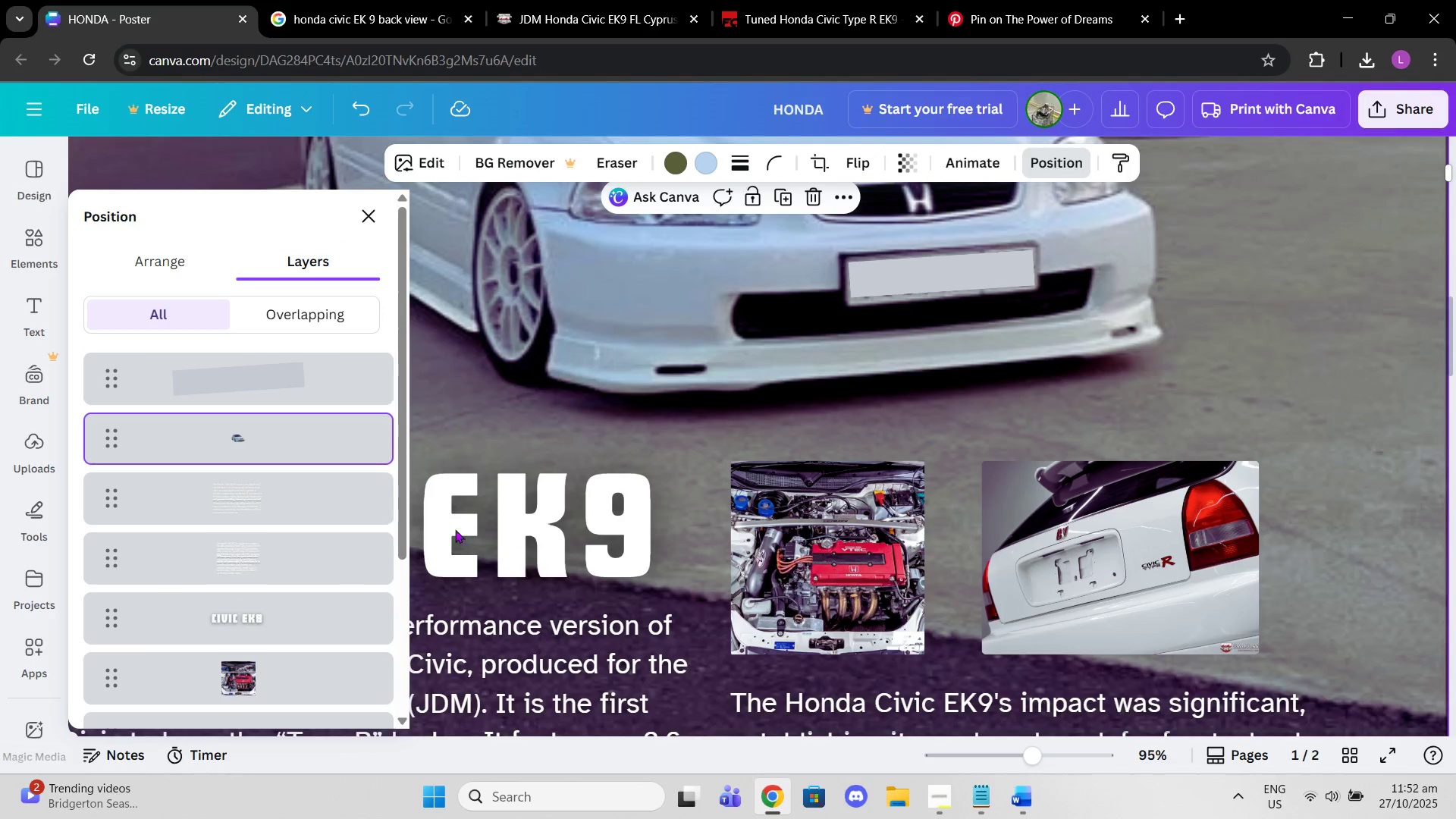 
left_click([256, 670])
 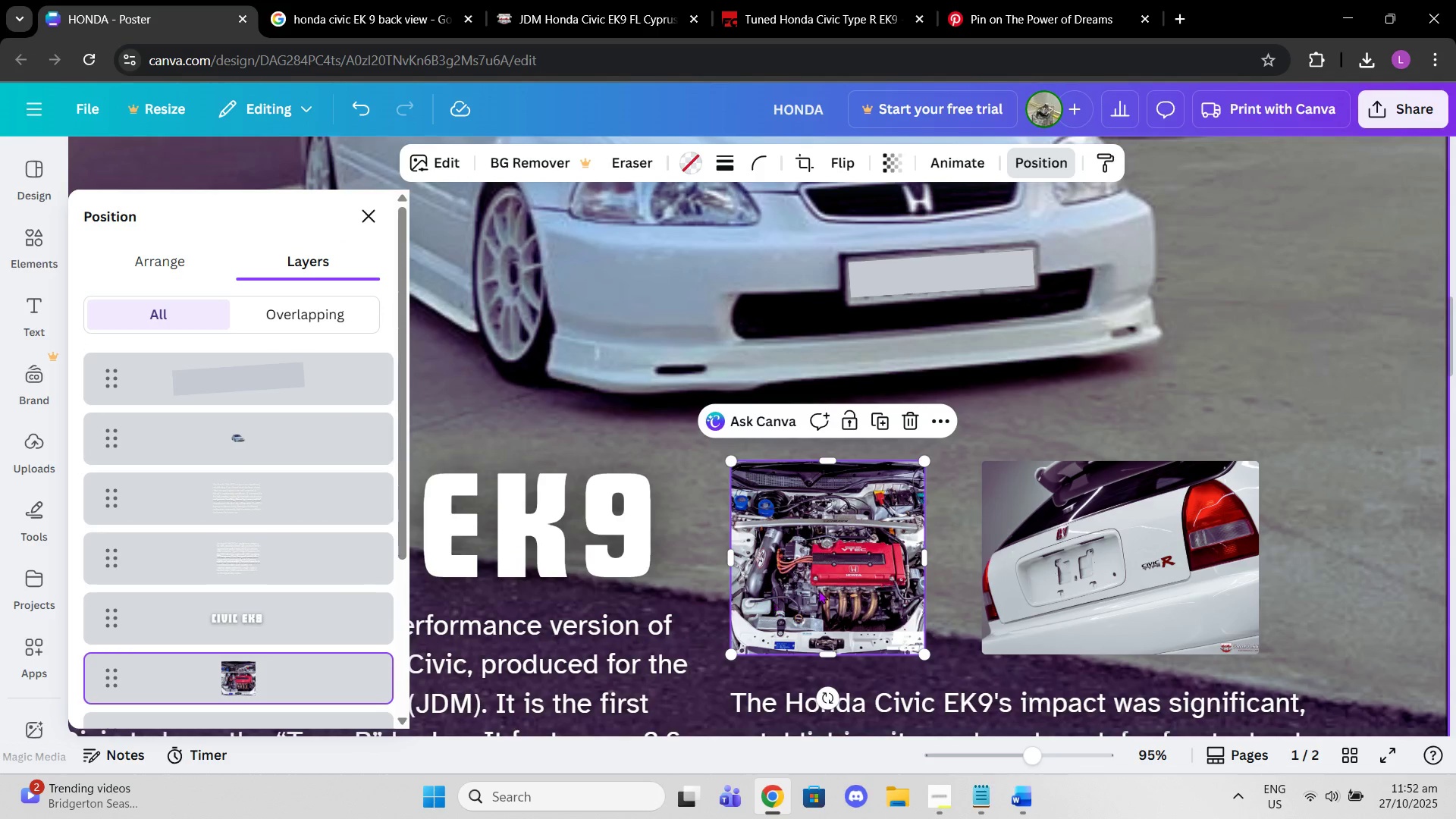 
left_click_drag(start_coordinate=[818, 590], to_coordinate=[816, 609])
 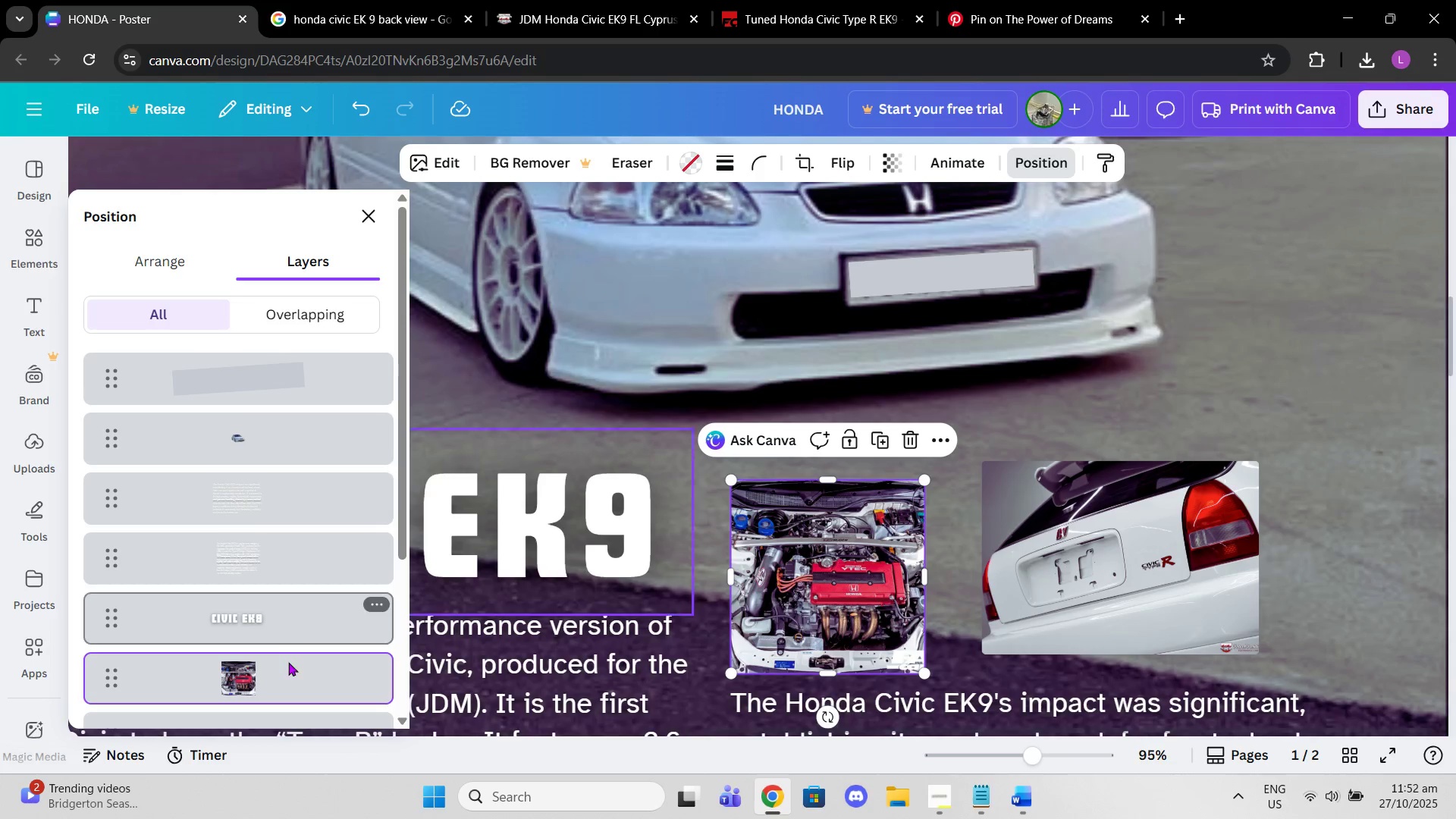 
scroll: coordinate [284, 665], scroll_direction: down, amount: 2.0
 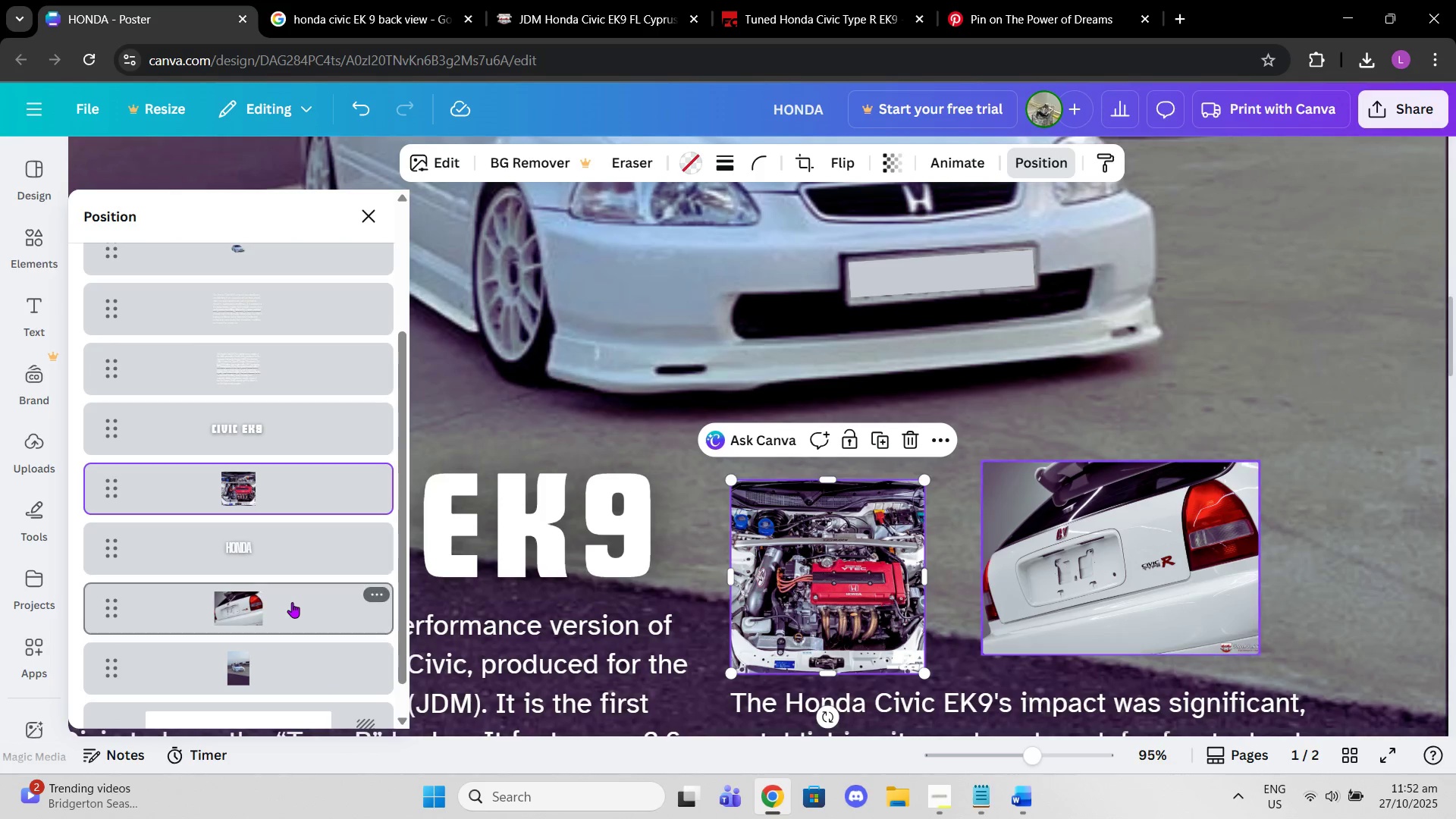 
left_click([292, 602])
 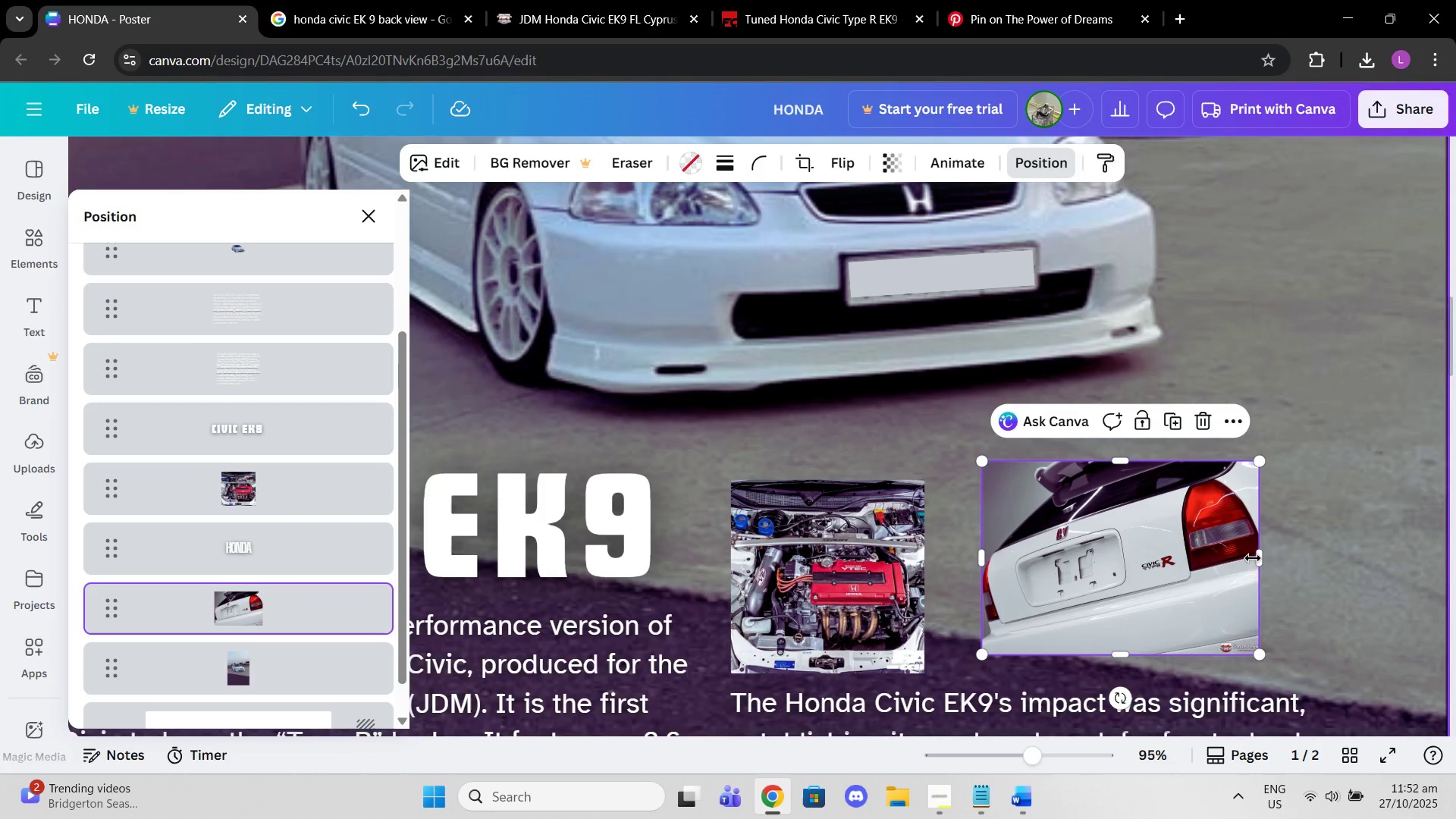 
left_click_drag(start_coordinate=[1261, 558], to_coordinate=[1351, 558])
 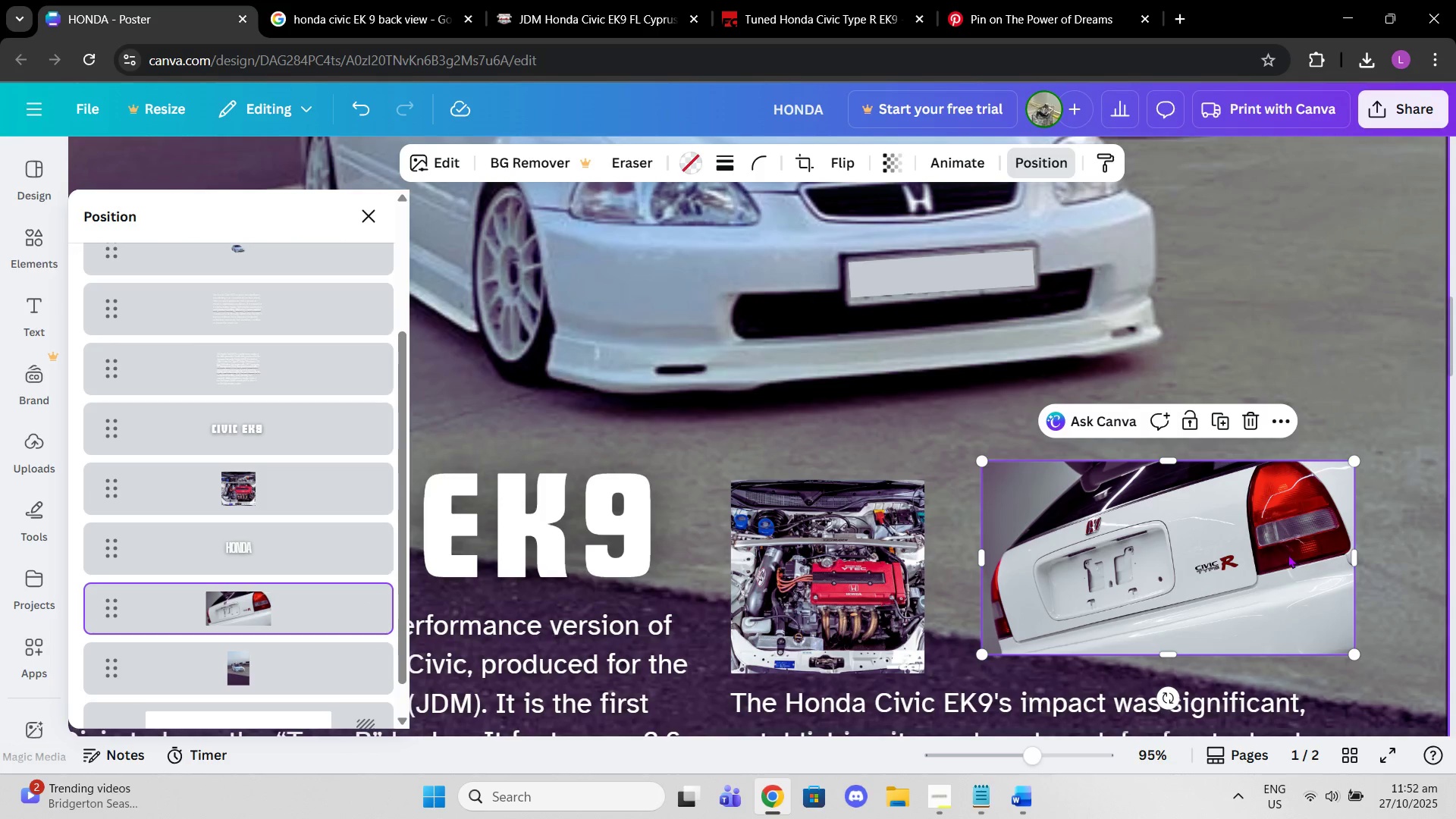 
left_click_drag(start_coordinate=[1289, 554], to_coordinate=[1254, 575])
 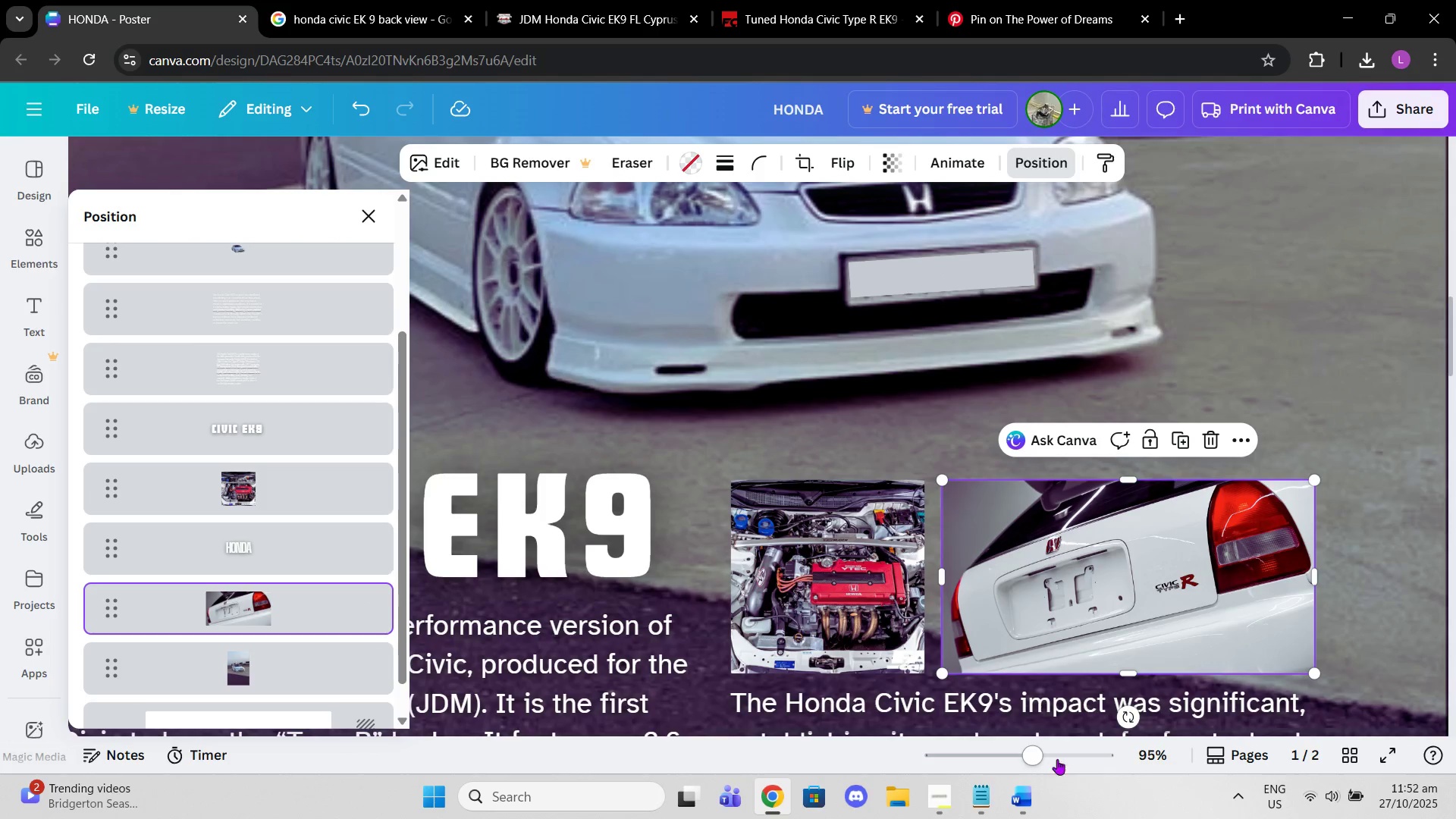 
left_click_drag(start_coordinate=[1039, 758], to_coordinate=[1003, 740])
 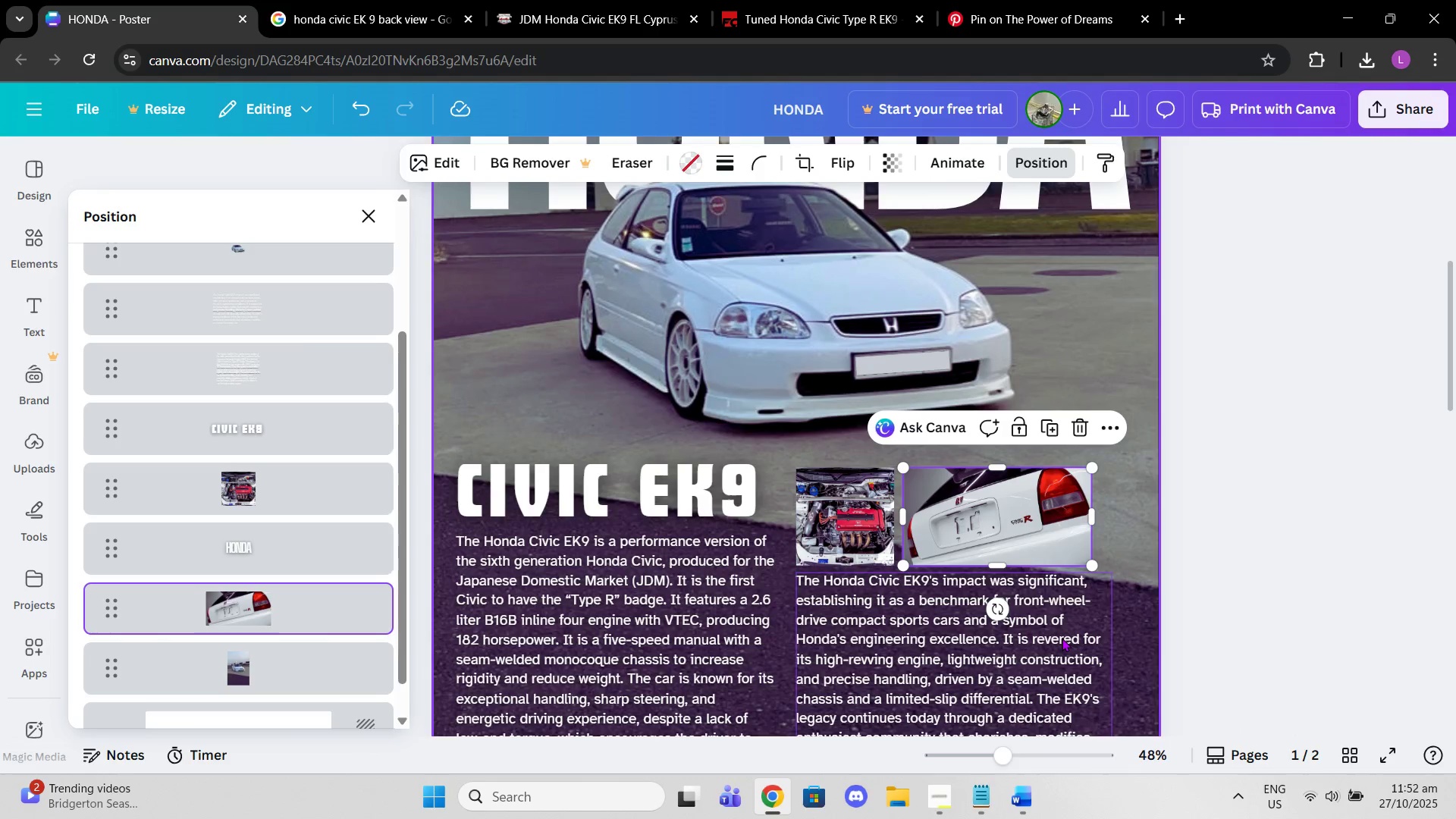 
left_click([1062, 638])
 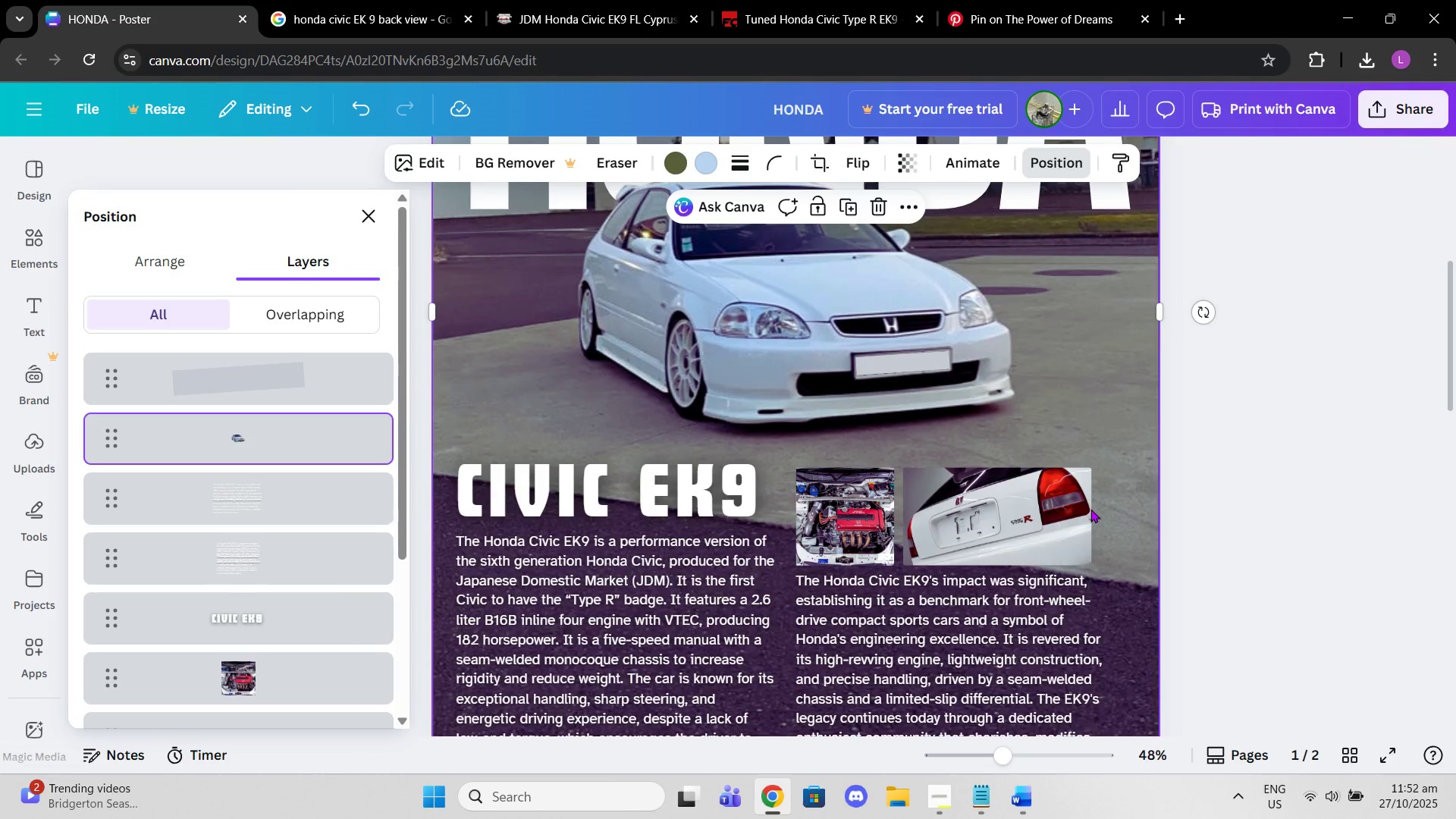 
left_click([1090, 509])
 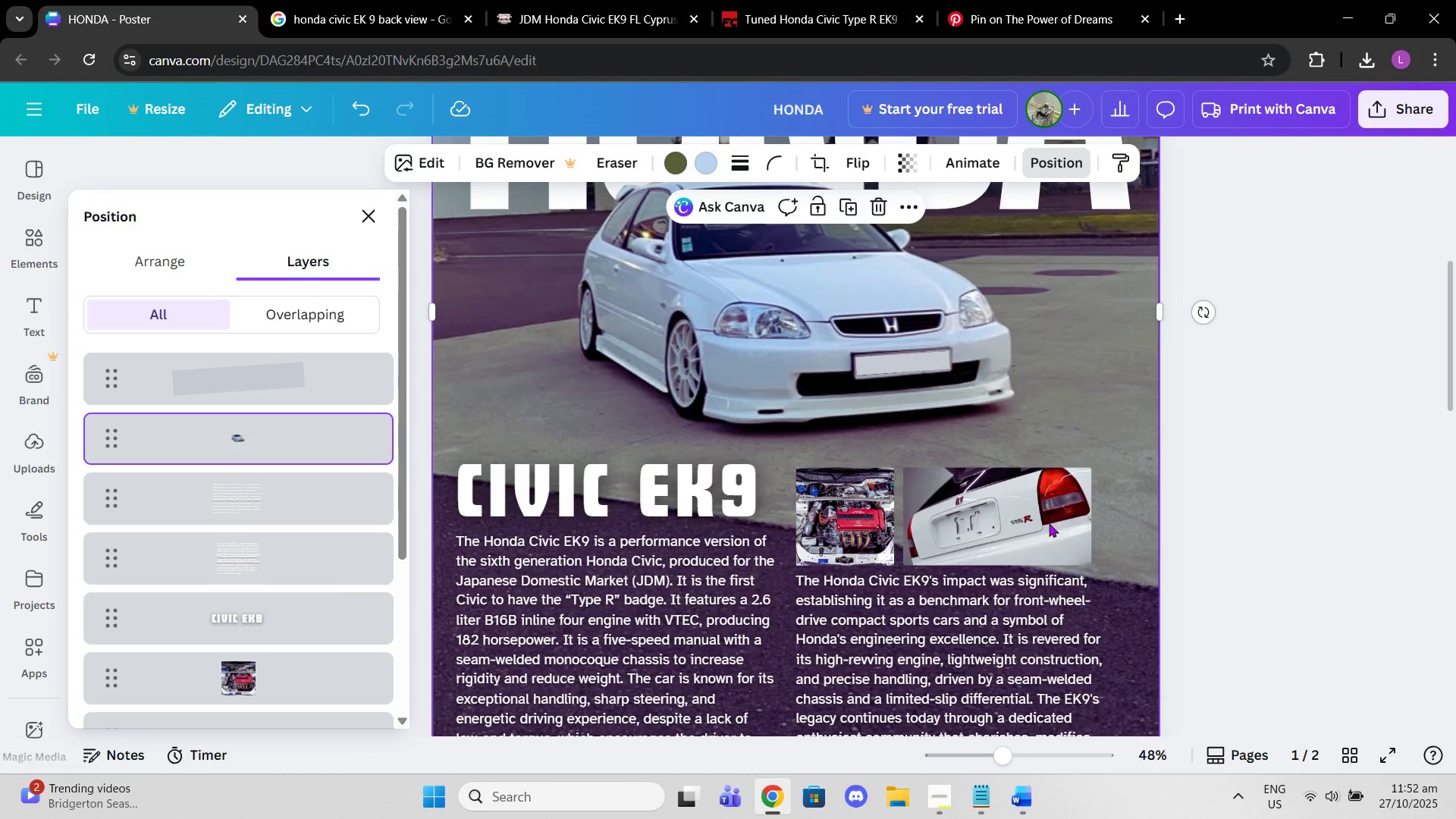 
left_click([1049, 523])
 